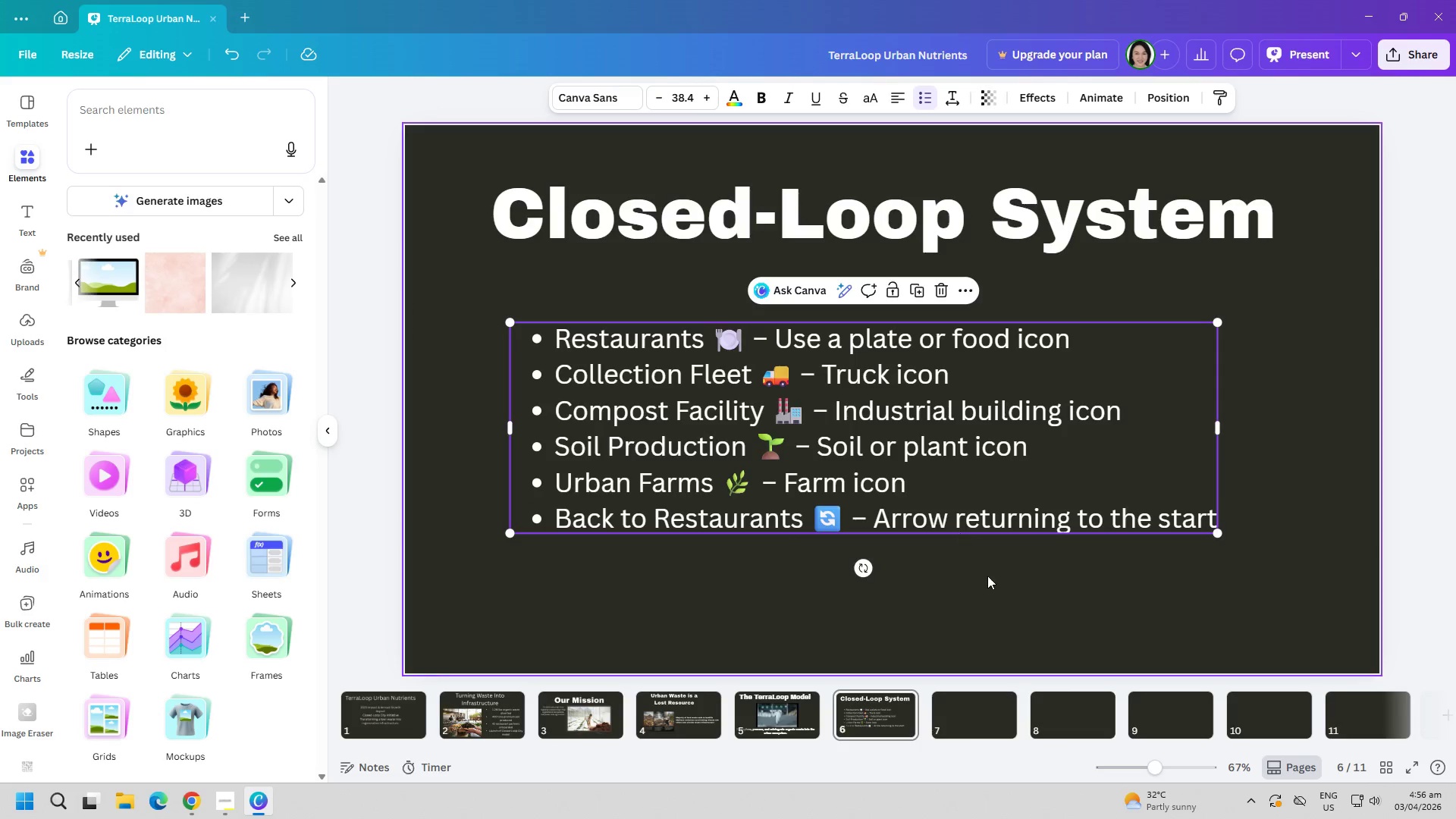 
left_click([987, 576])
 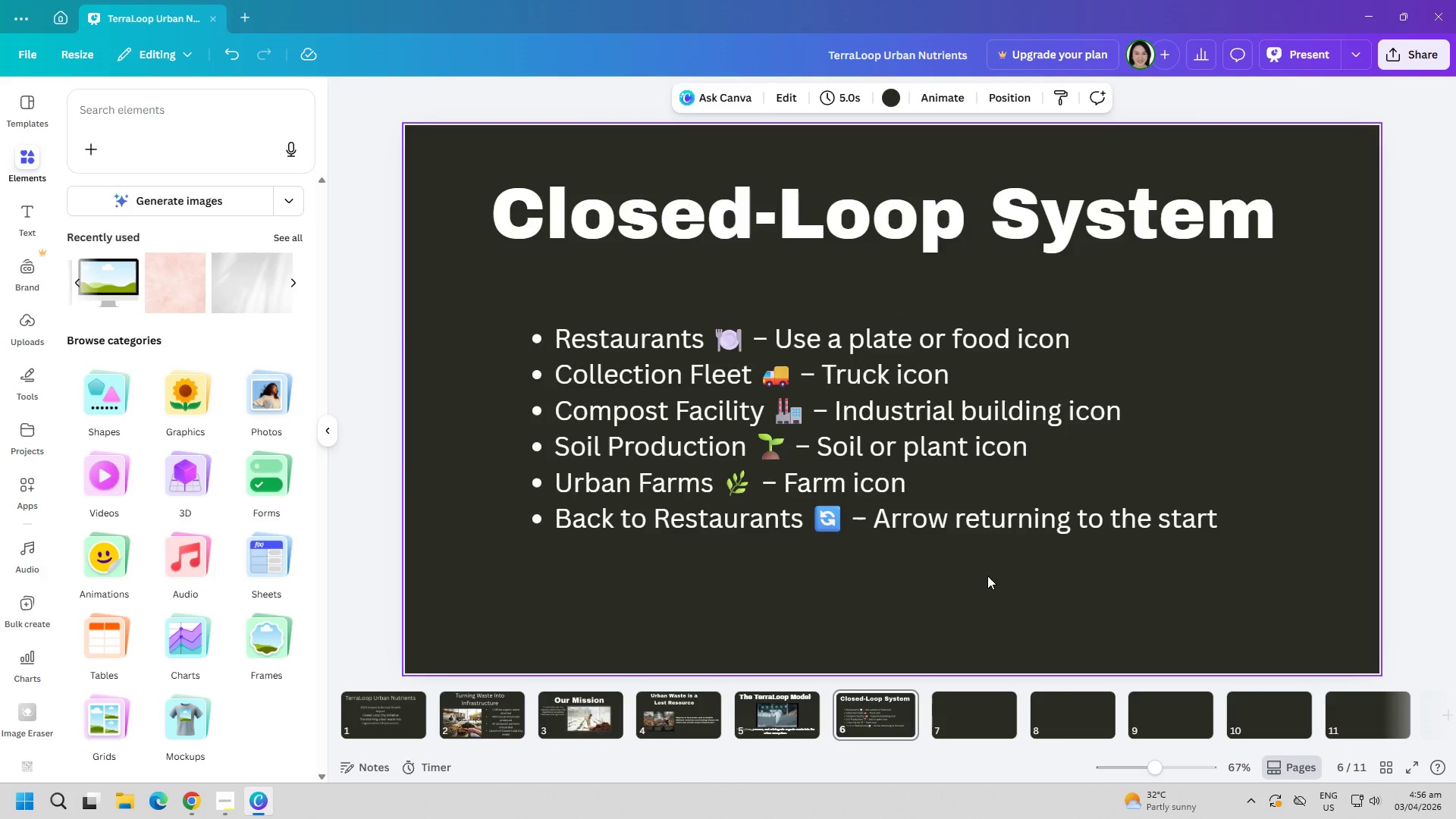 
key(Alt+AltLeft)
 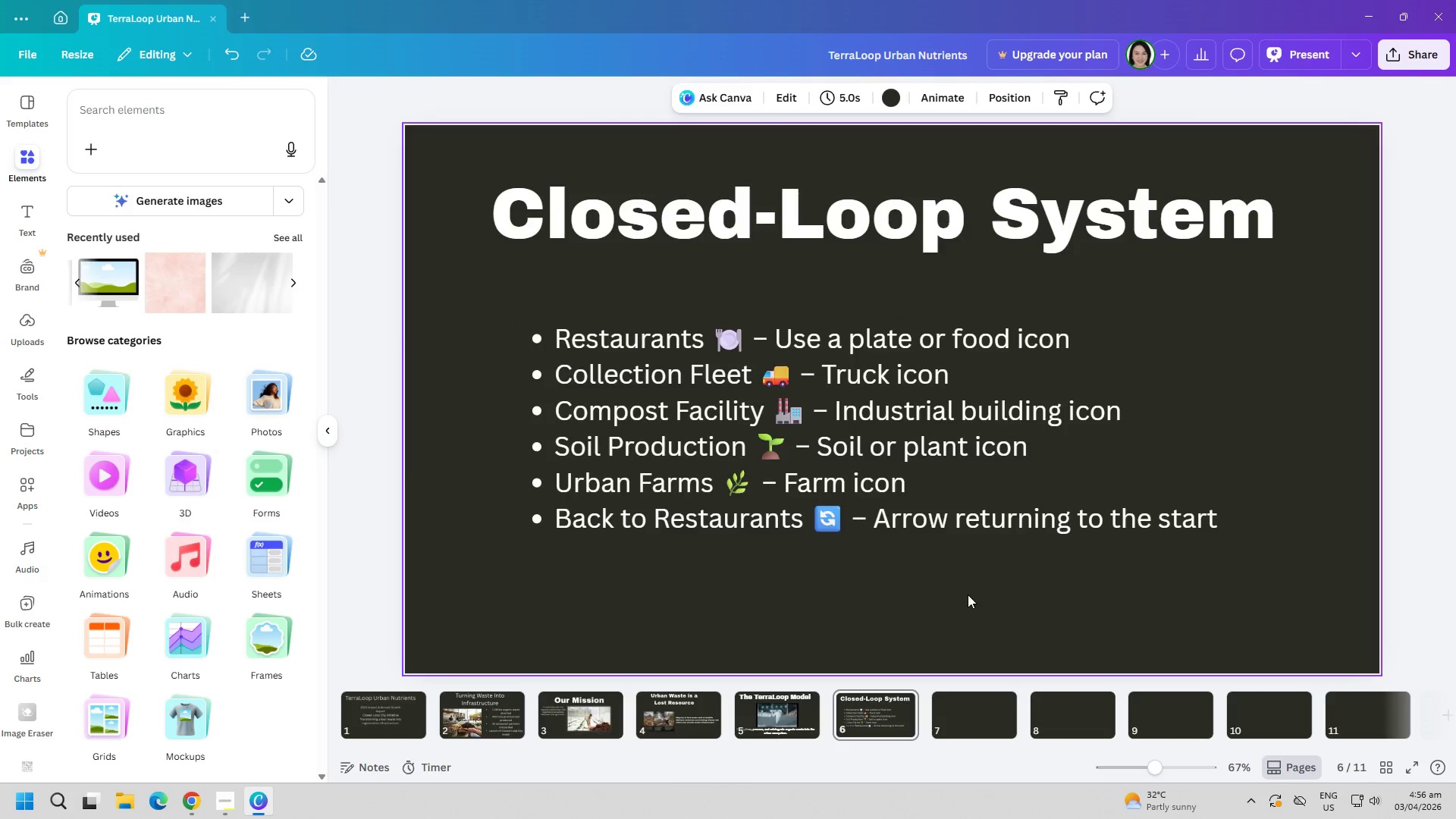 
key(Alt+Tab)
 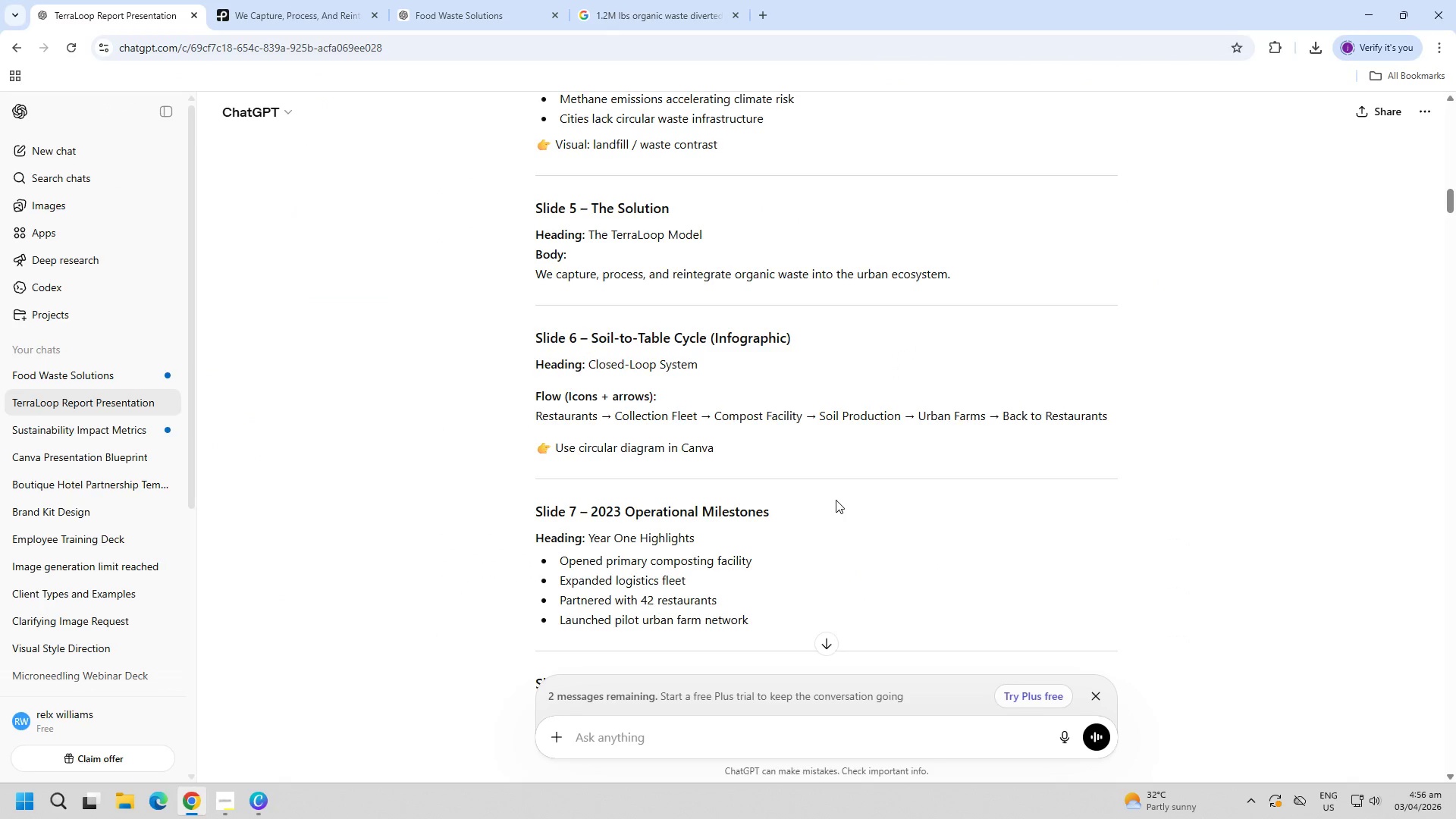 
key(Alt+AltLeft)
 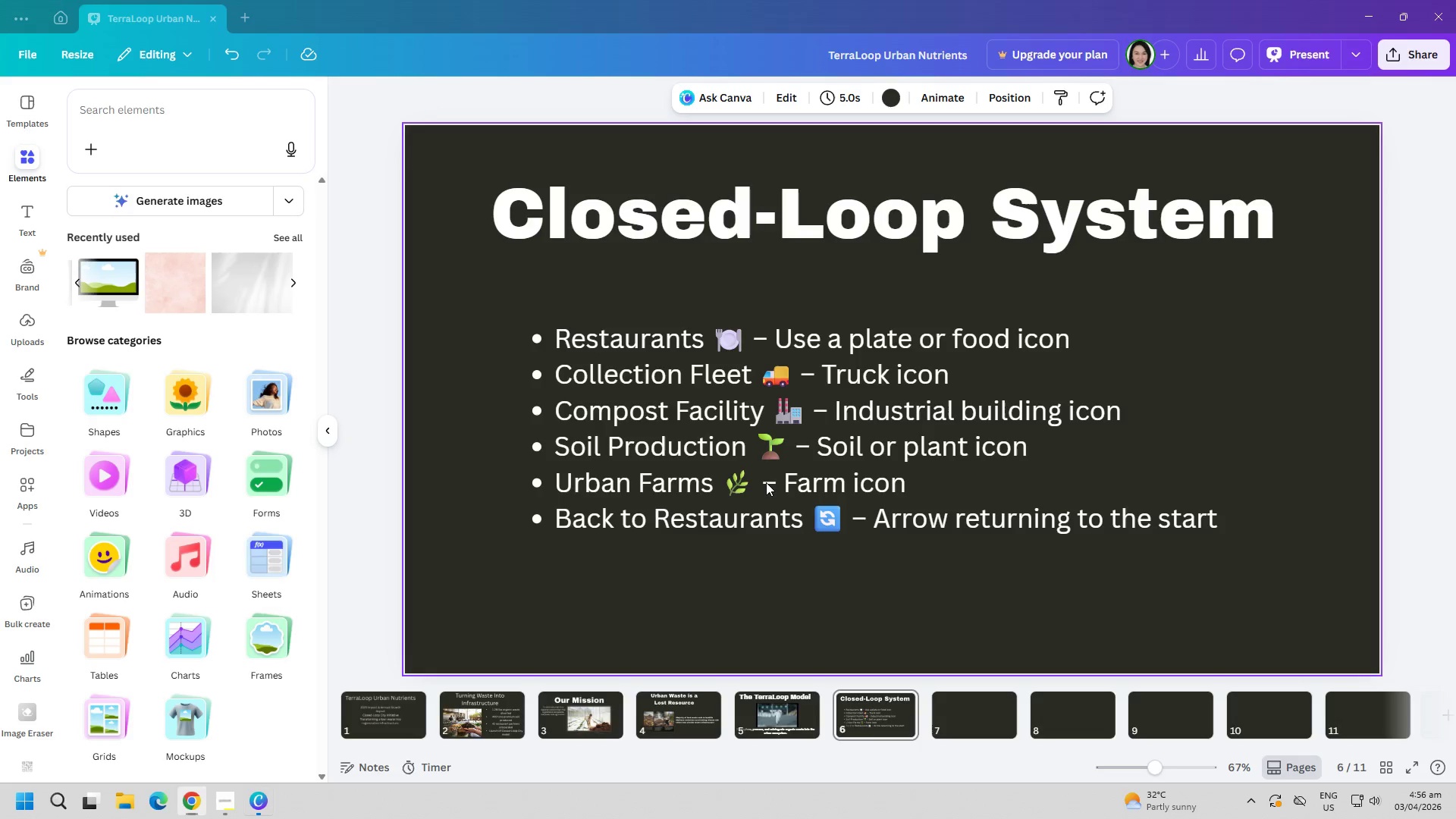 
key(Alt+Tab)
 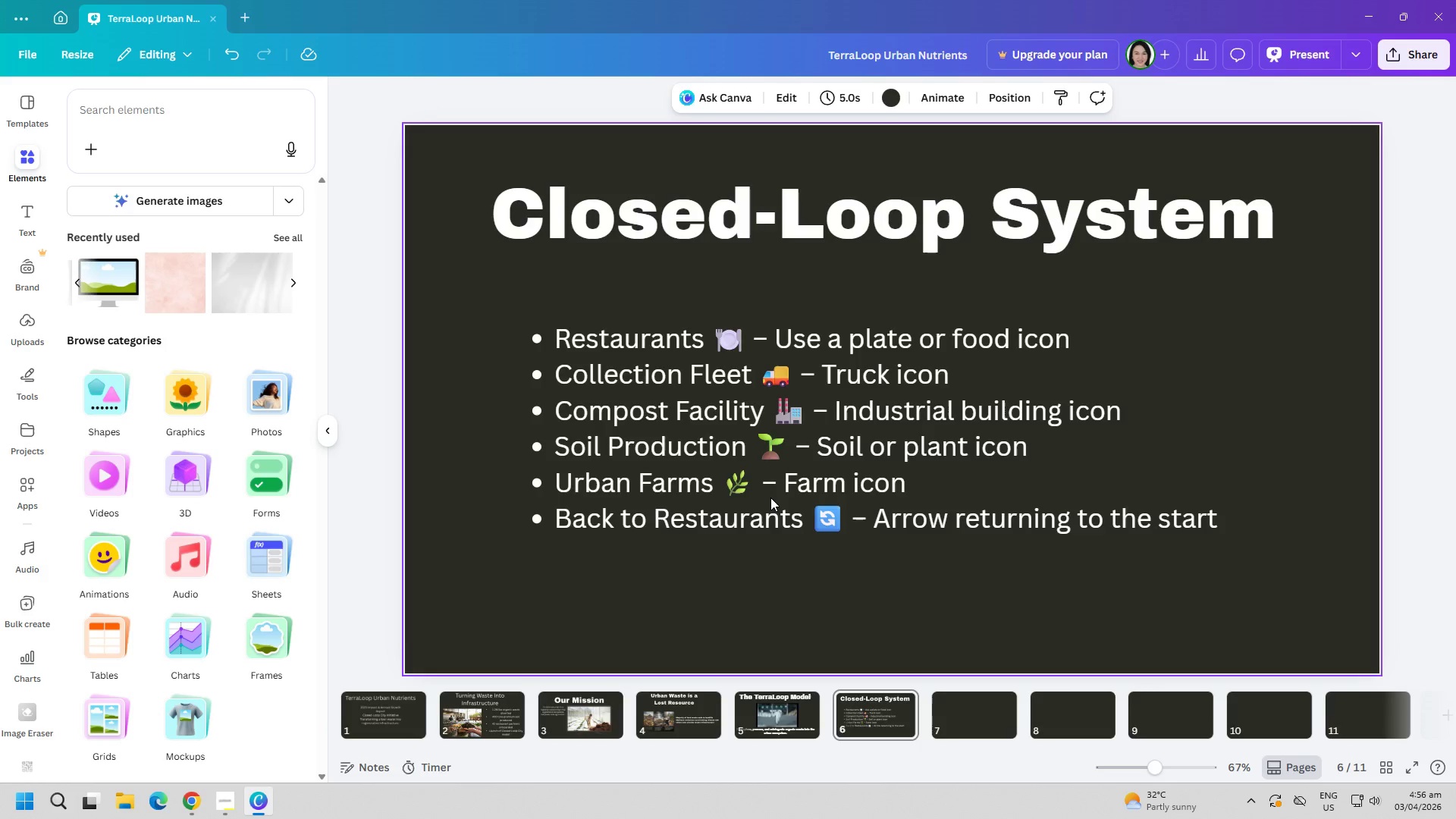 
key(Alt+AltLeft)
 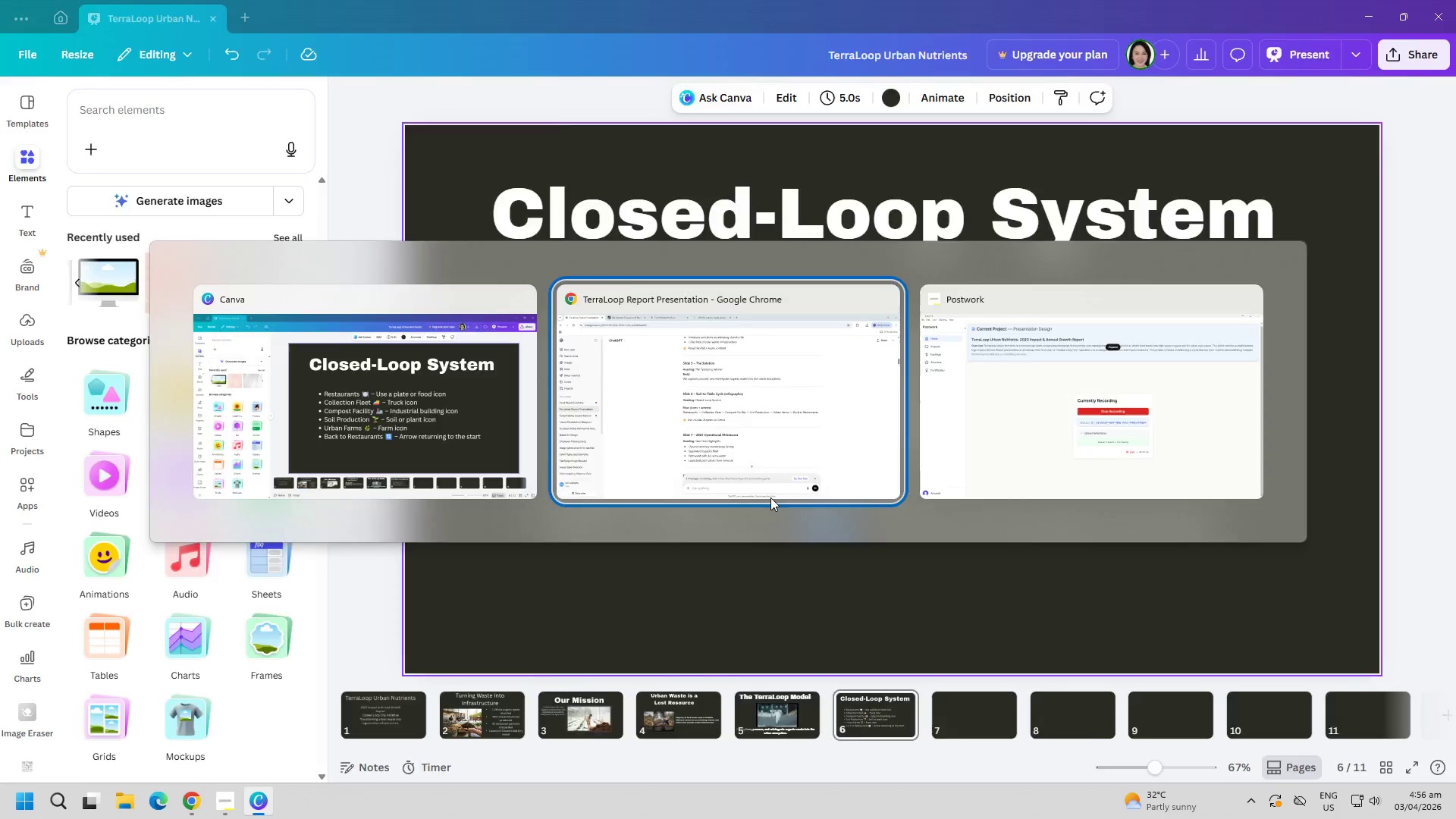 
key(Alt+Tab)
 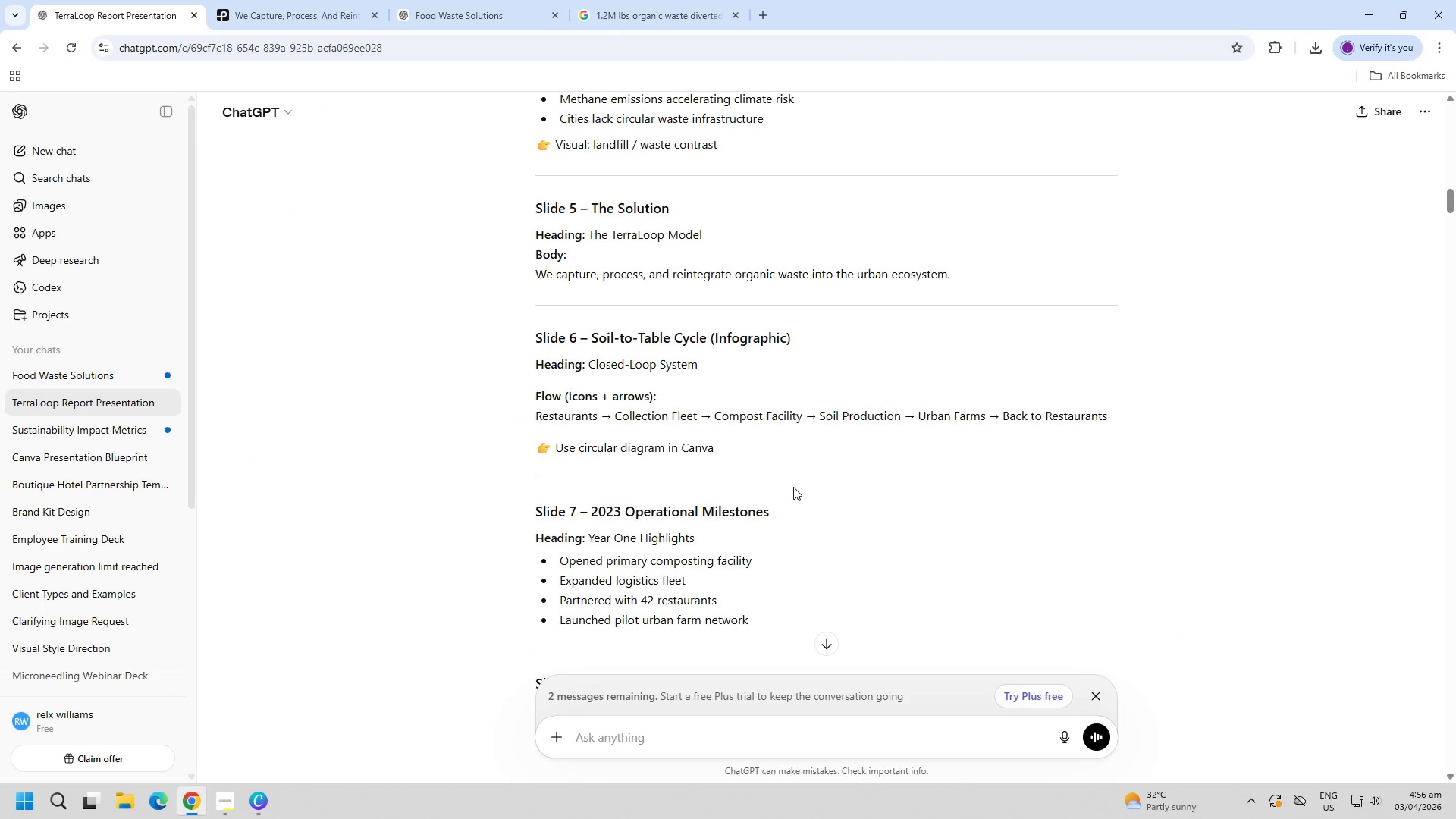 
wait(8.95)
 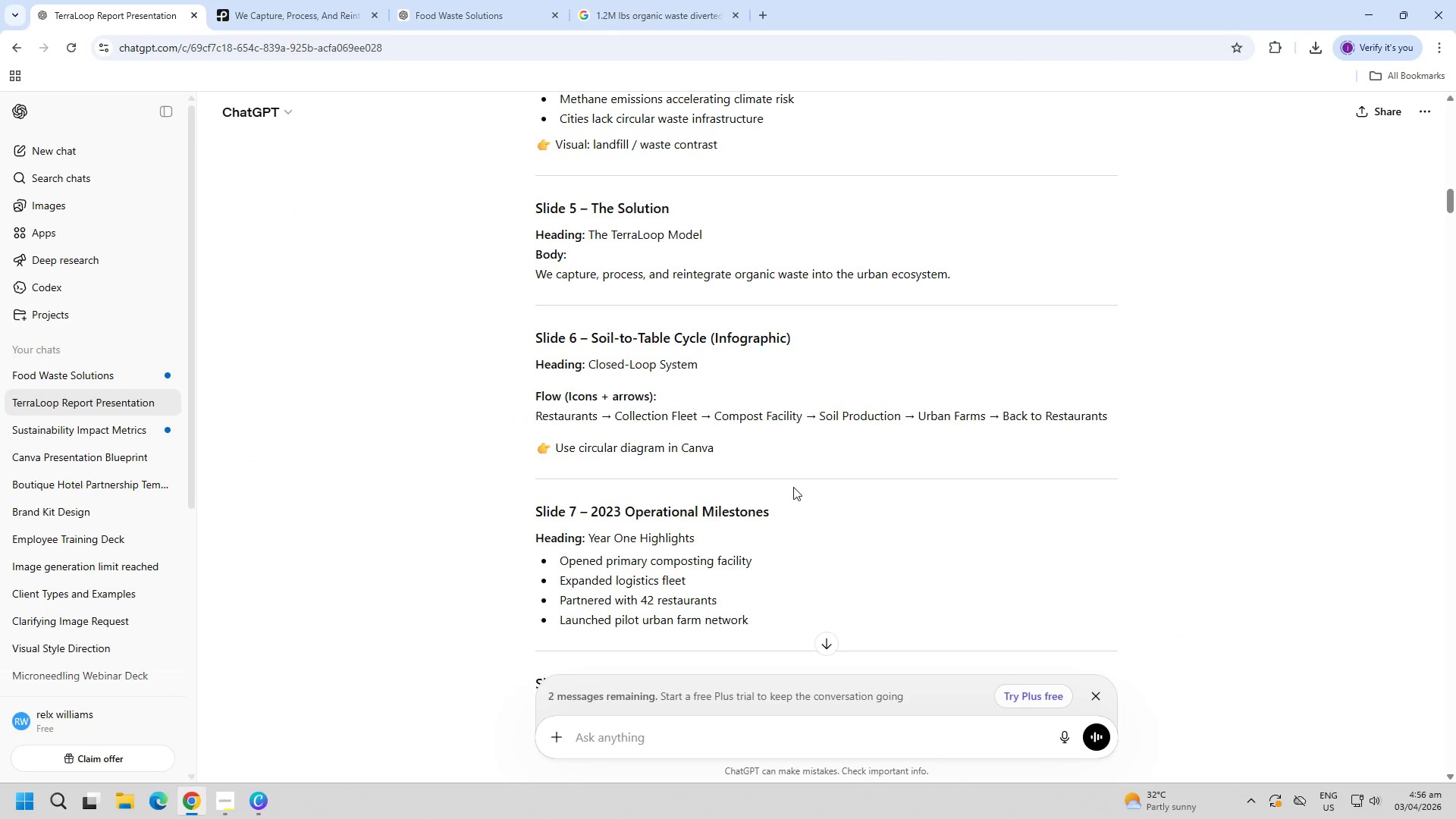 
key(Control+ControlLeft)
 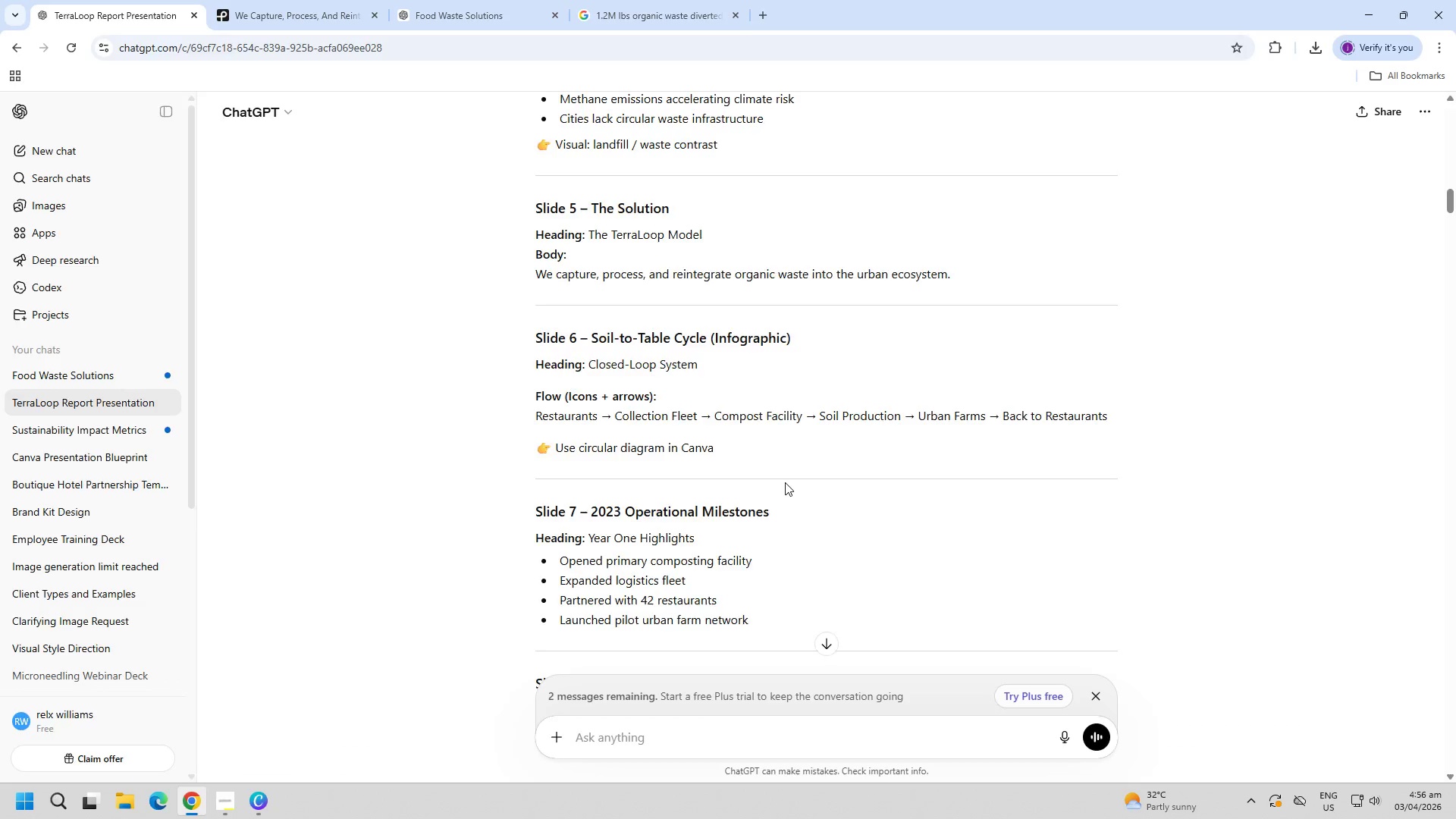 
key(Control+T)
 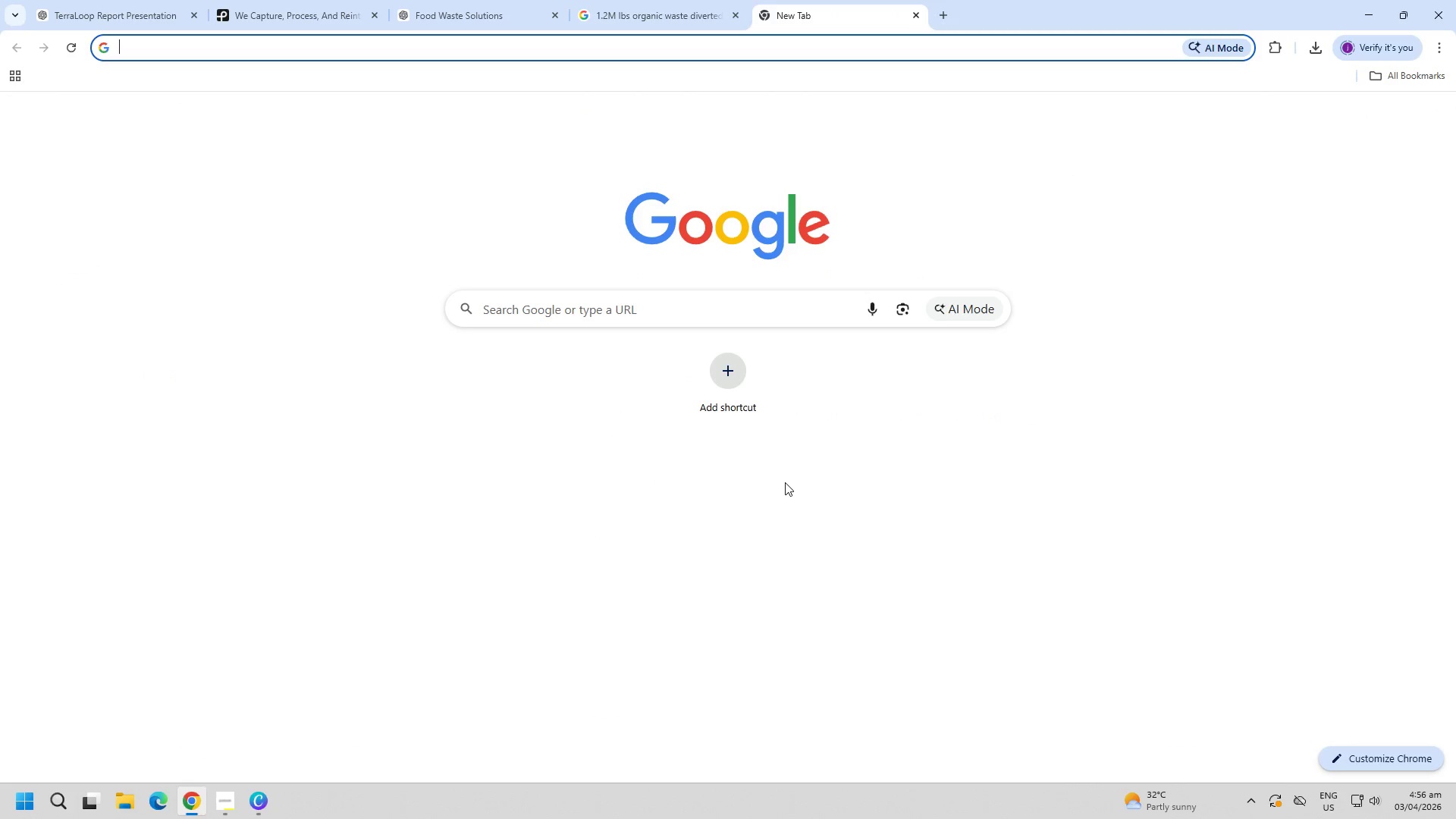 
type(go)
 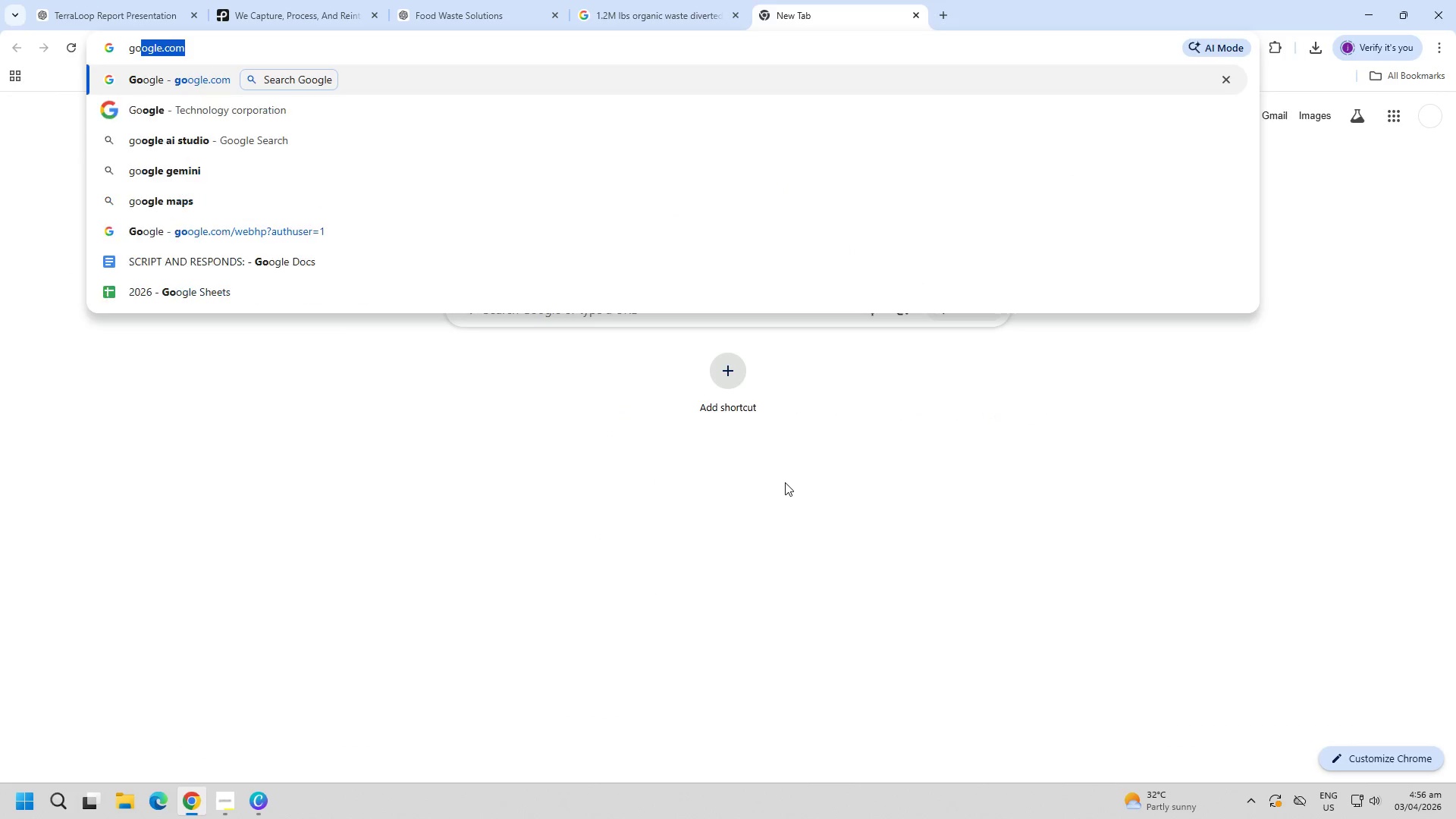 
key(Enter)
 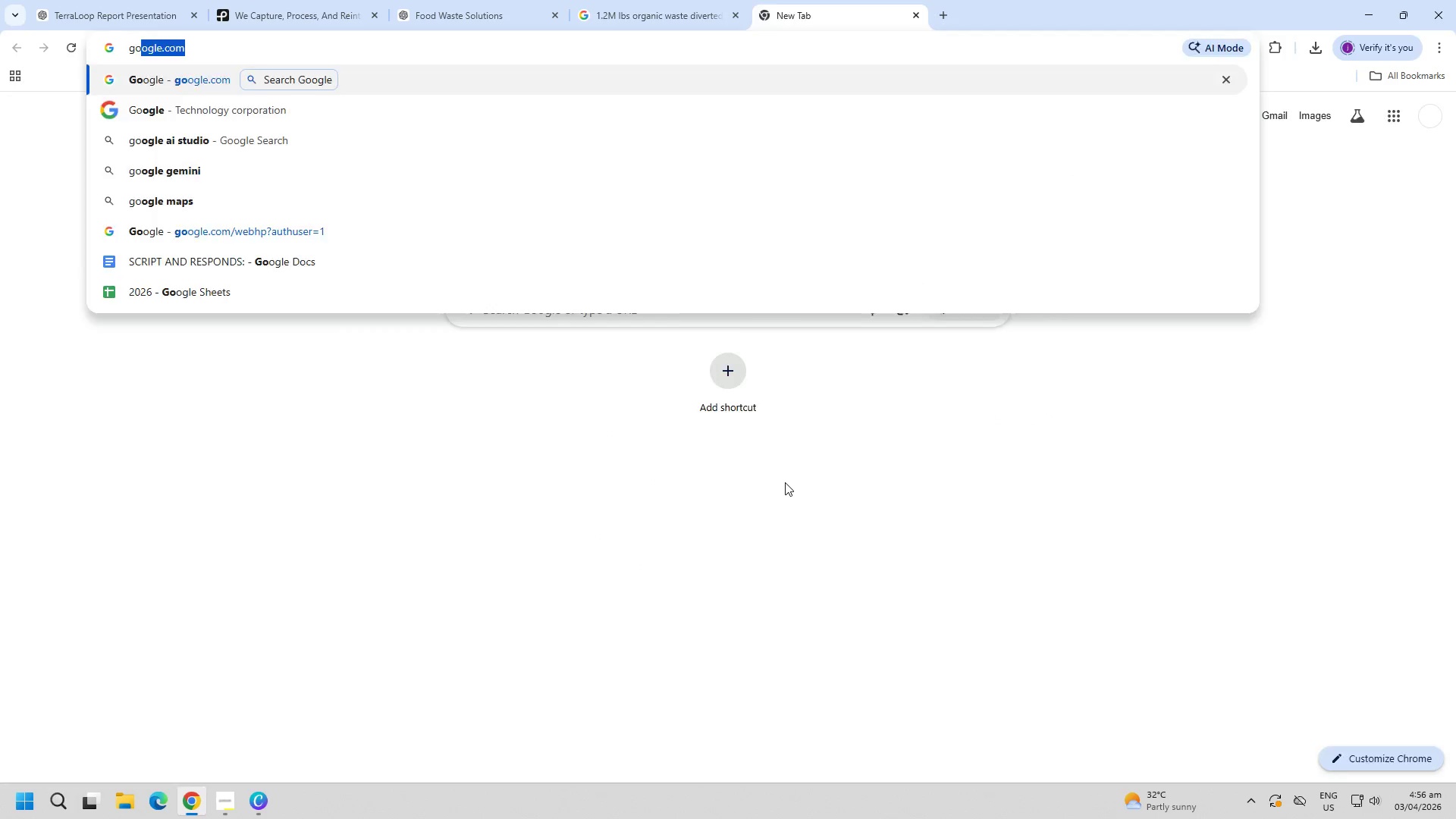 
type(diagram)
 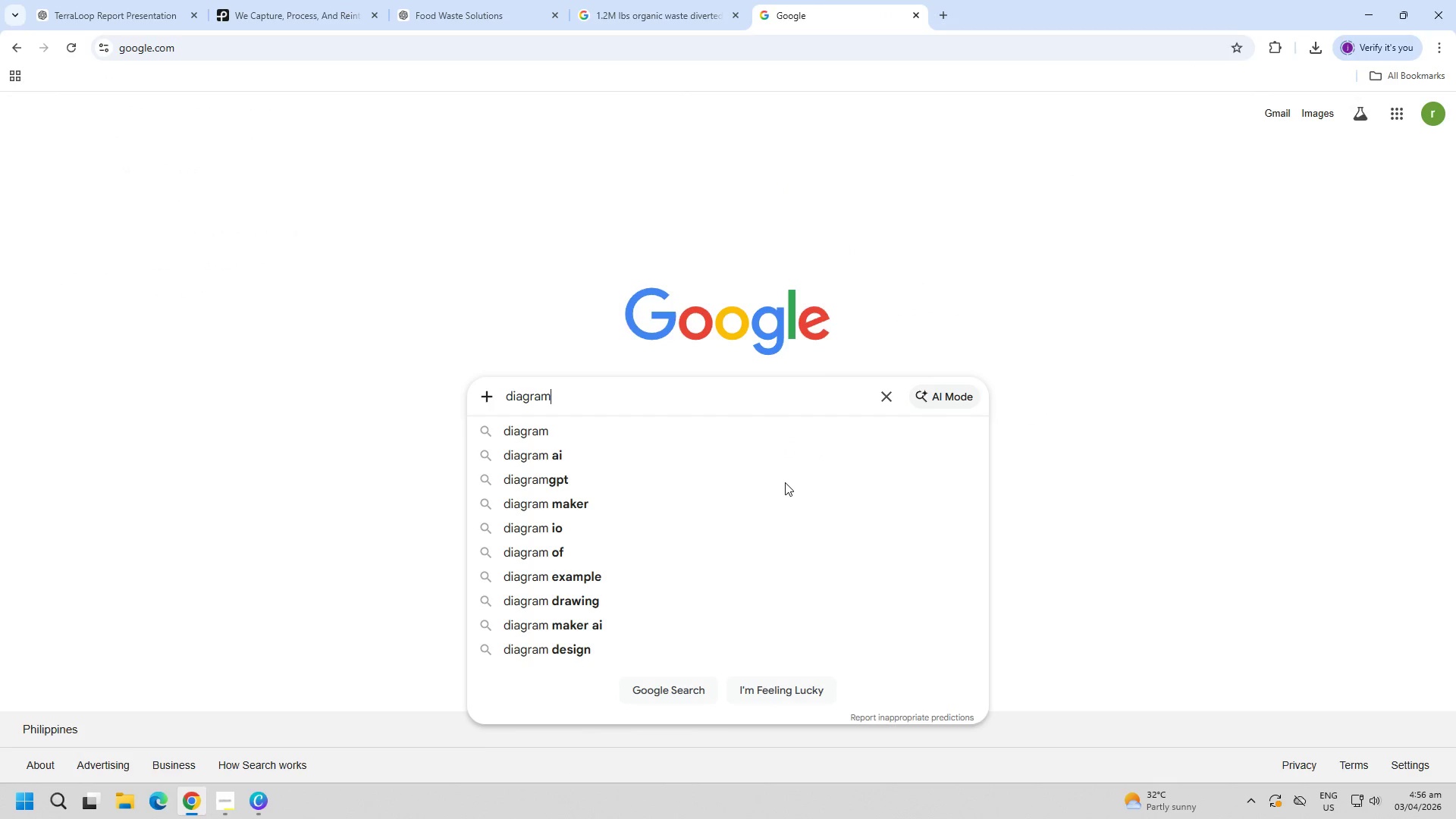 
key(Enter)
 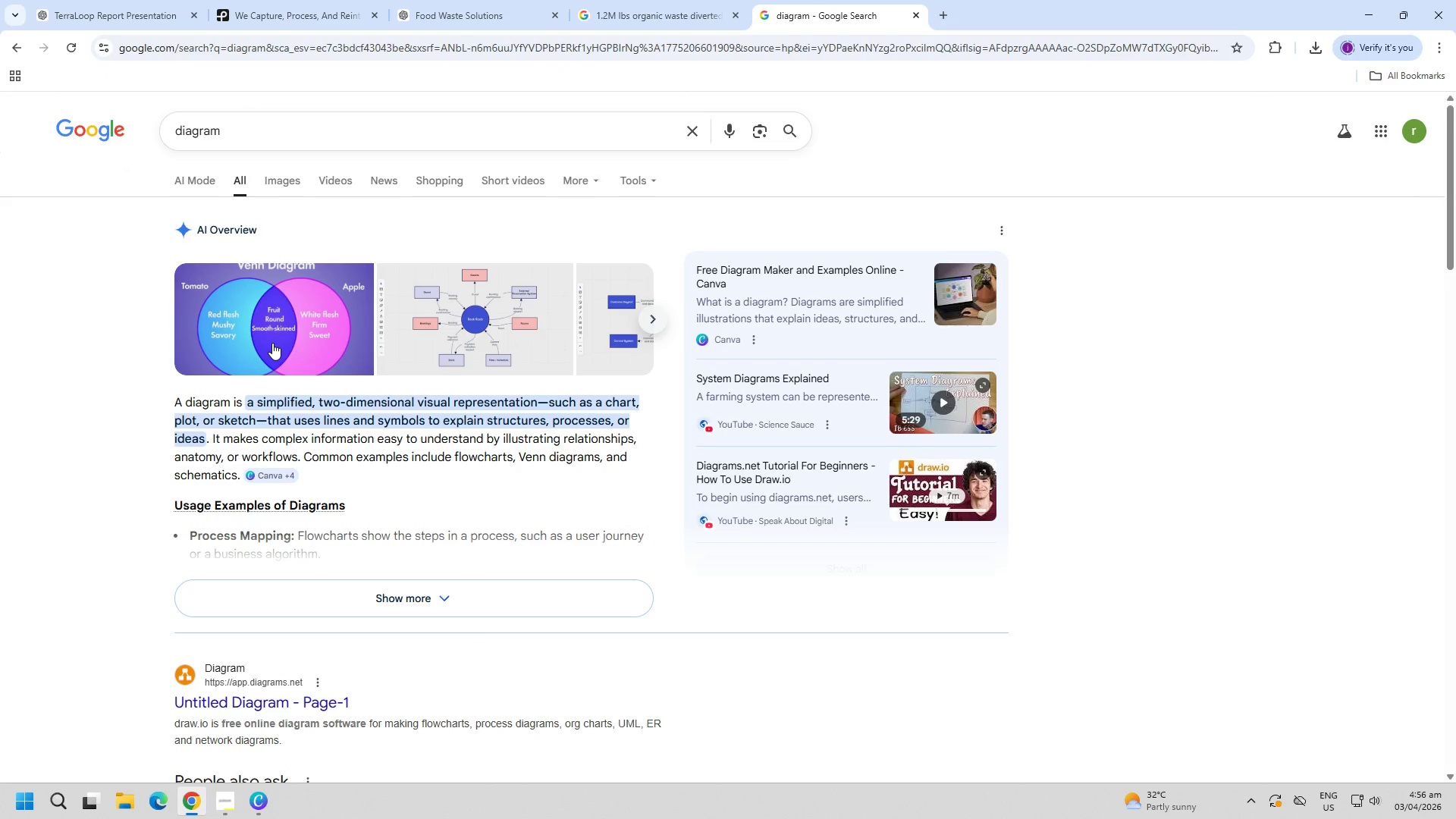 
left_click([258, 811])
 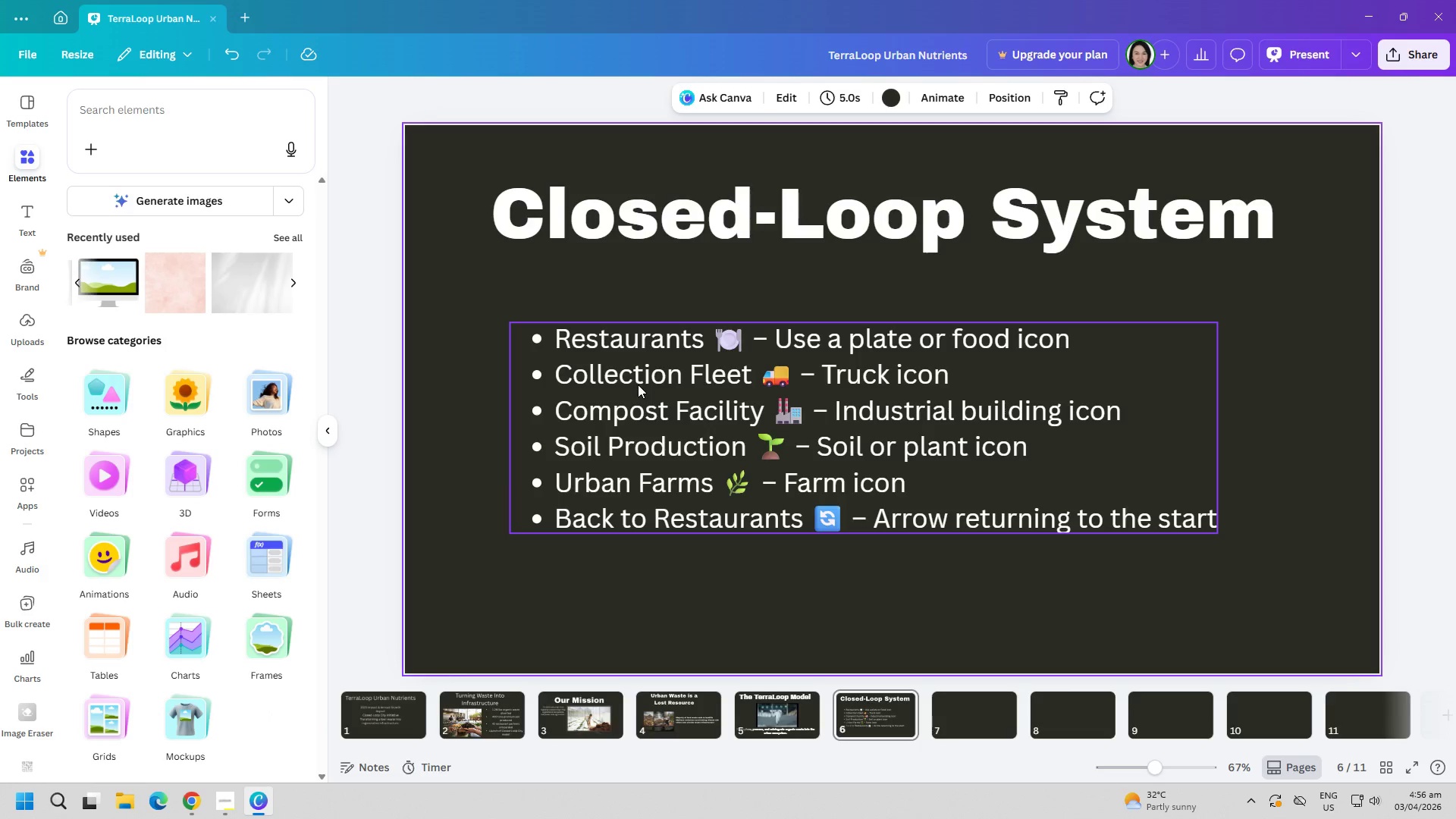 
wait(9.33)
 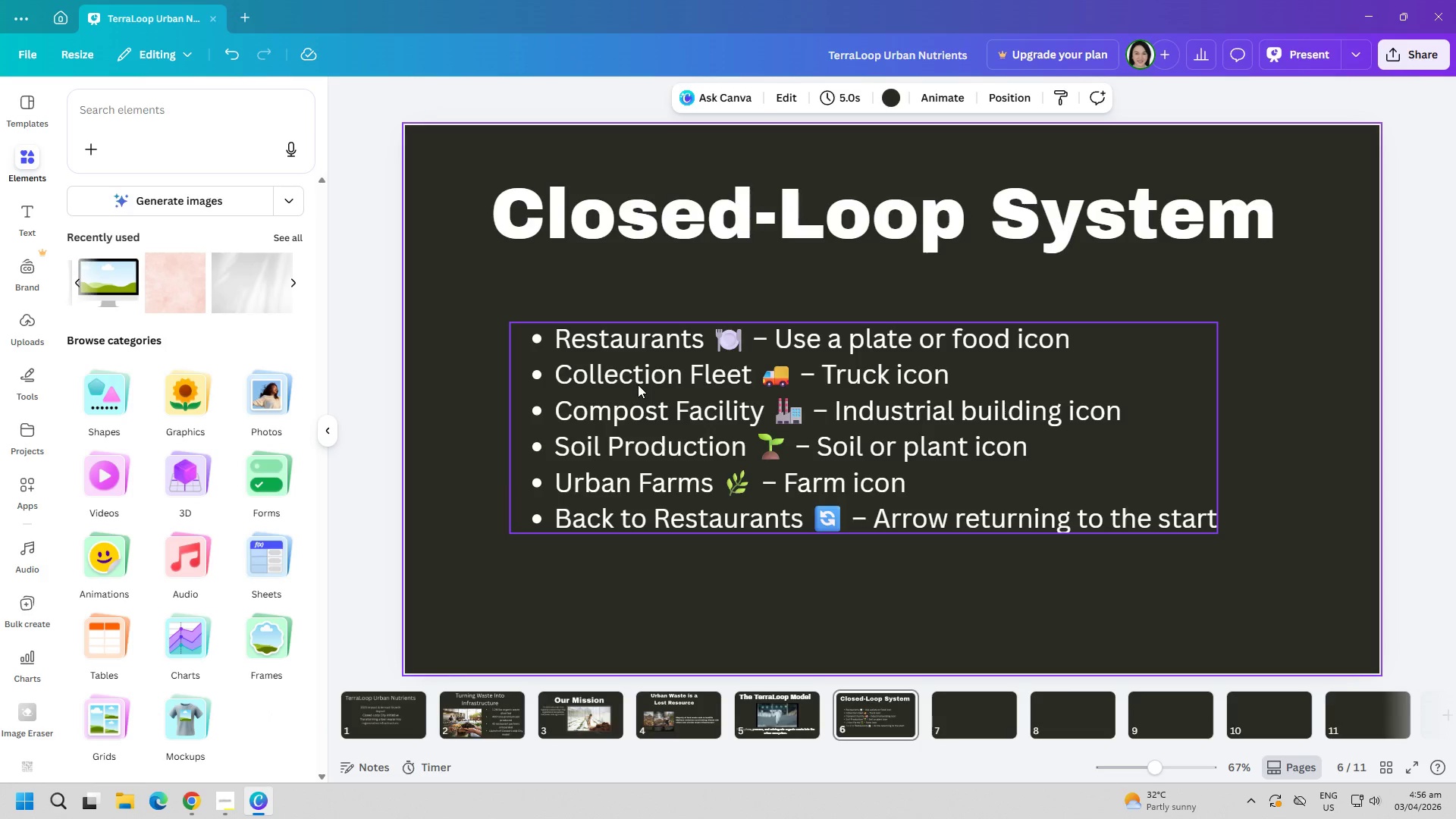 
left_click([194, 808])
 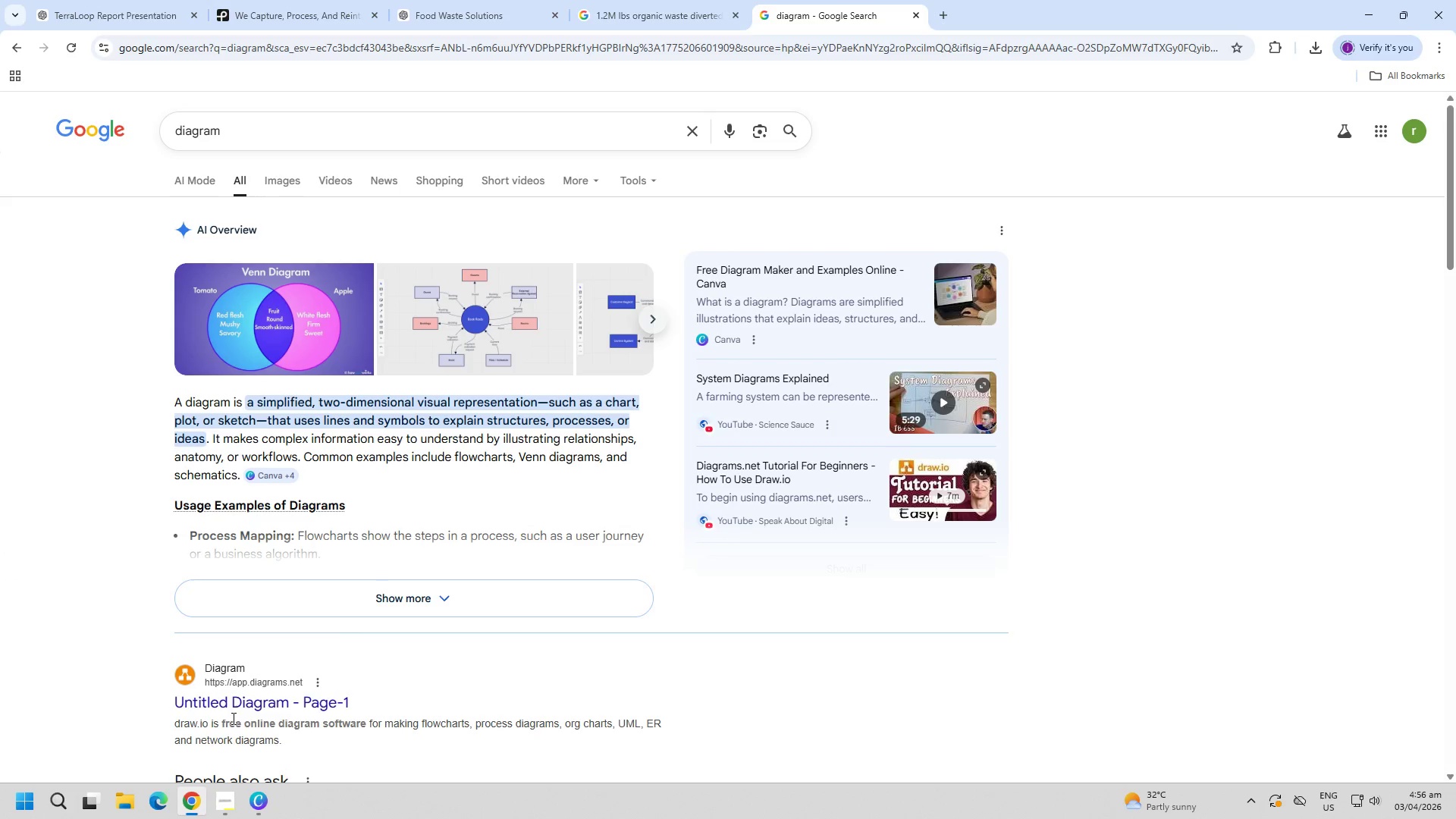 
left_click([107, 7])
 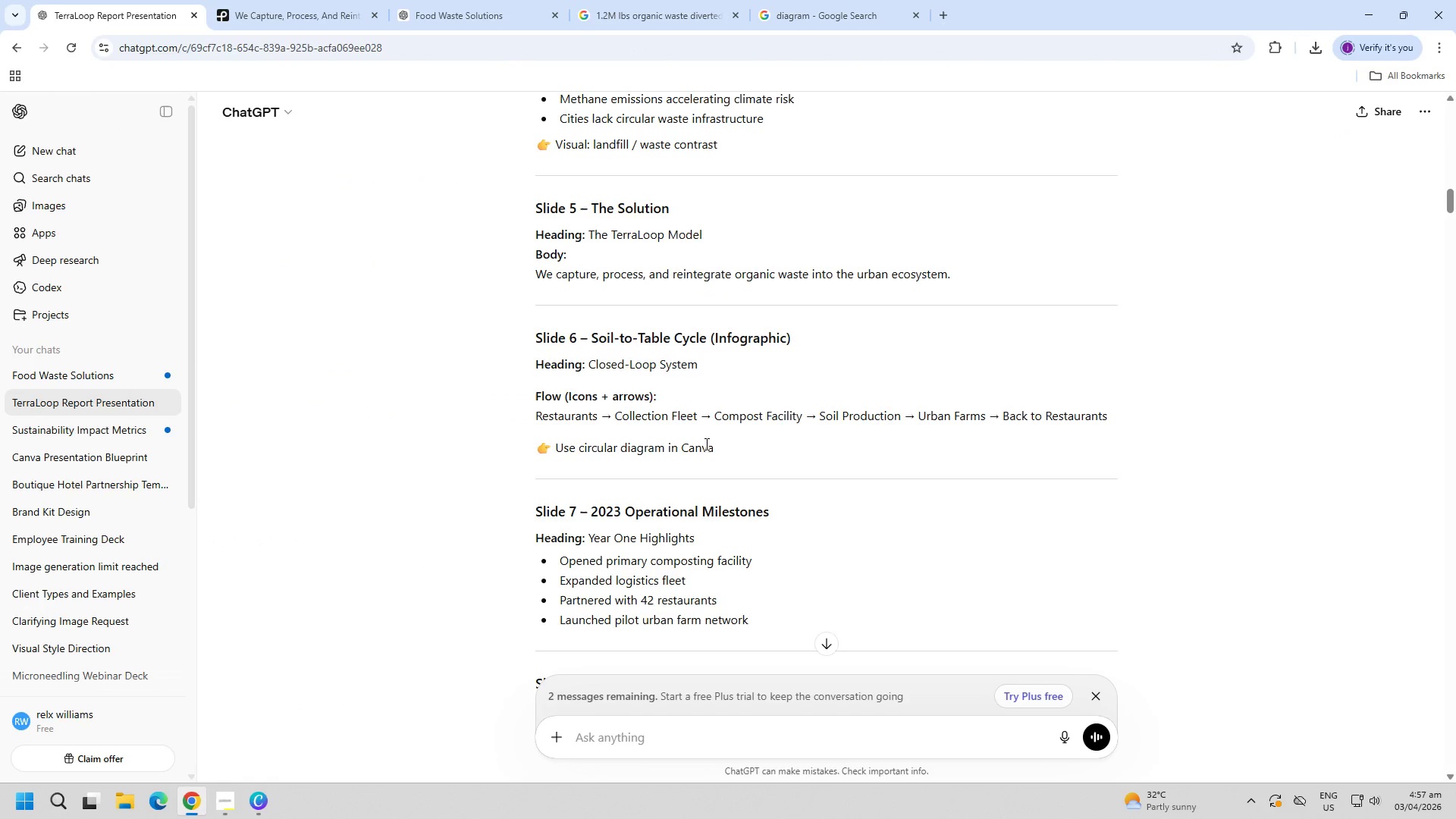 
wait(5.97)
 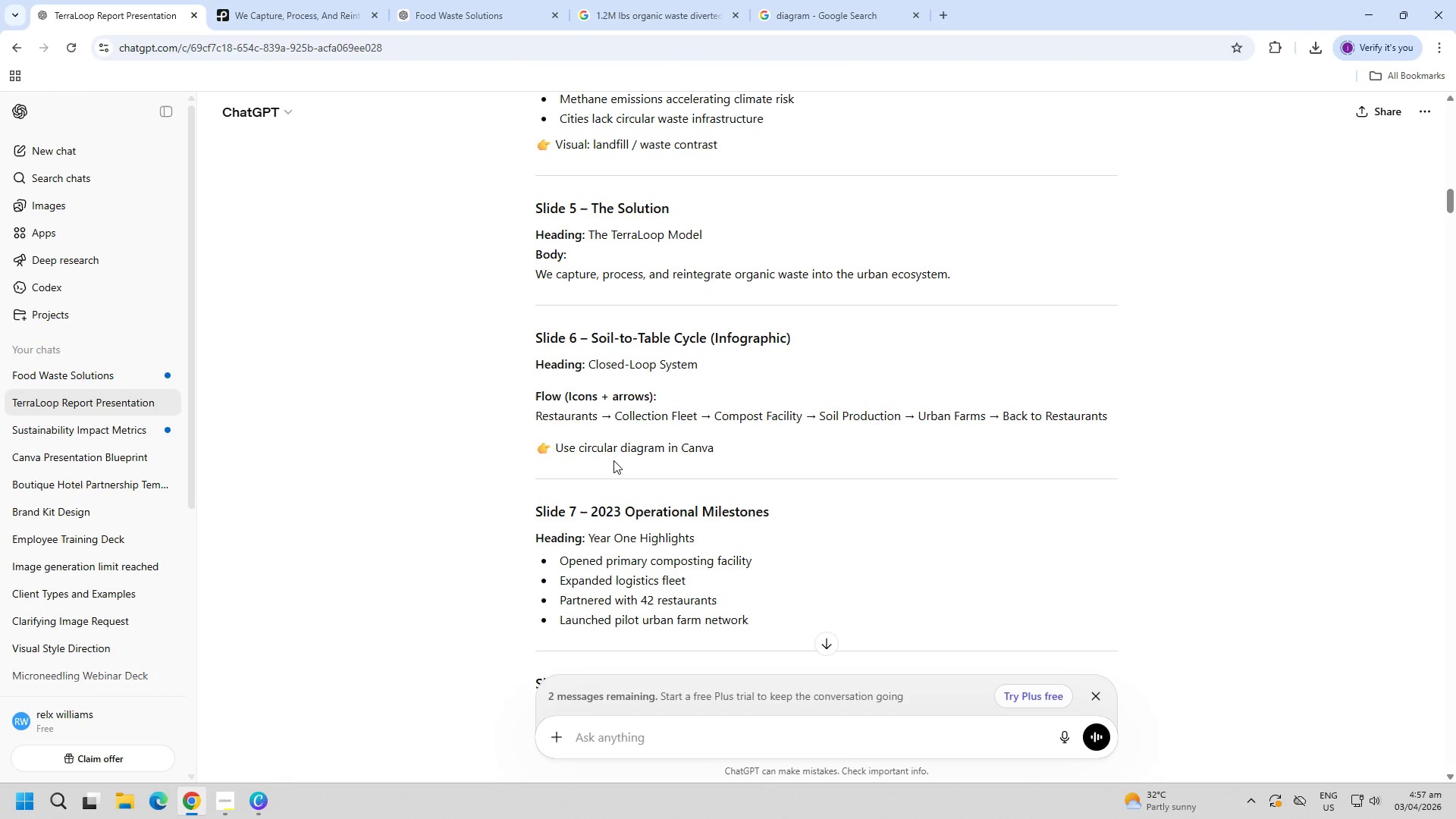 
left_click([261, 799])
 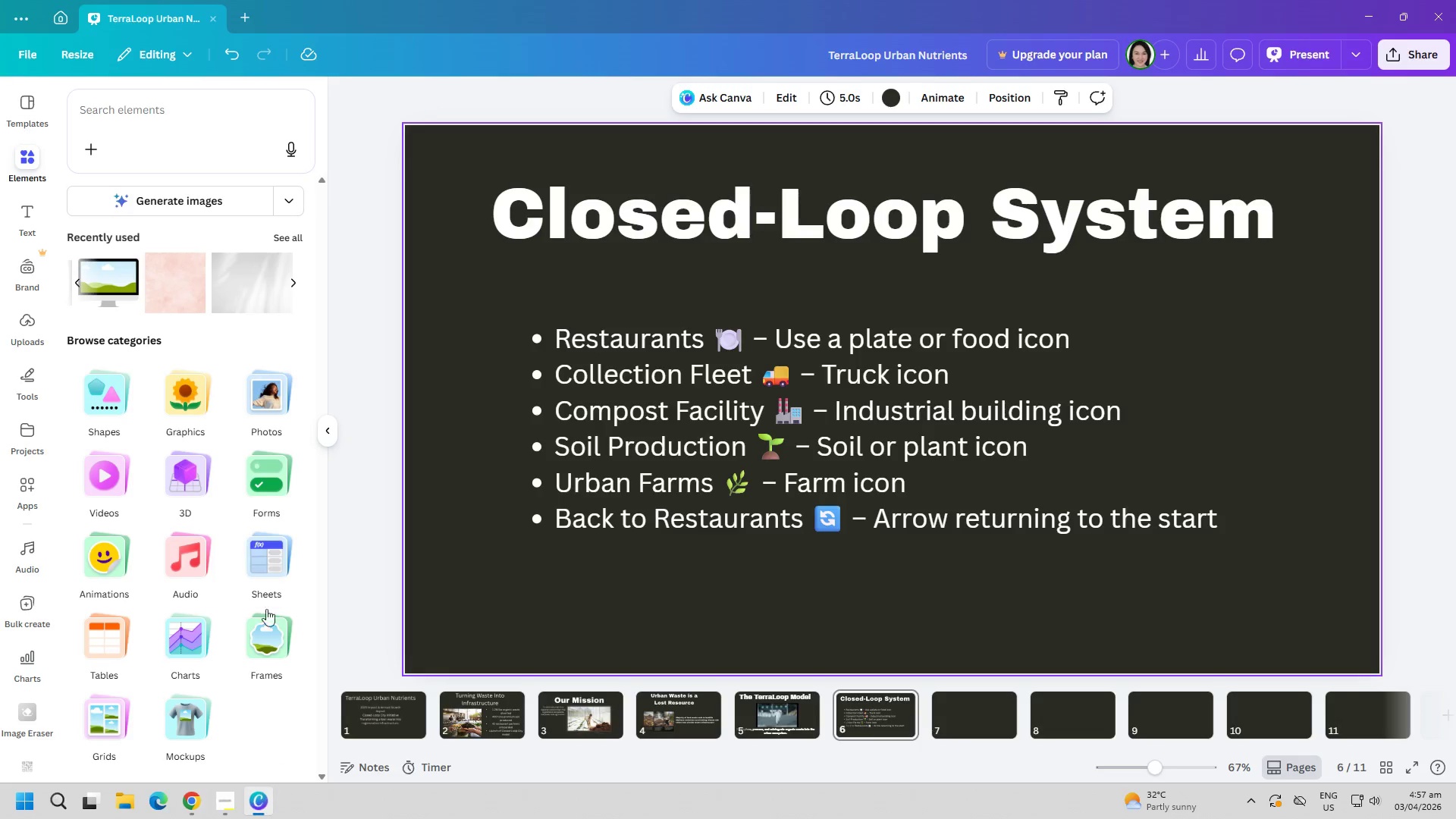 
mouse_move([239, 513])
 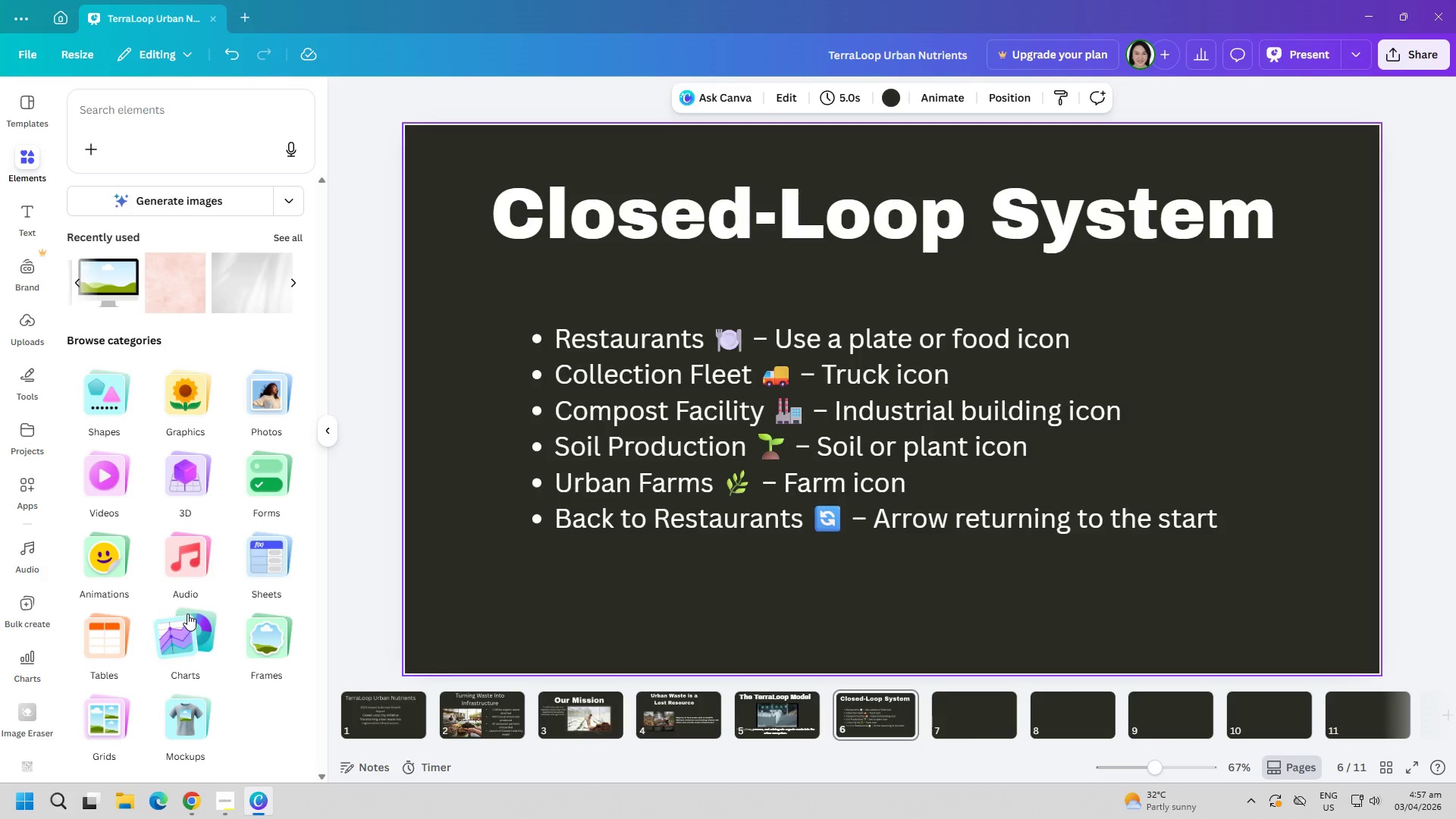 
left_click([180, 642])
 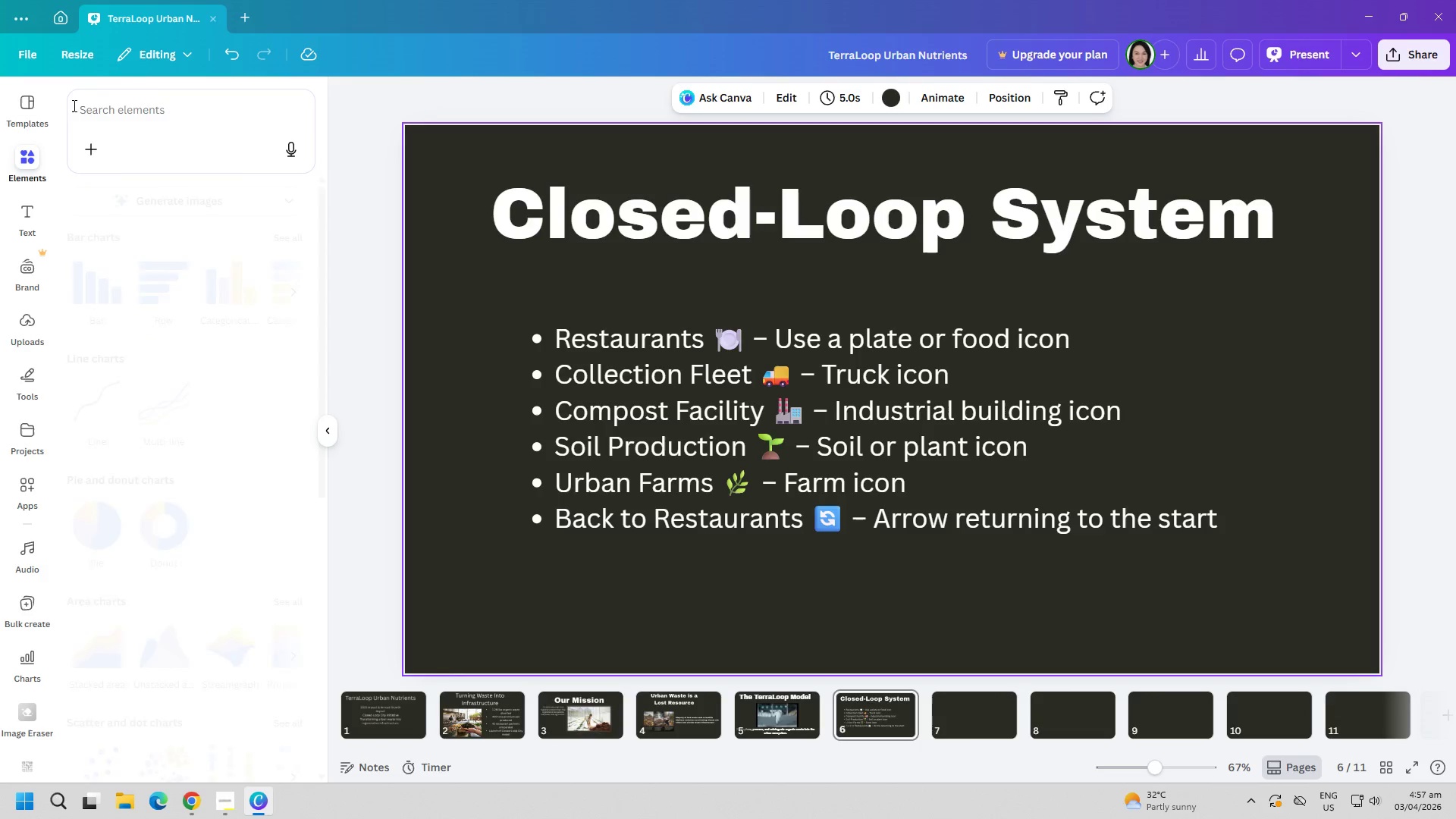 
wait(12.58)
 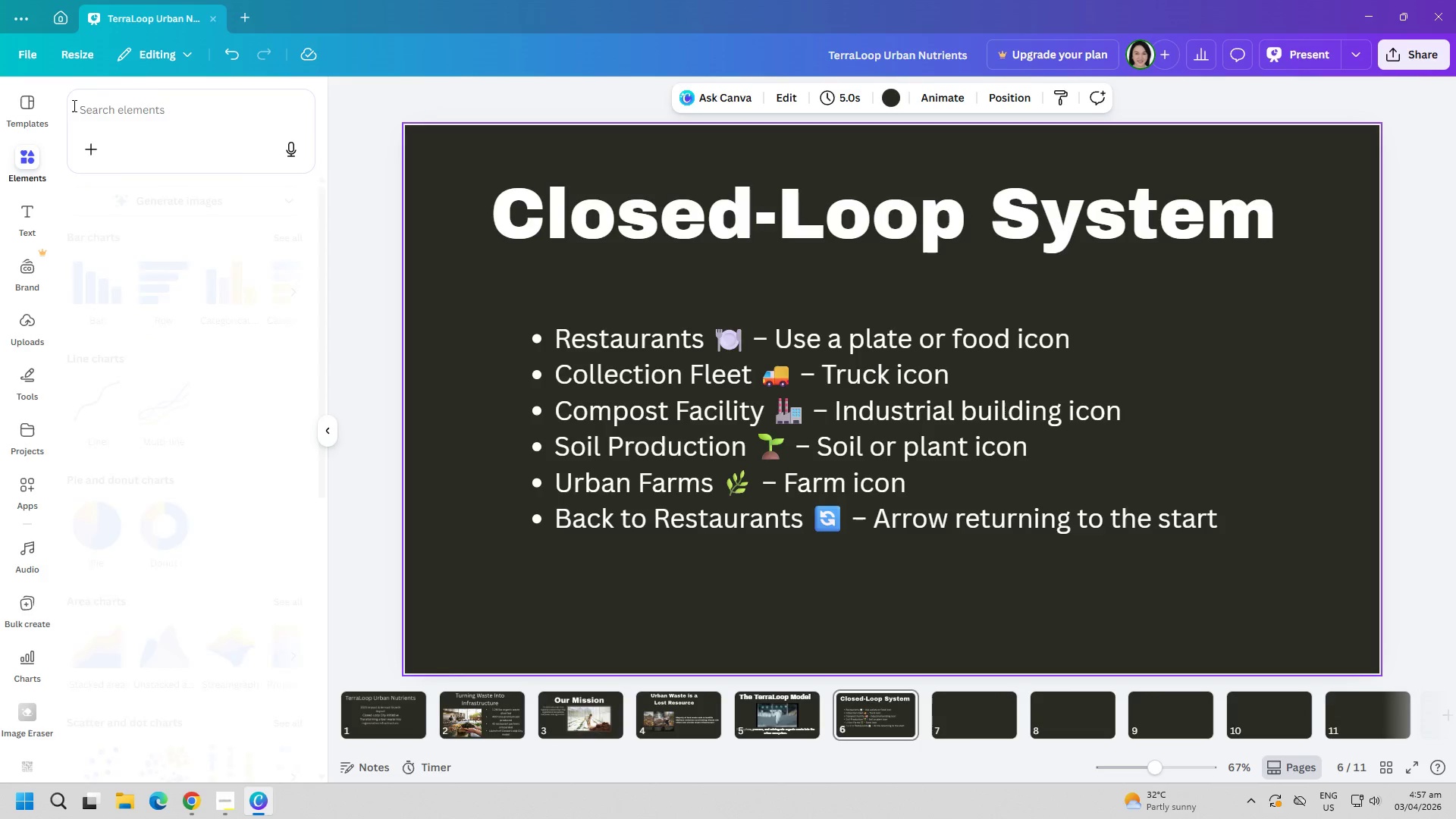 
left_click([29, 158])
 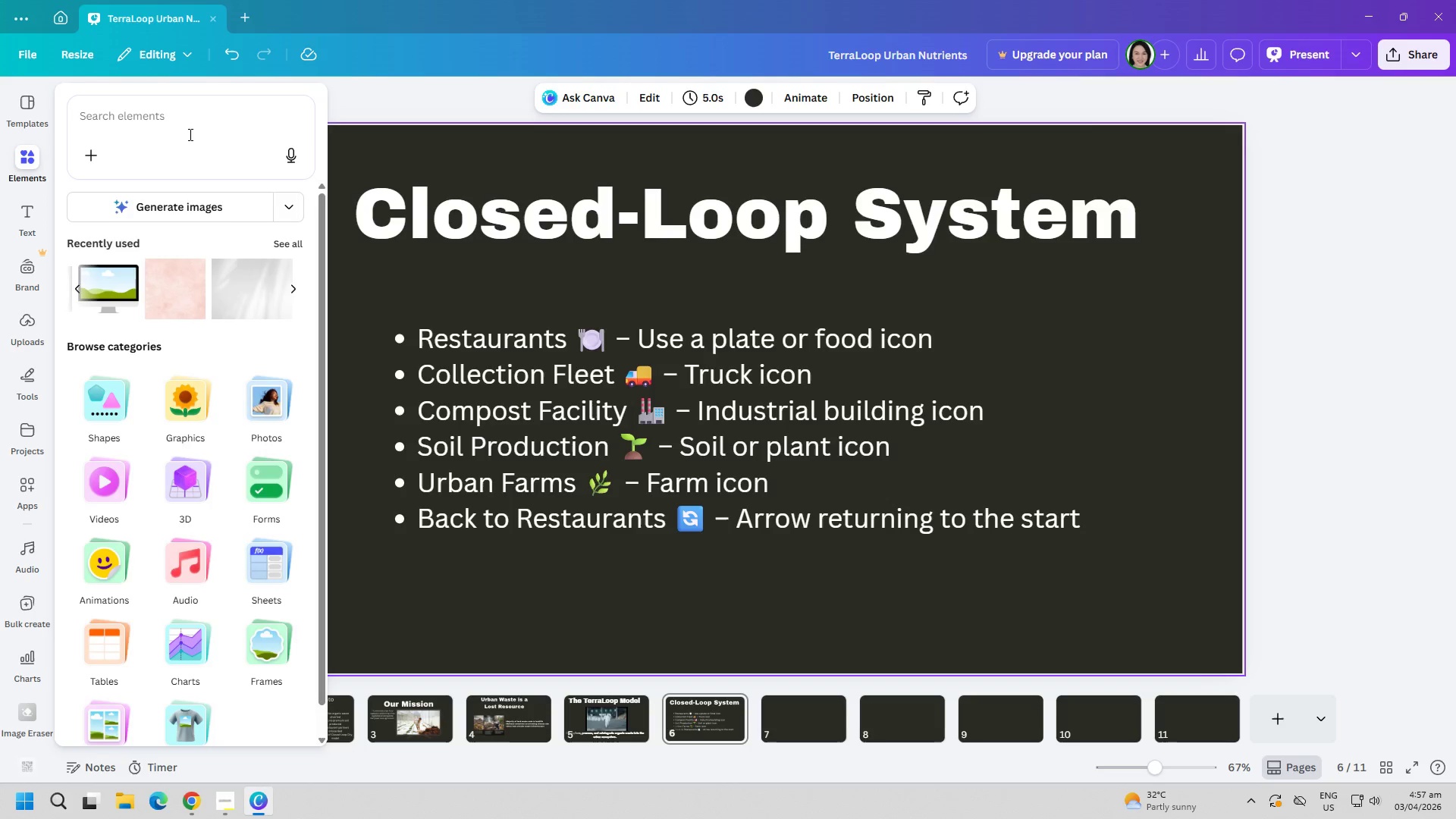 
left_click([187, 123])
 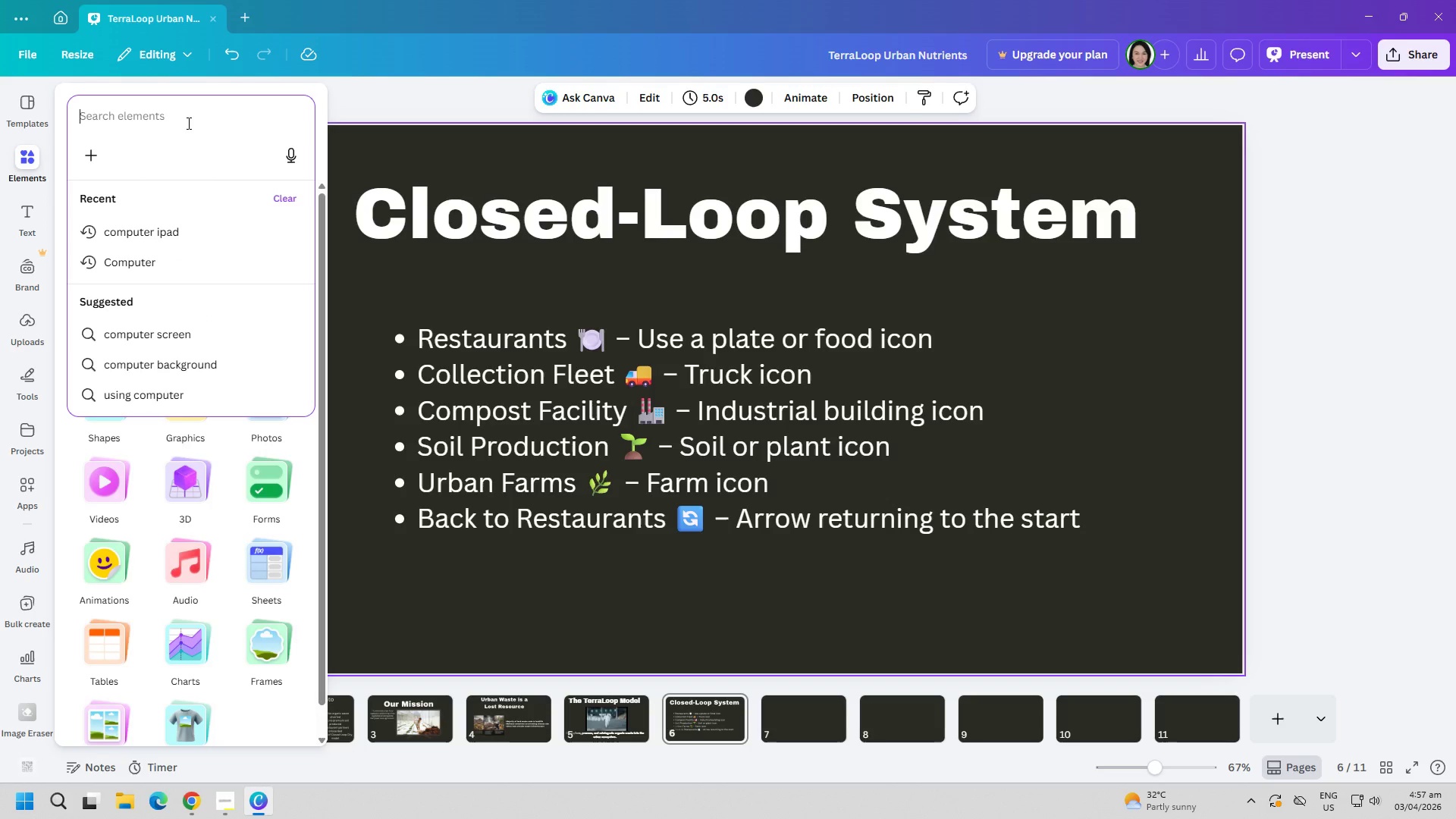 
type(diagram )
 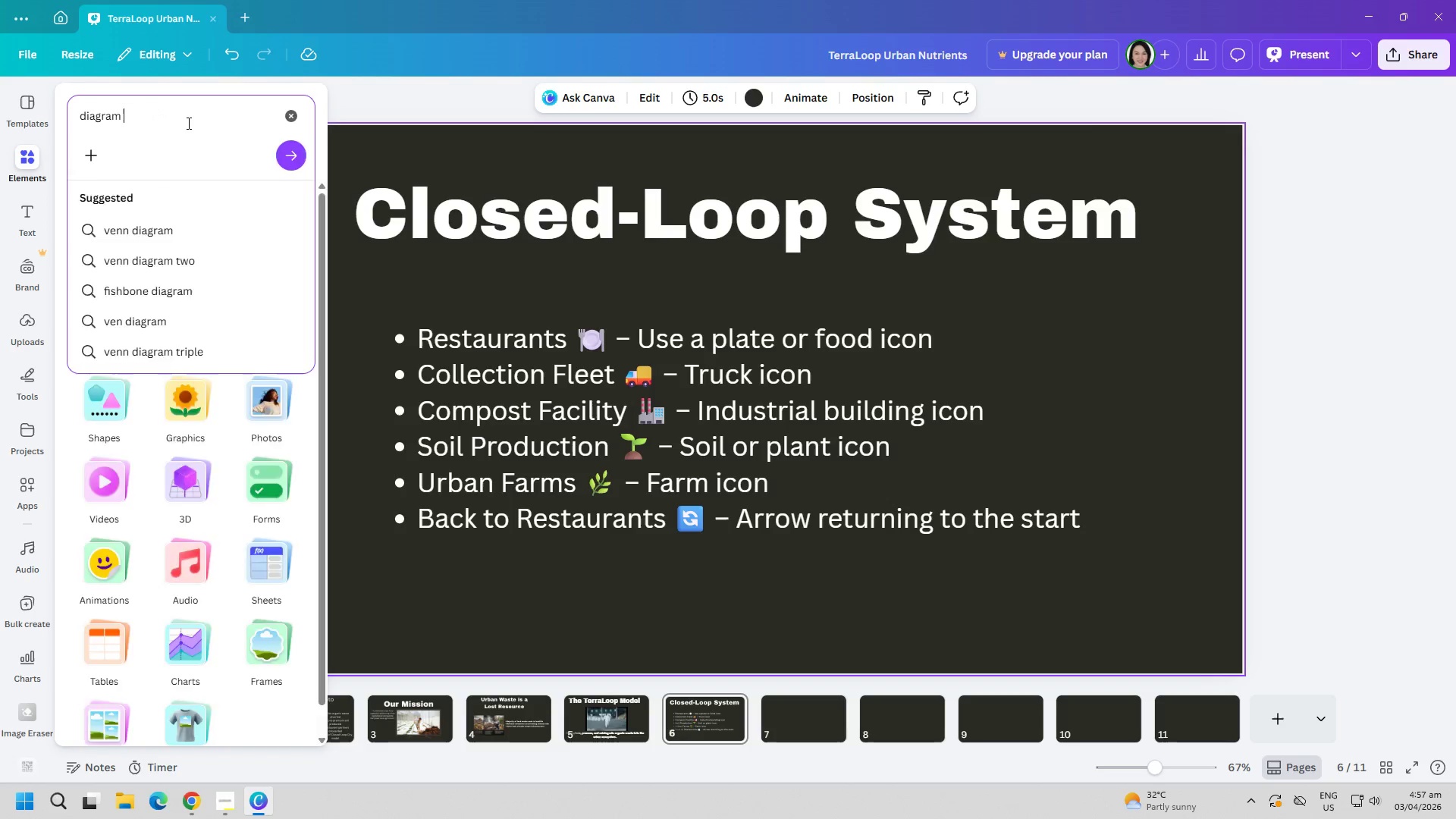 
key(Enter)
 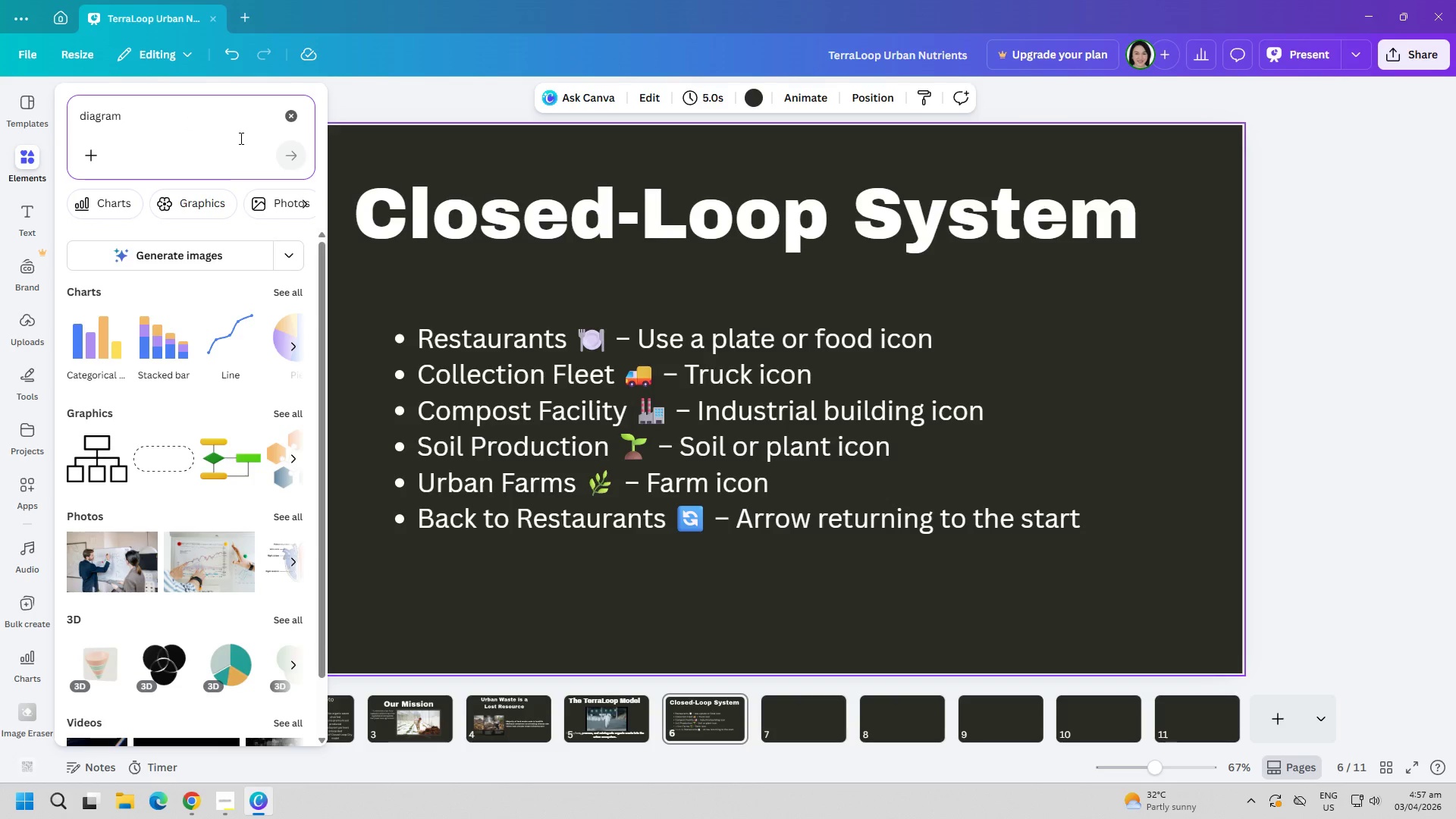 
wait(6.19)
 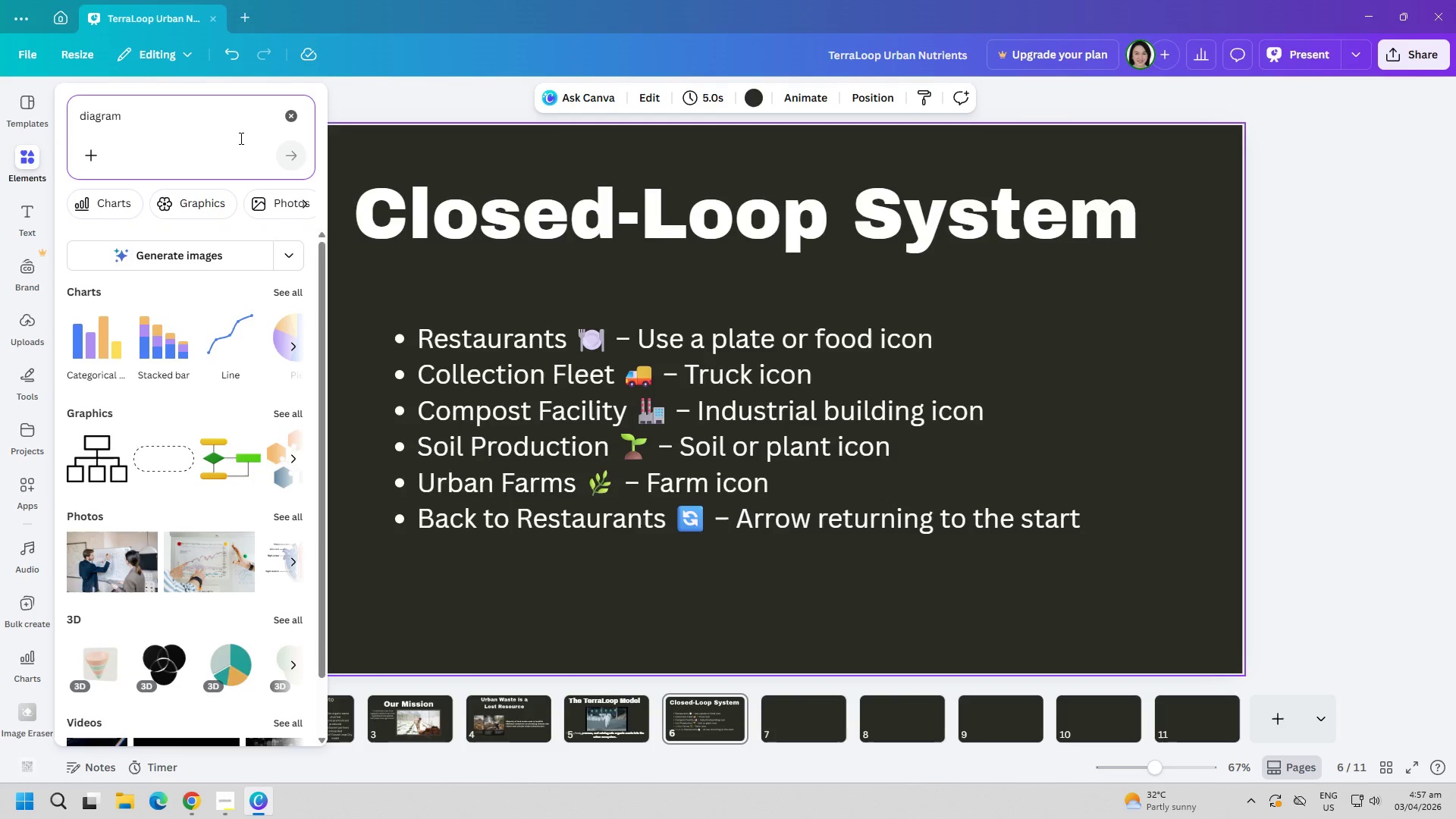 
key(Alt+AltLeft)
 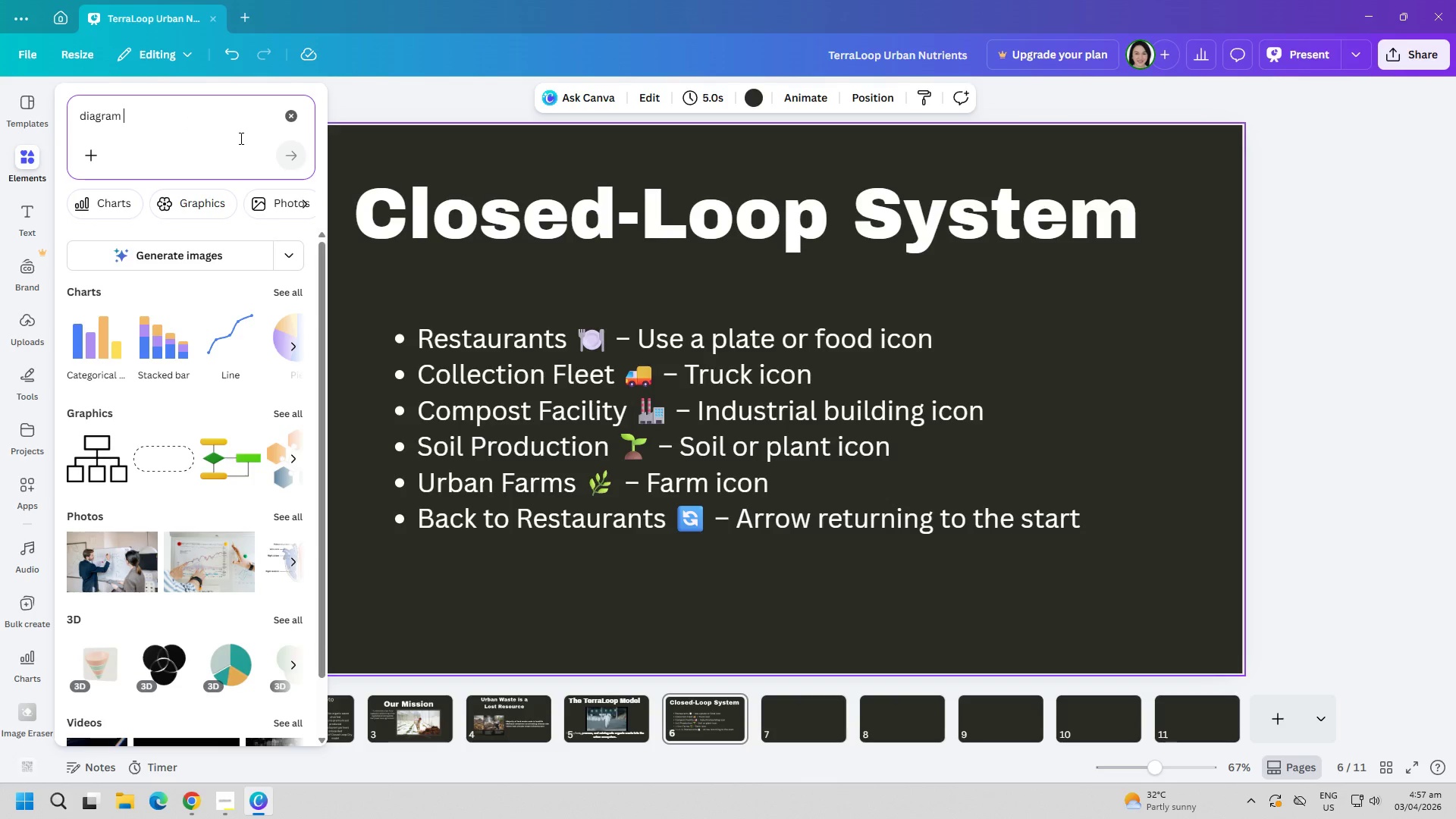 
key(Alt+Tab)
 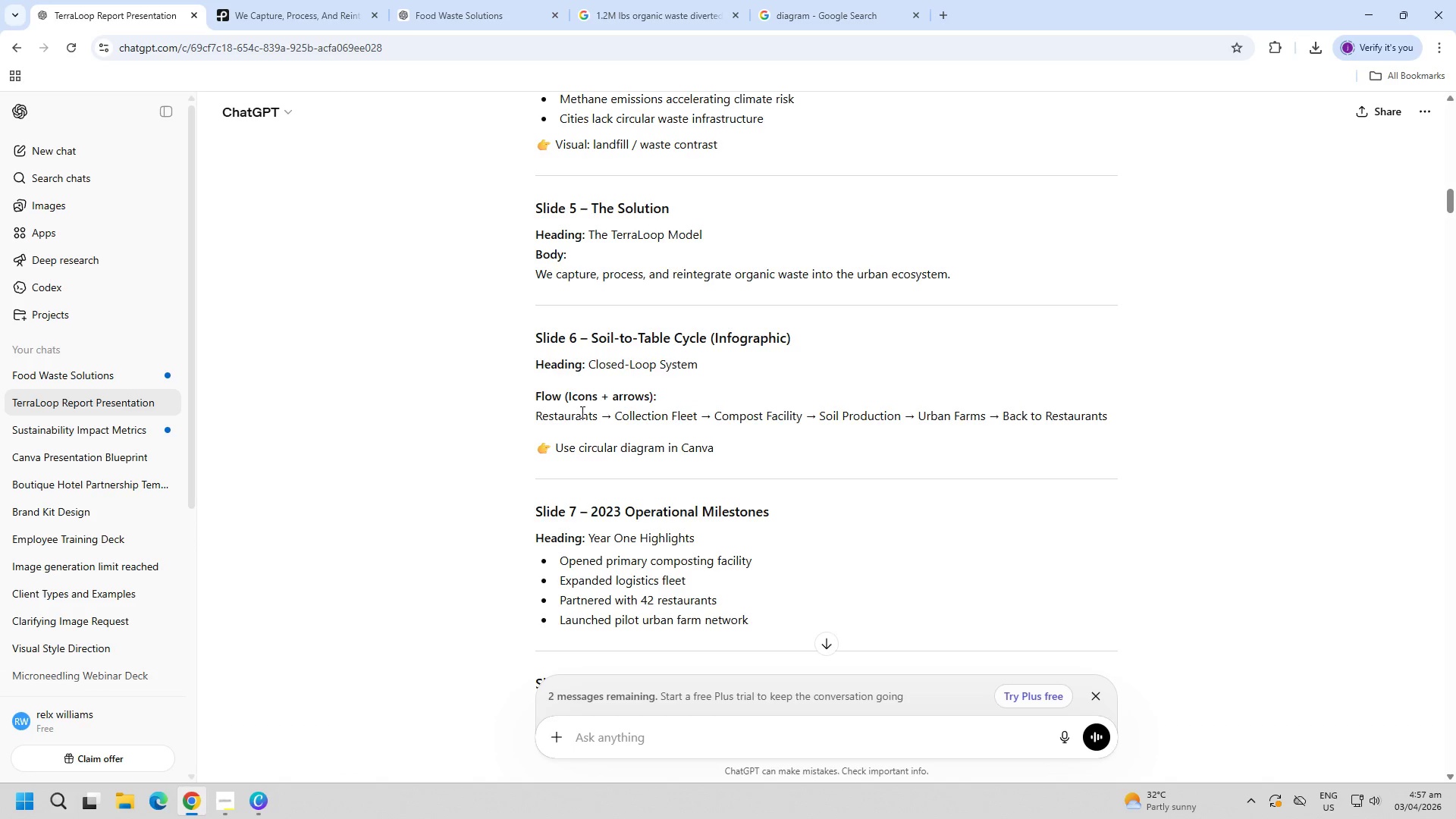 
key(Alt+AltLeft)
 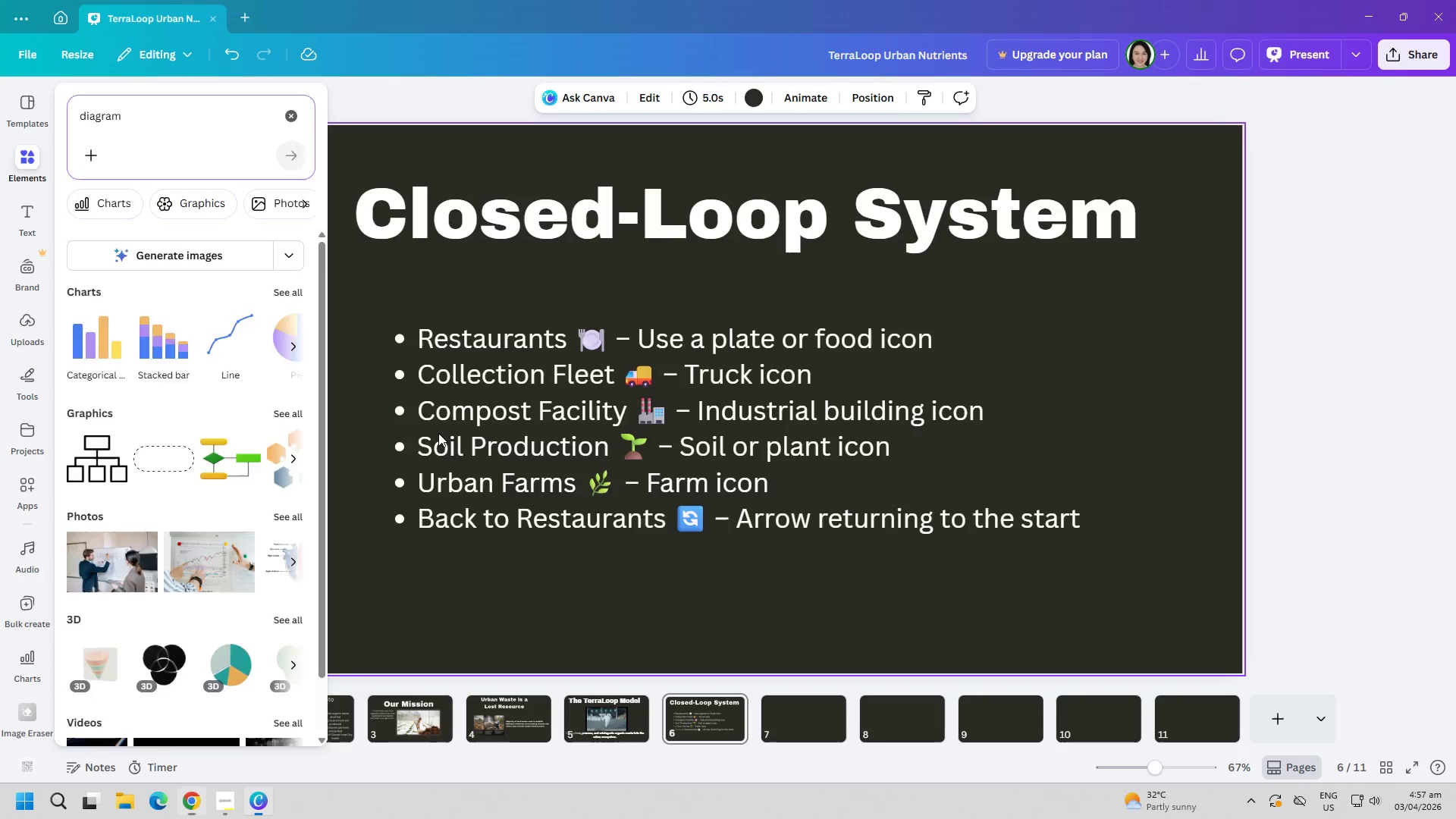 
key(Alt+Tab)
 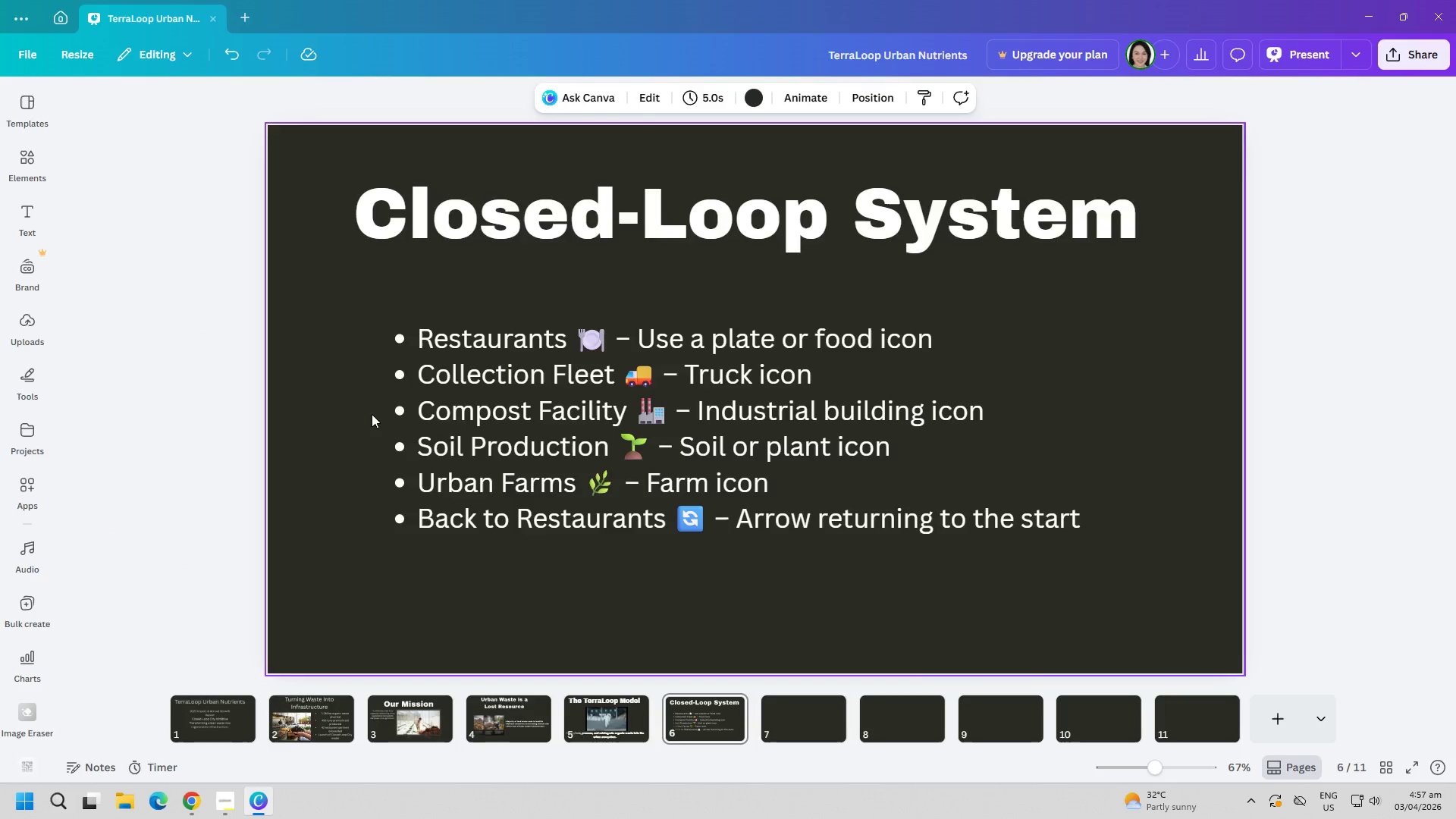 
key(Alt+AltLeft)
 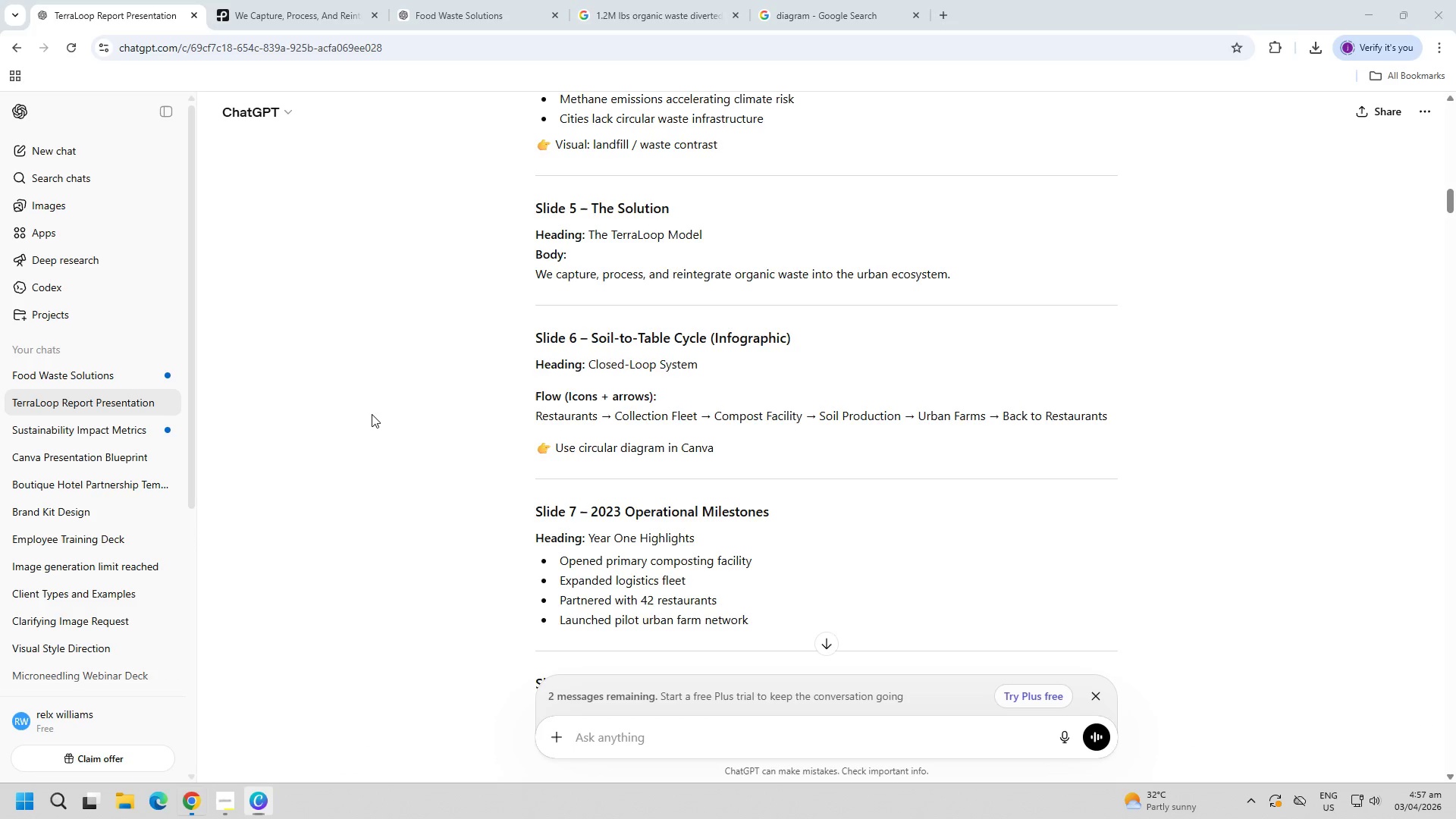 
key(Alt+Tab)
 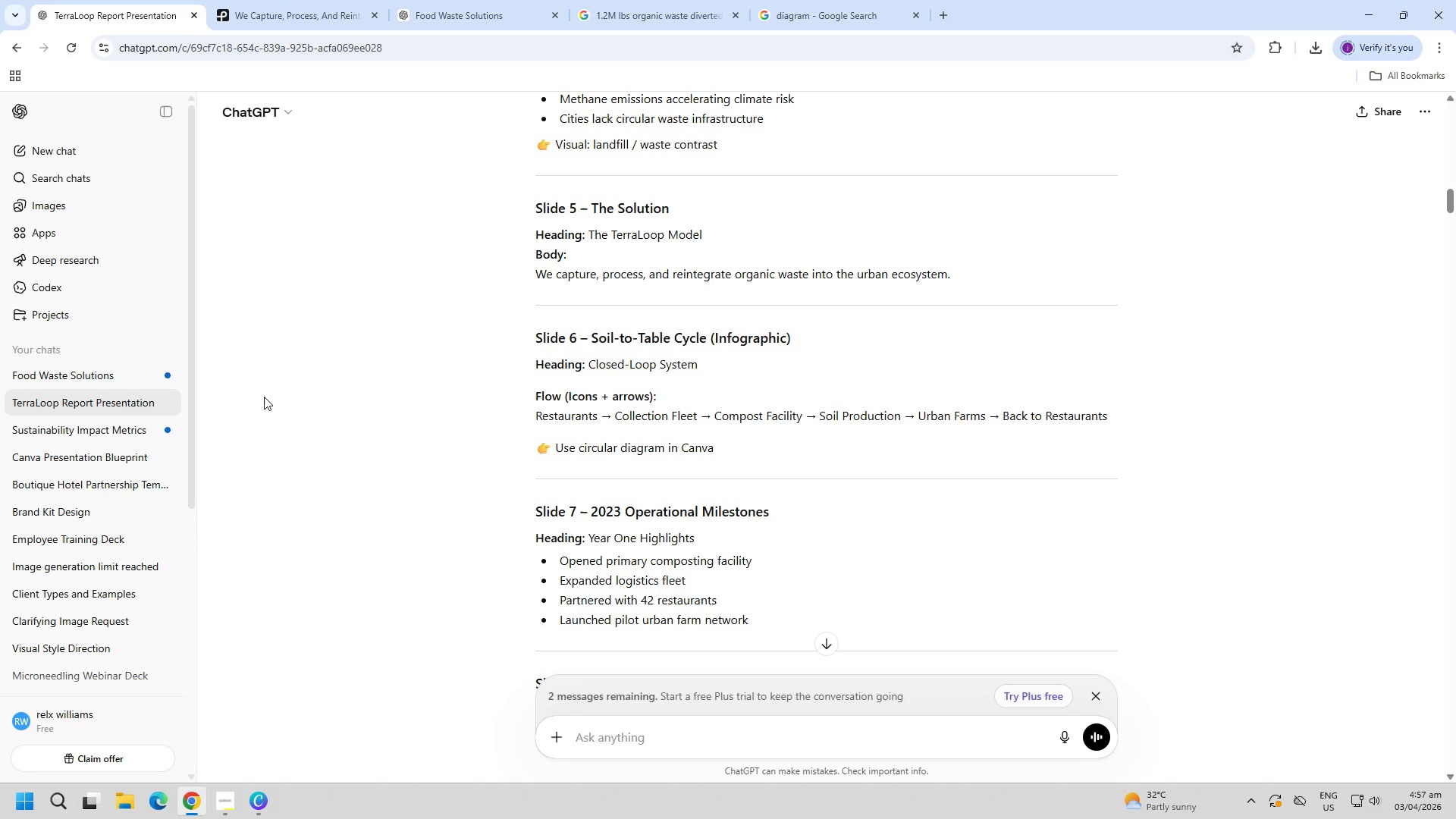 
key(Alt+AltLeft)
 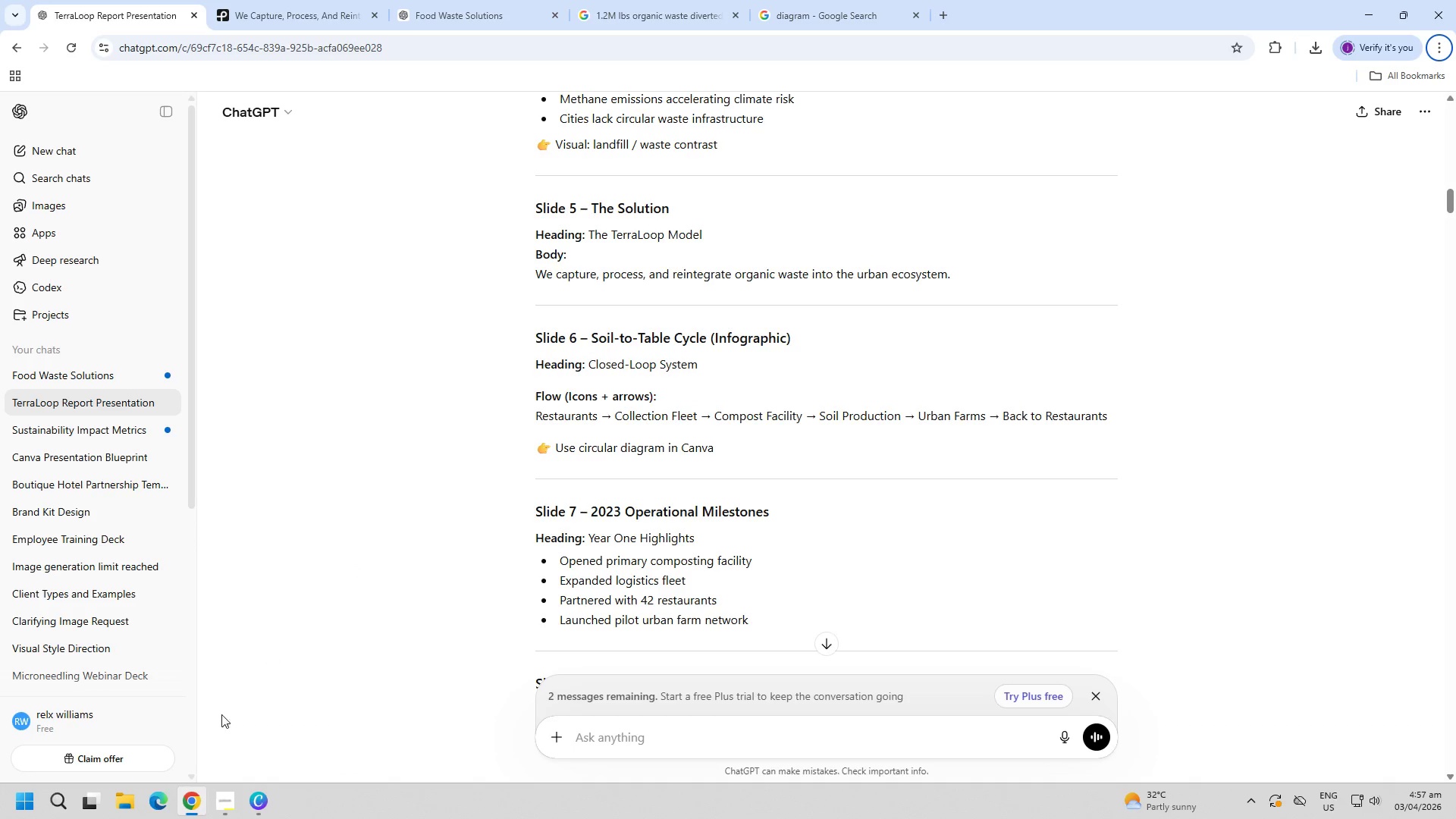 
left_click([260, 799])
 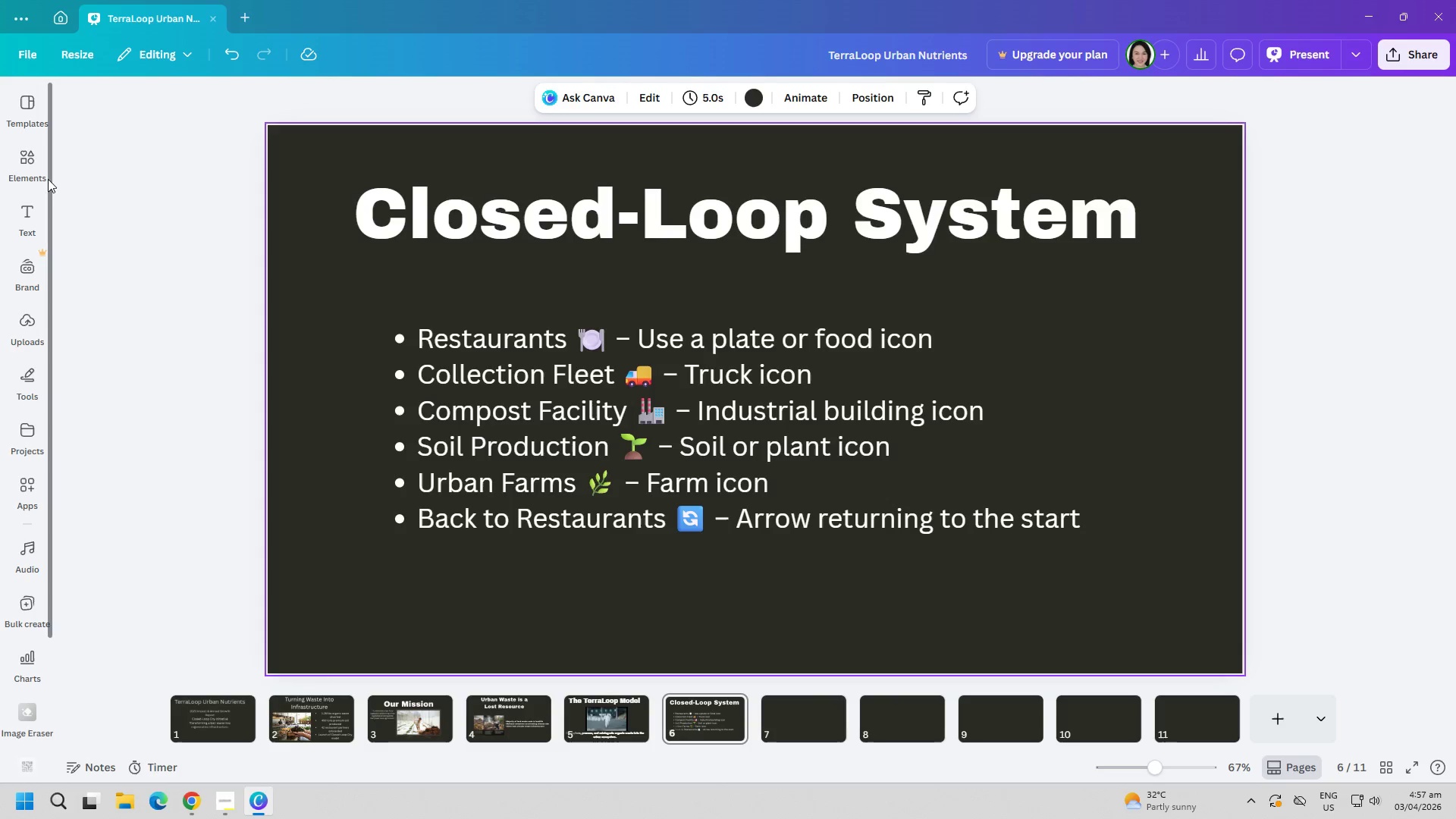 
left_click([24, 119])
 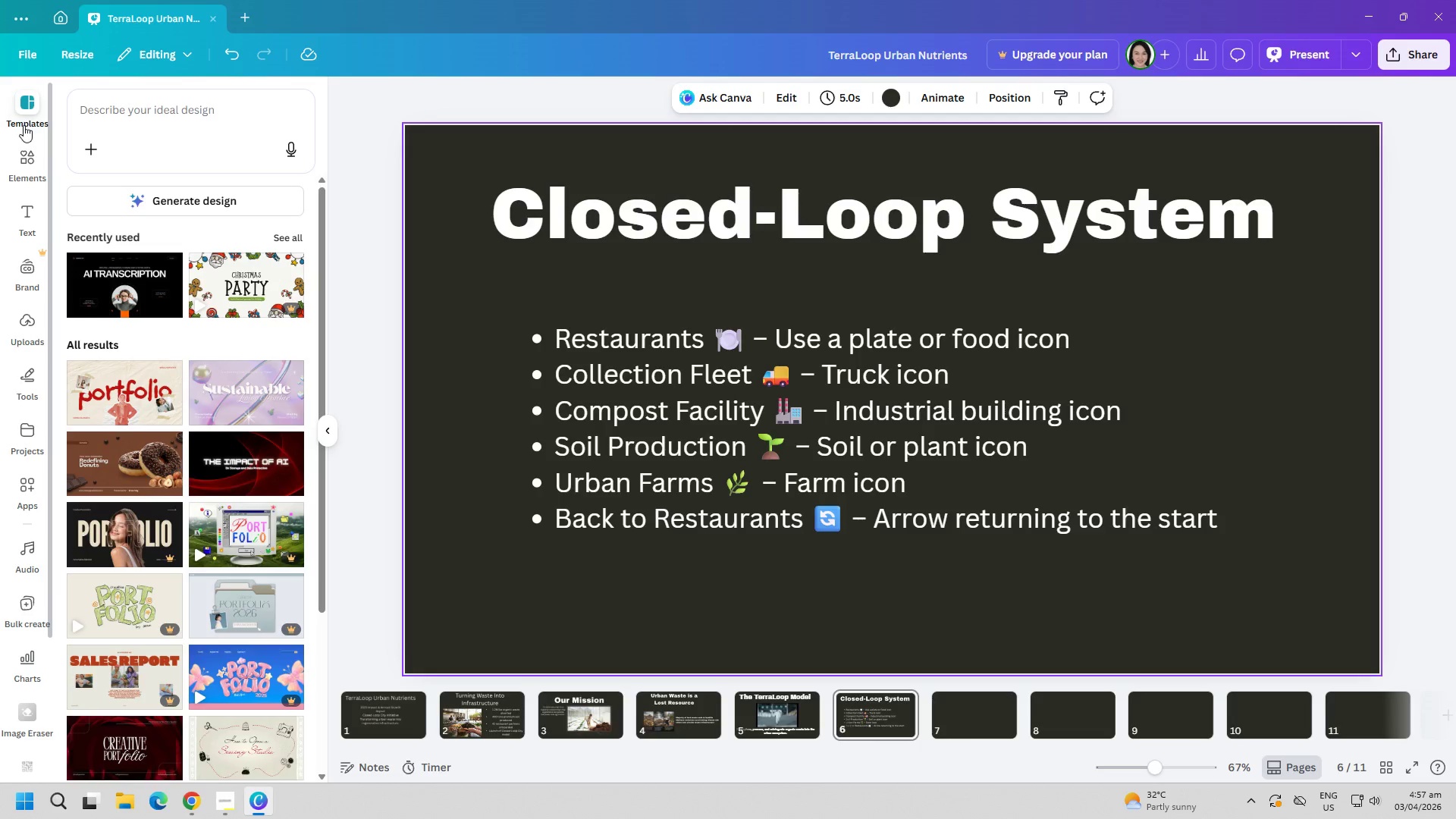 
left_click([24, 125])
 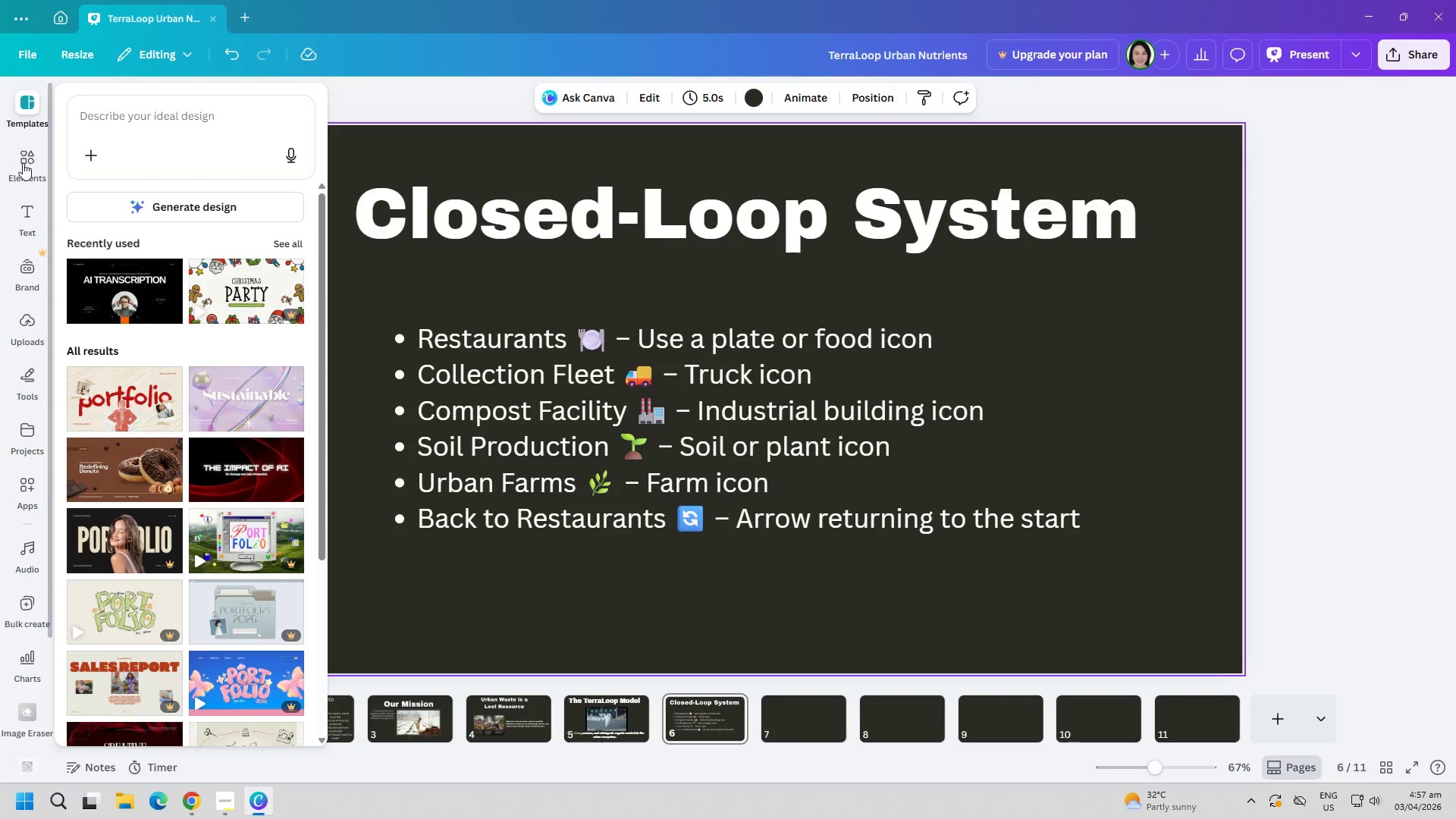 
double_click([23, 163])
 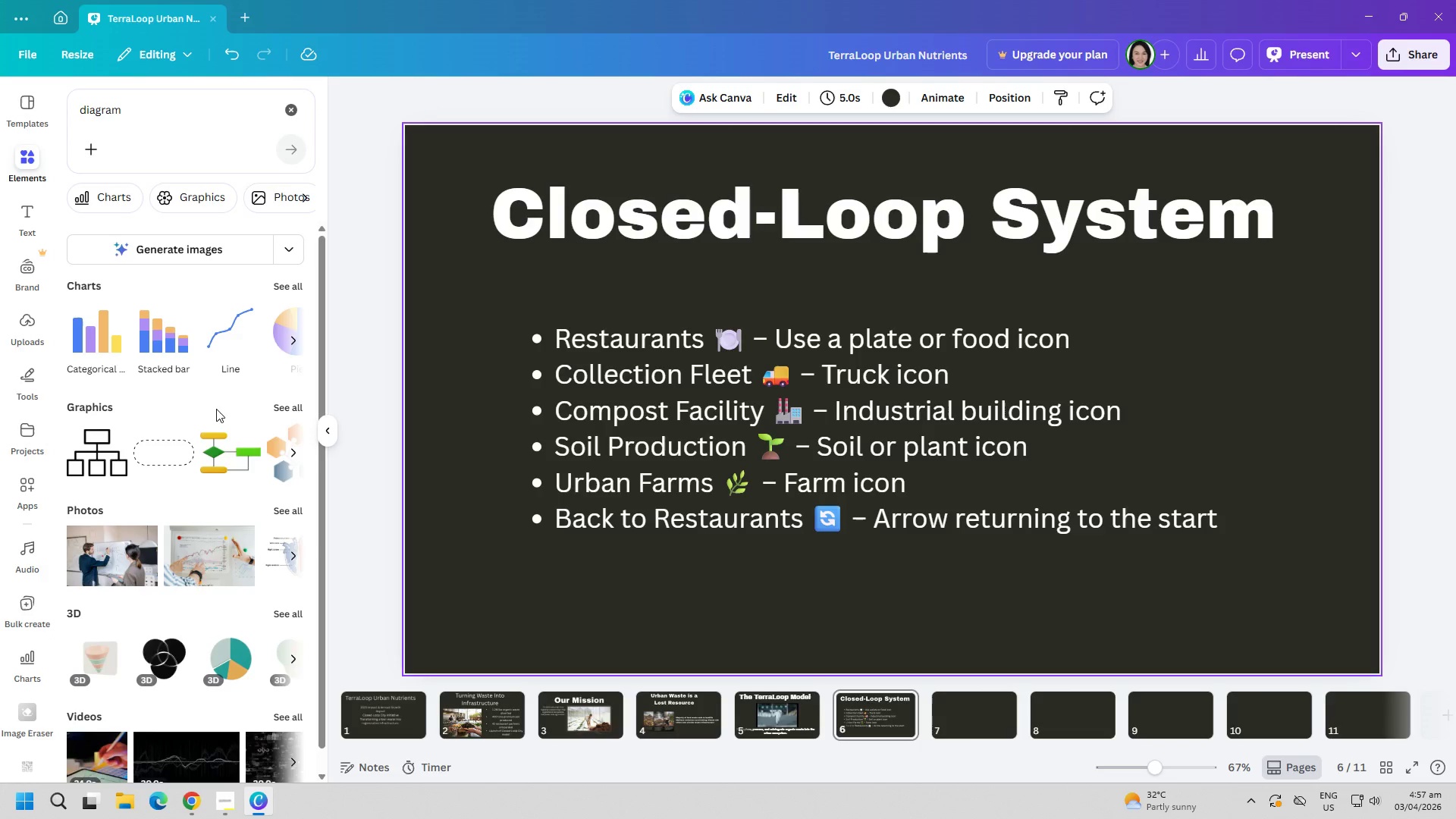 
scroll: coordinate [202, 526], scroll_direction: up, amount: 2.0
 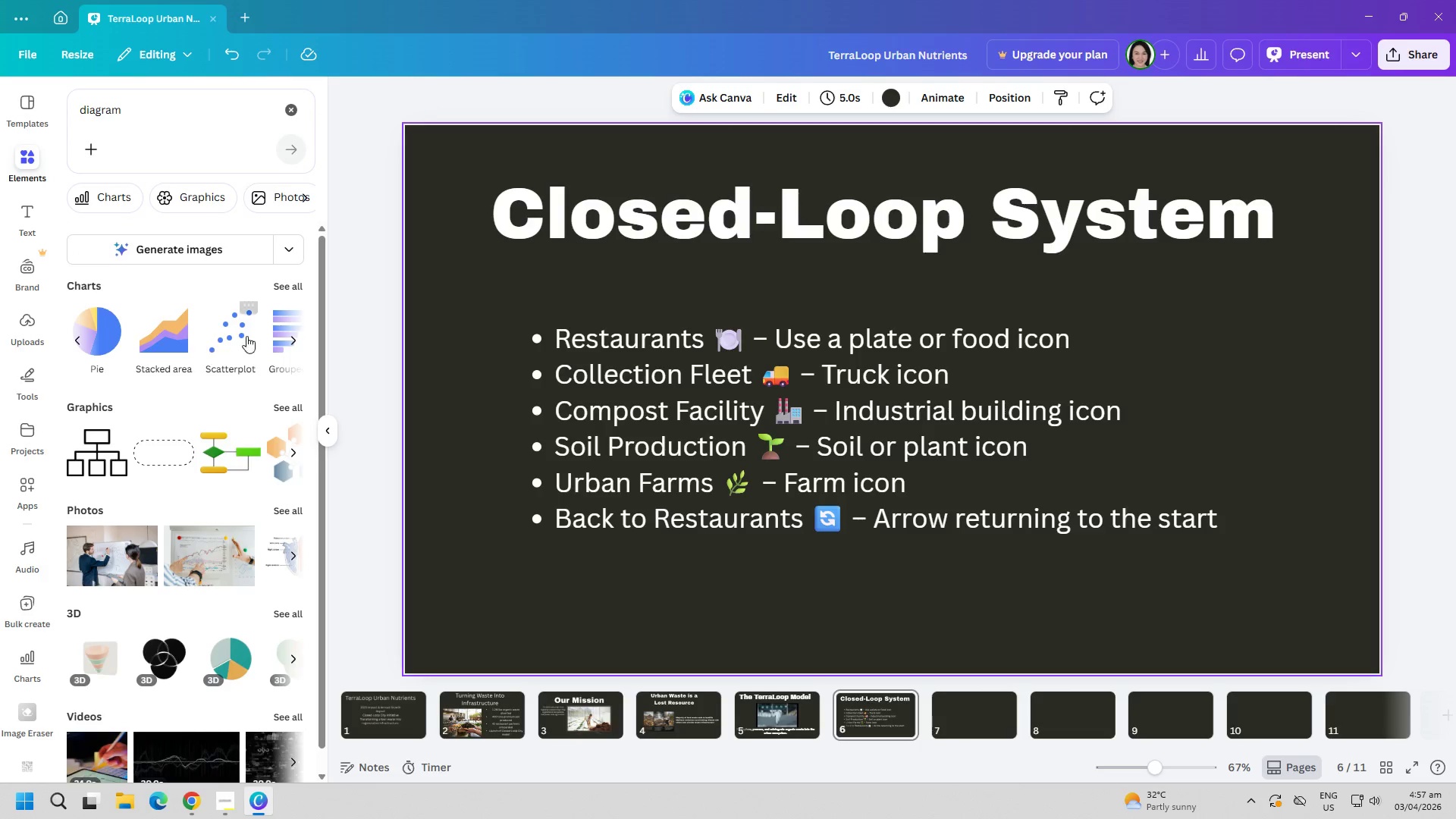 
left_click([294, 339])
 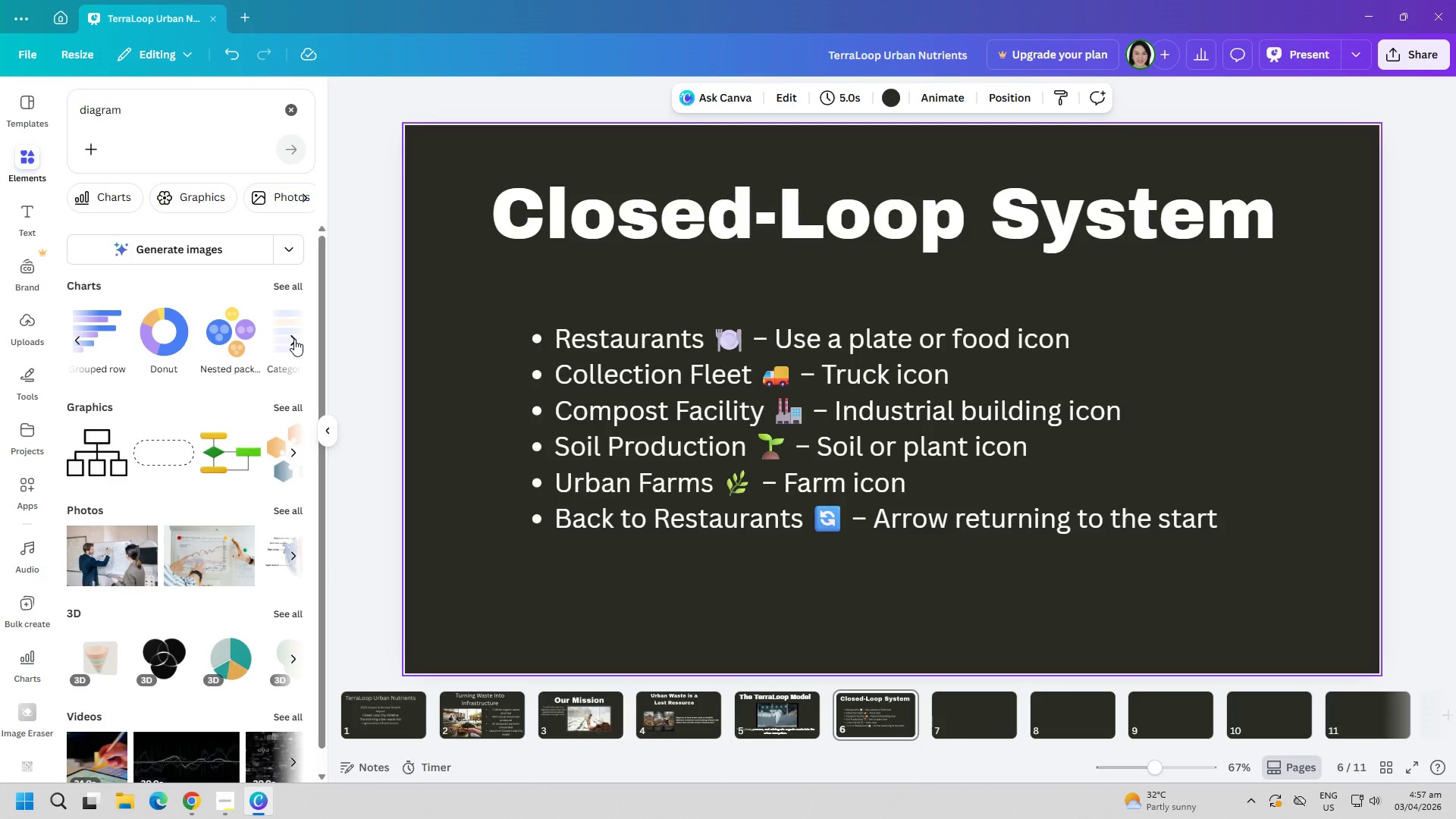 
left_click([294, 339])
 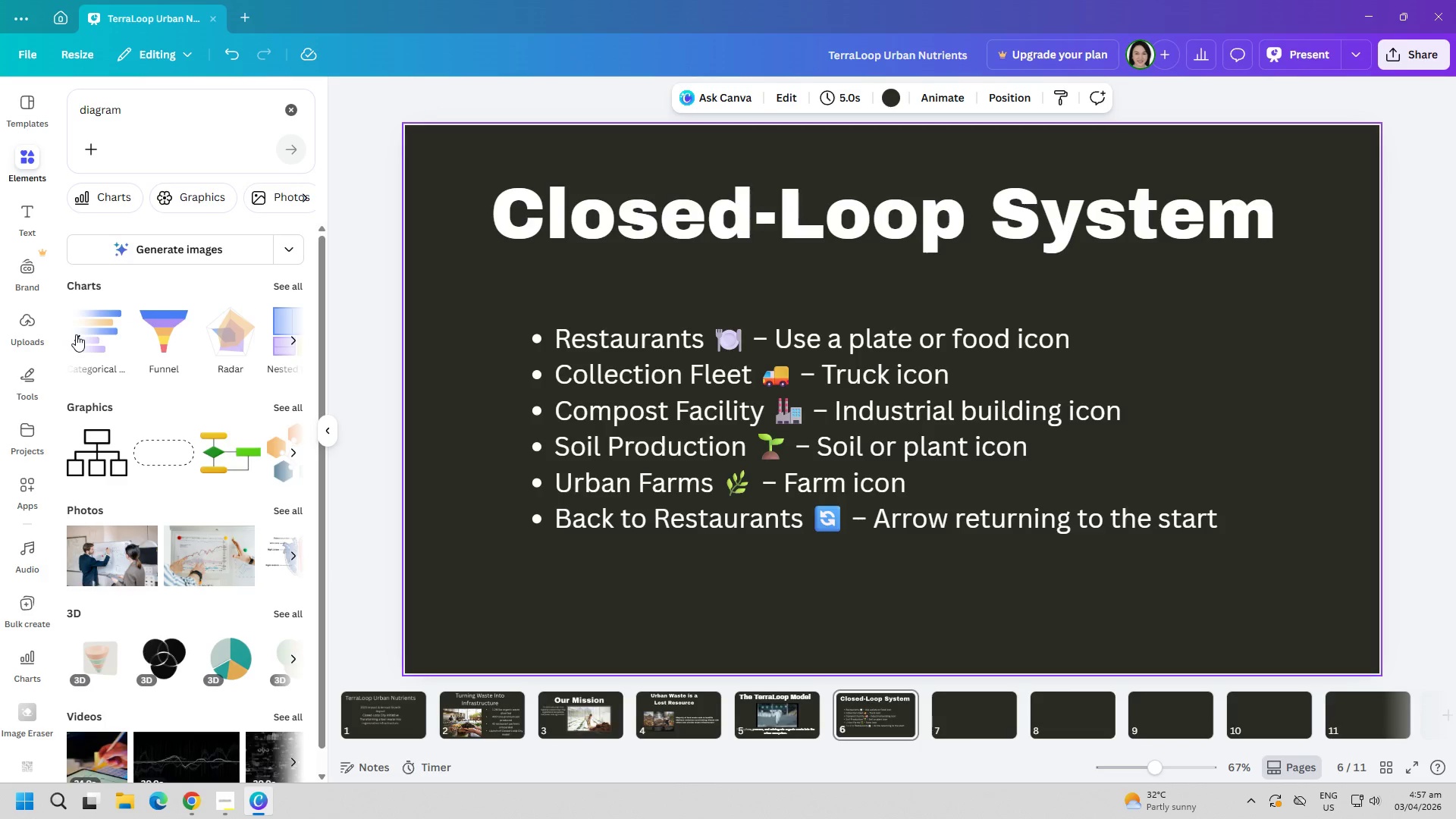 
double_click([76, 334])
 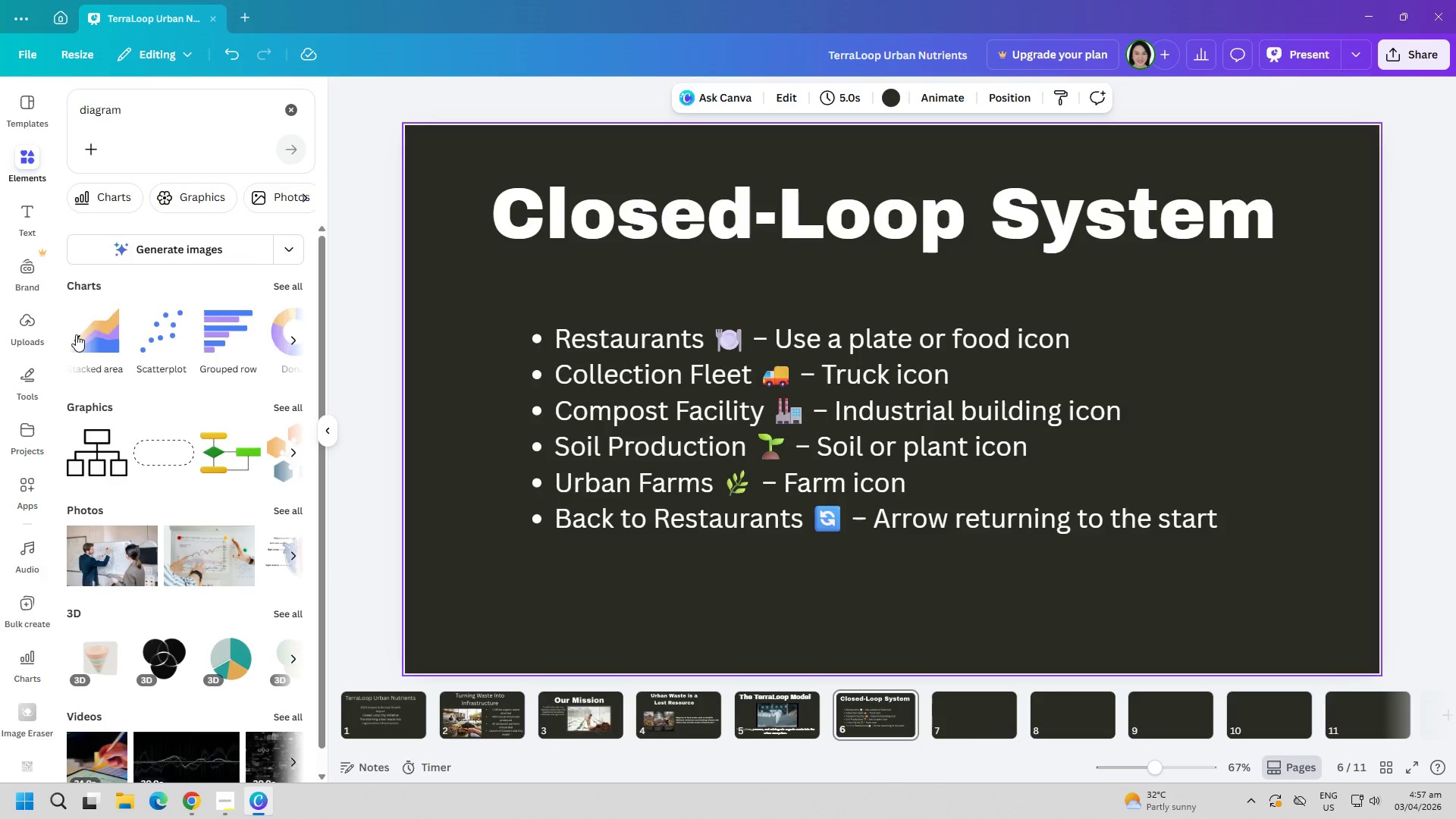 
triple_click([76, 334])
 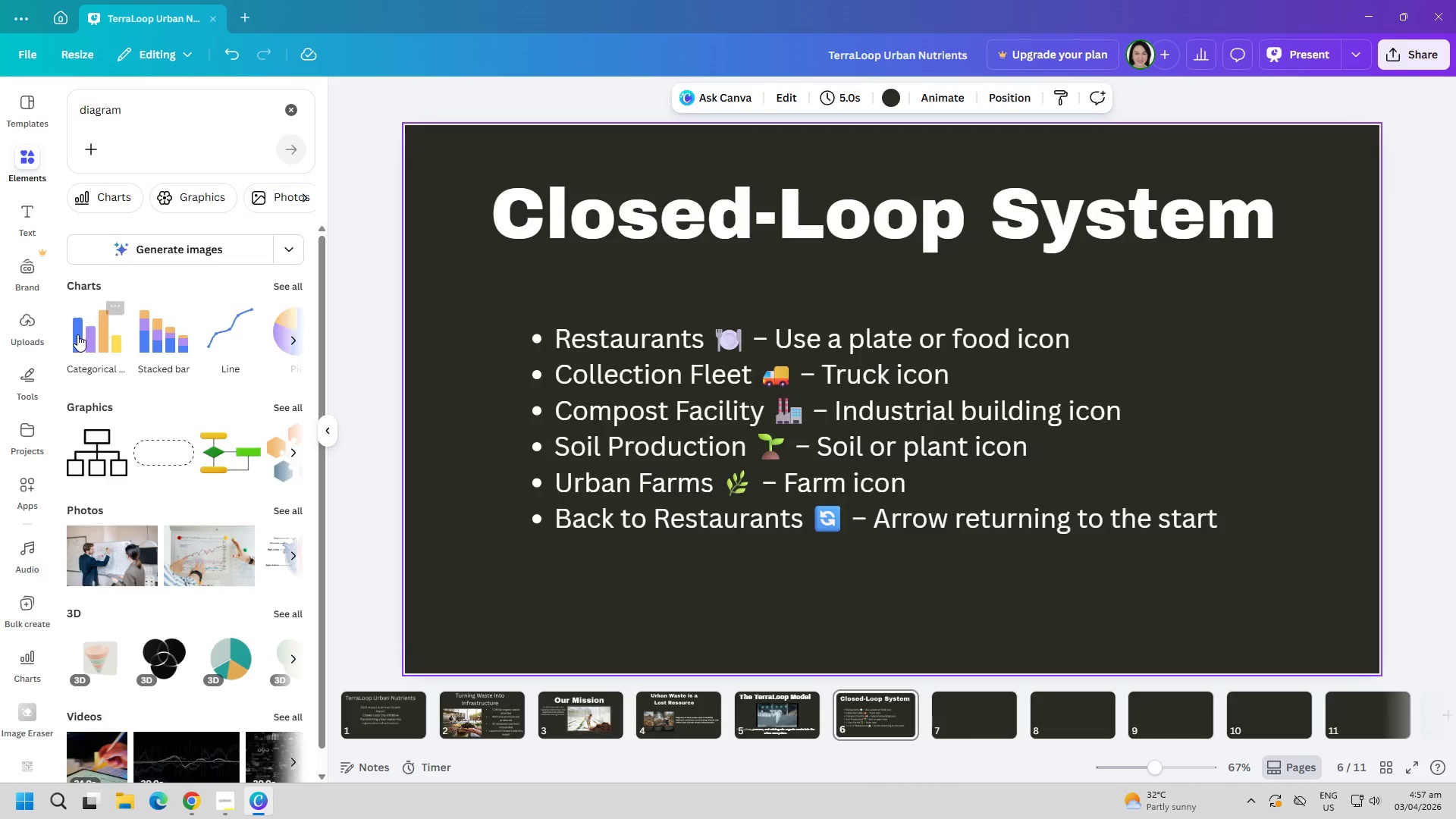 
left_click([77, 334])
 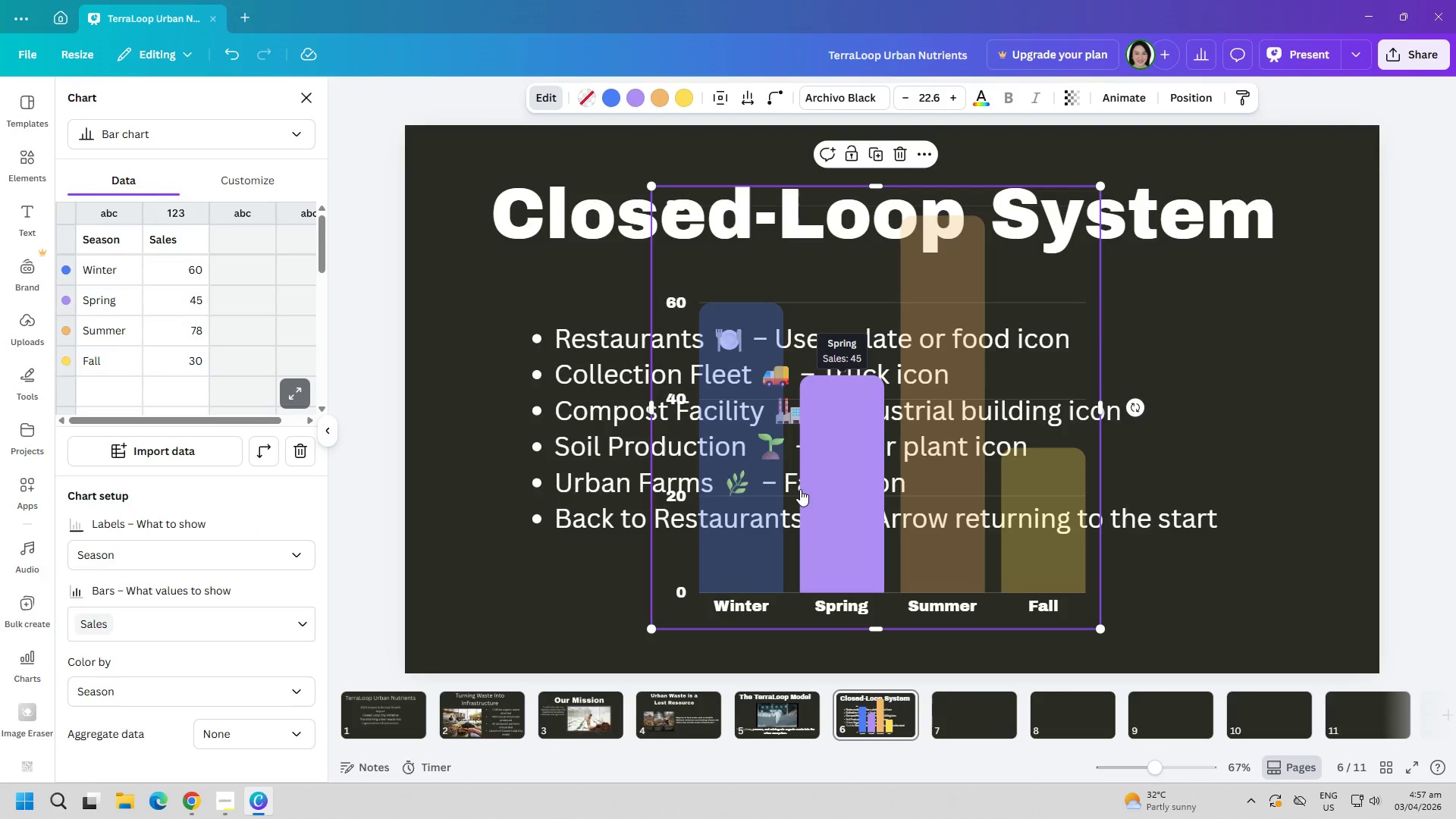 
right_click([905, 493])
 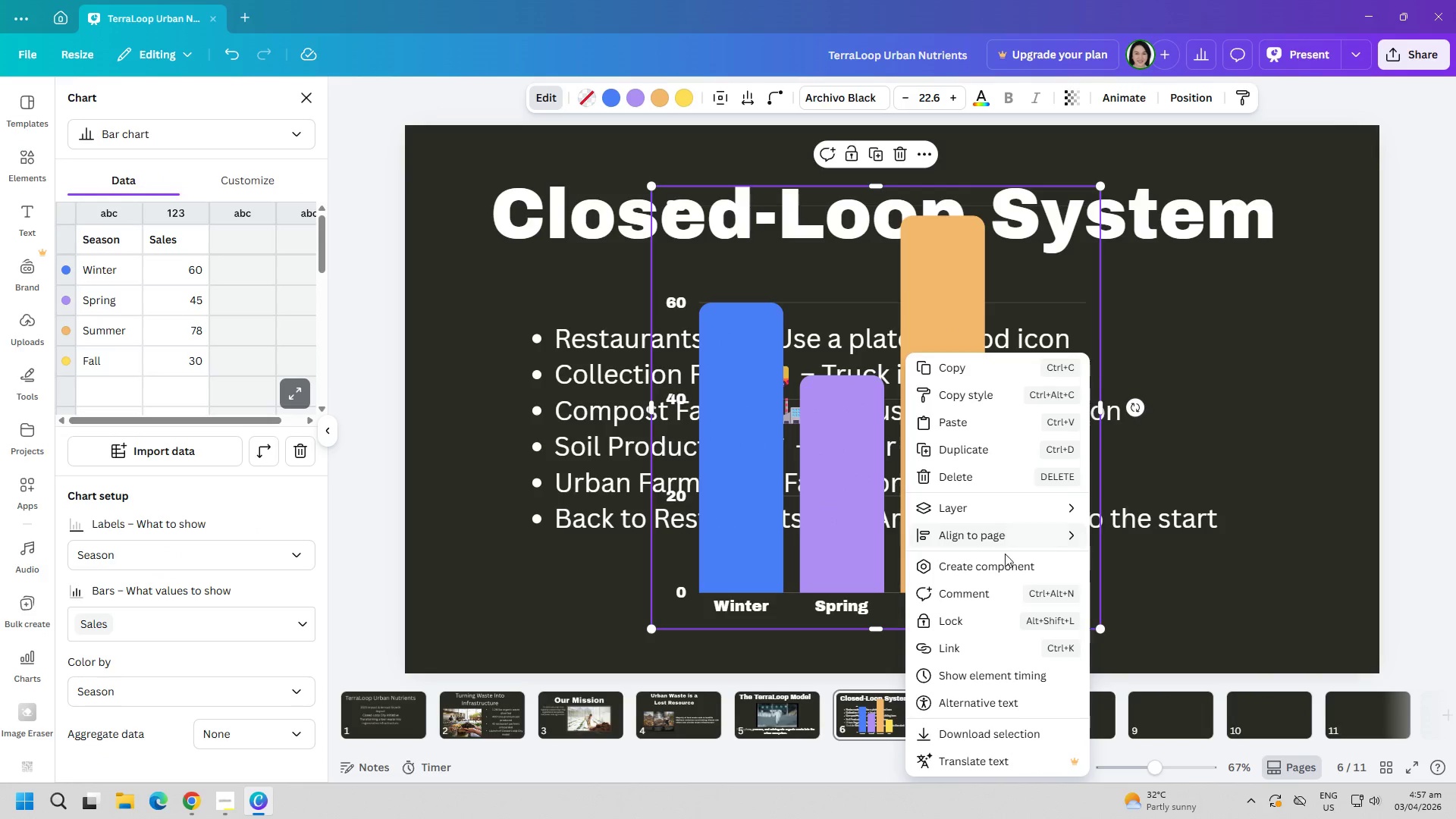 
left_click([971, 482])
 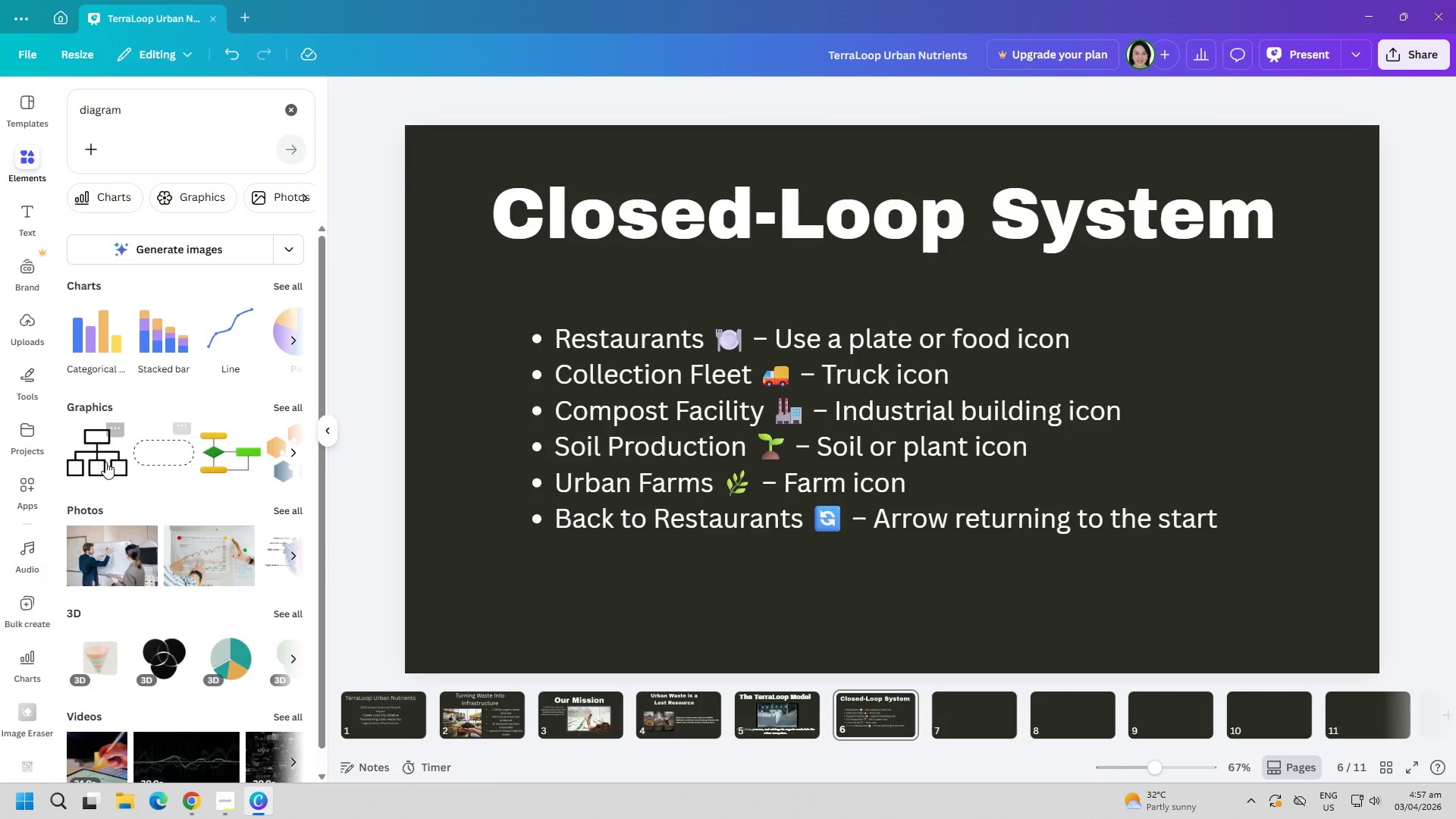 
key(Alt+AltLeft)
 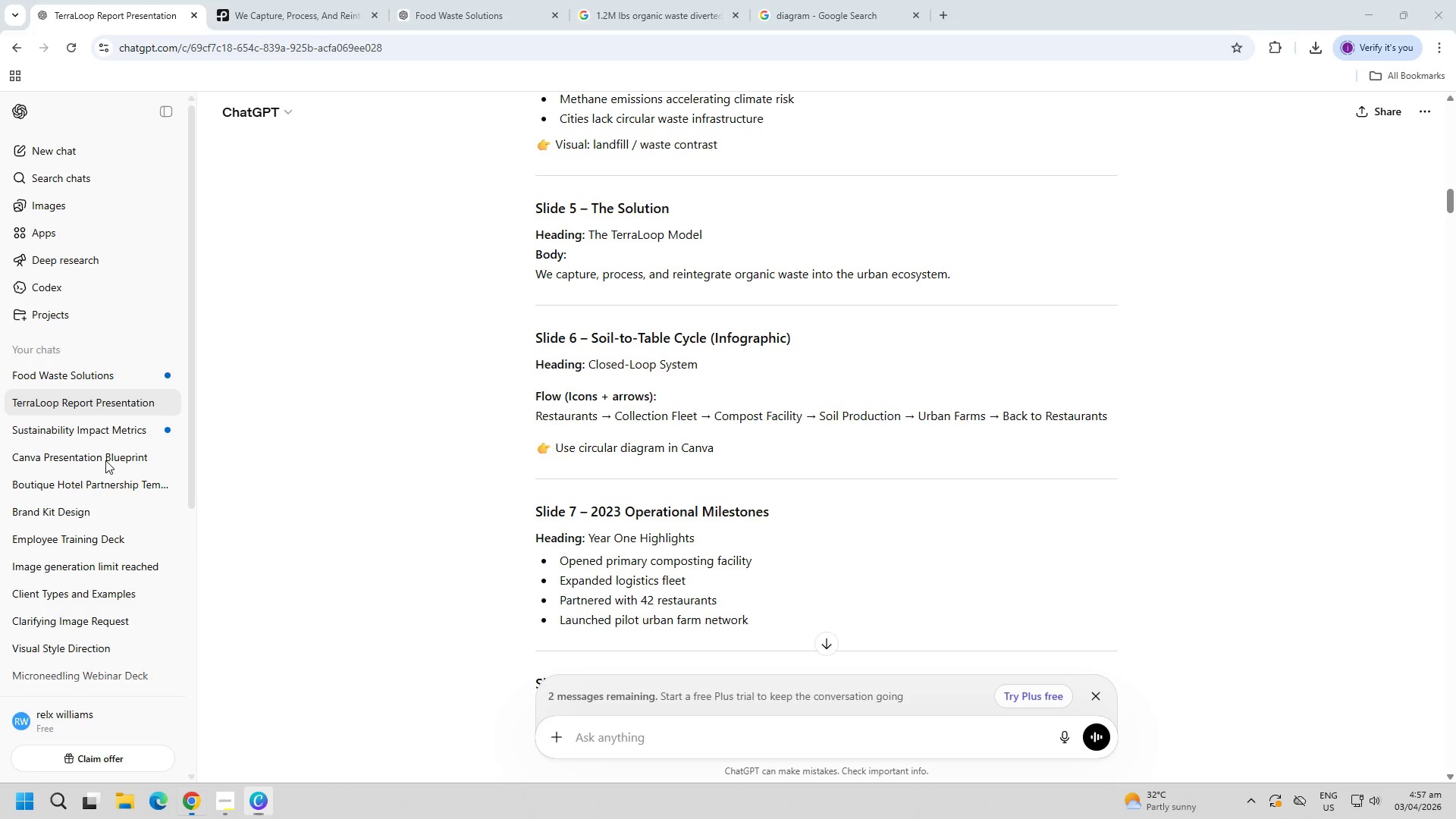 
key(Alt+Tab)
 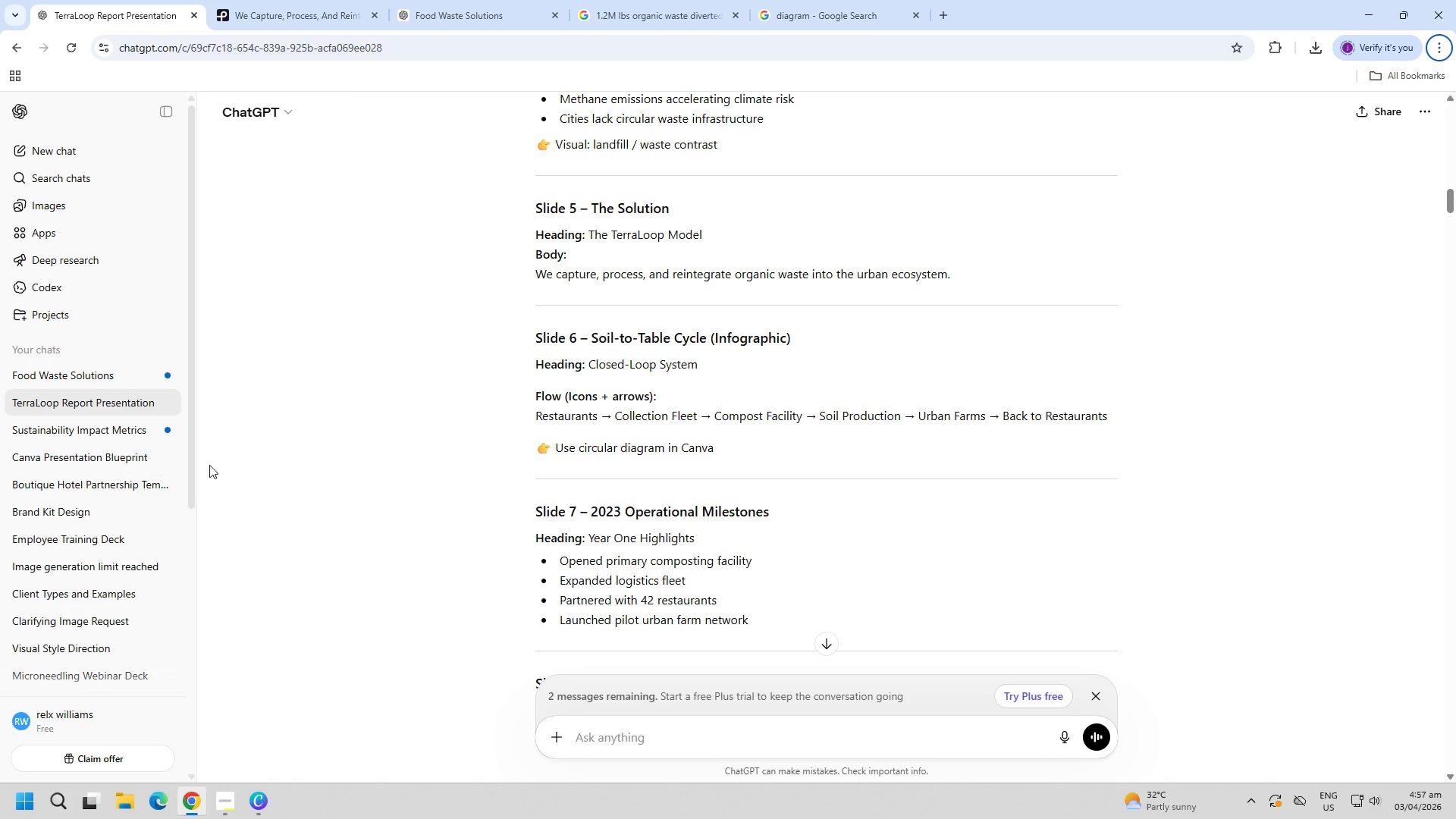 
key(Alt+AltLeft)
 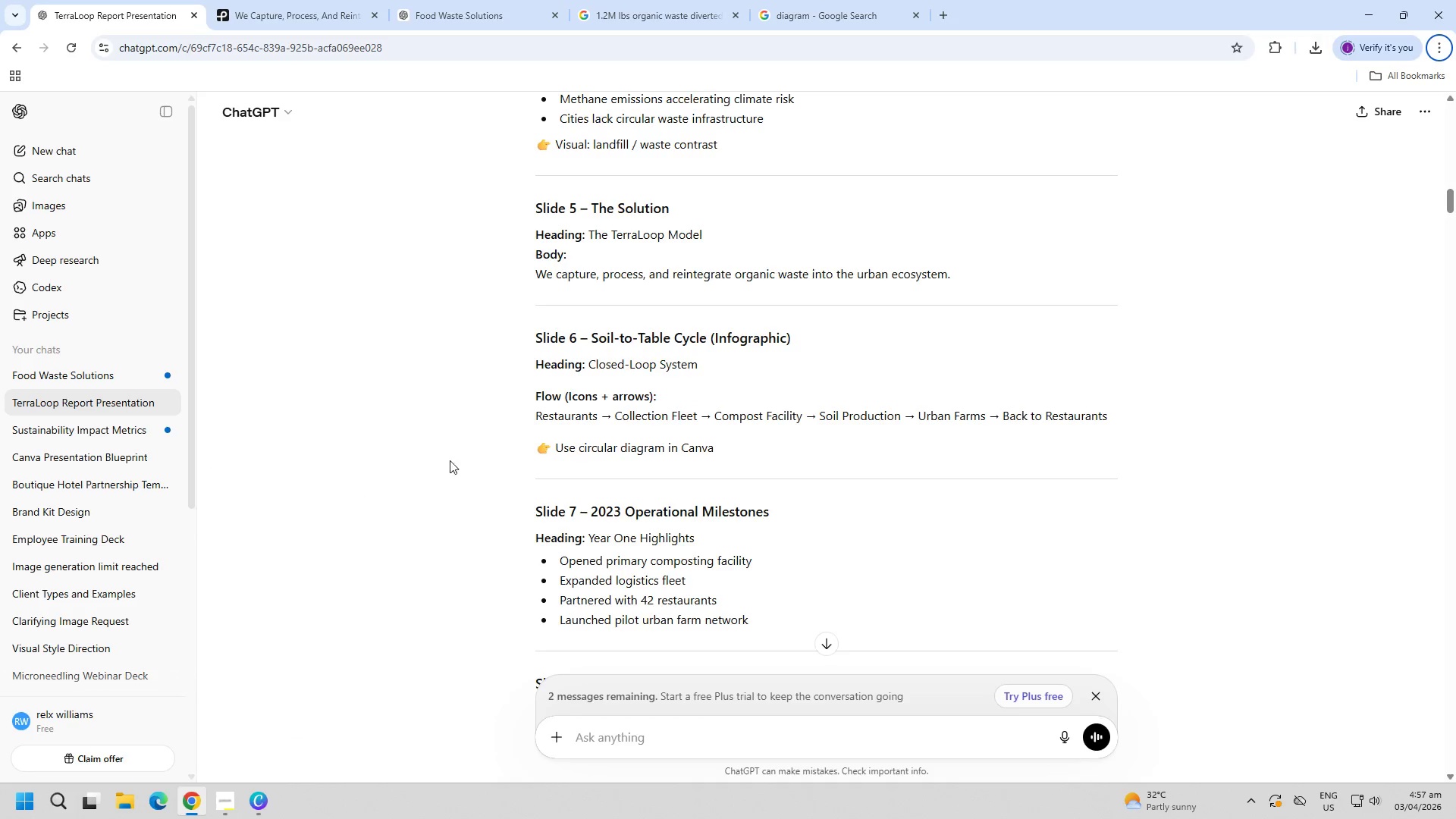 
key(Alt+Tab)
 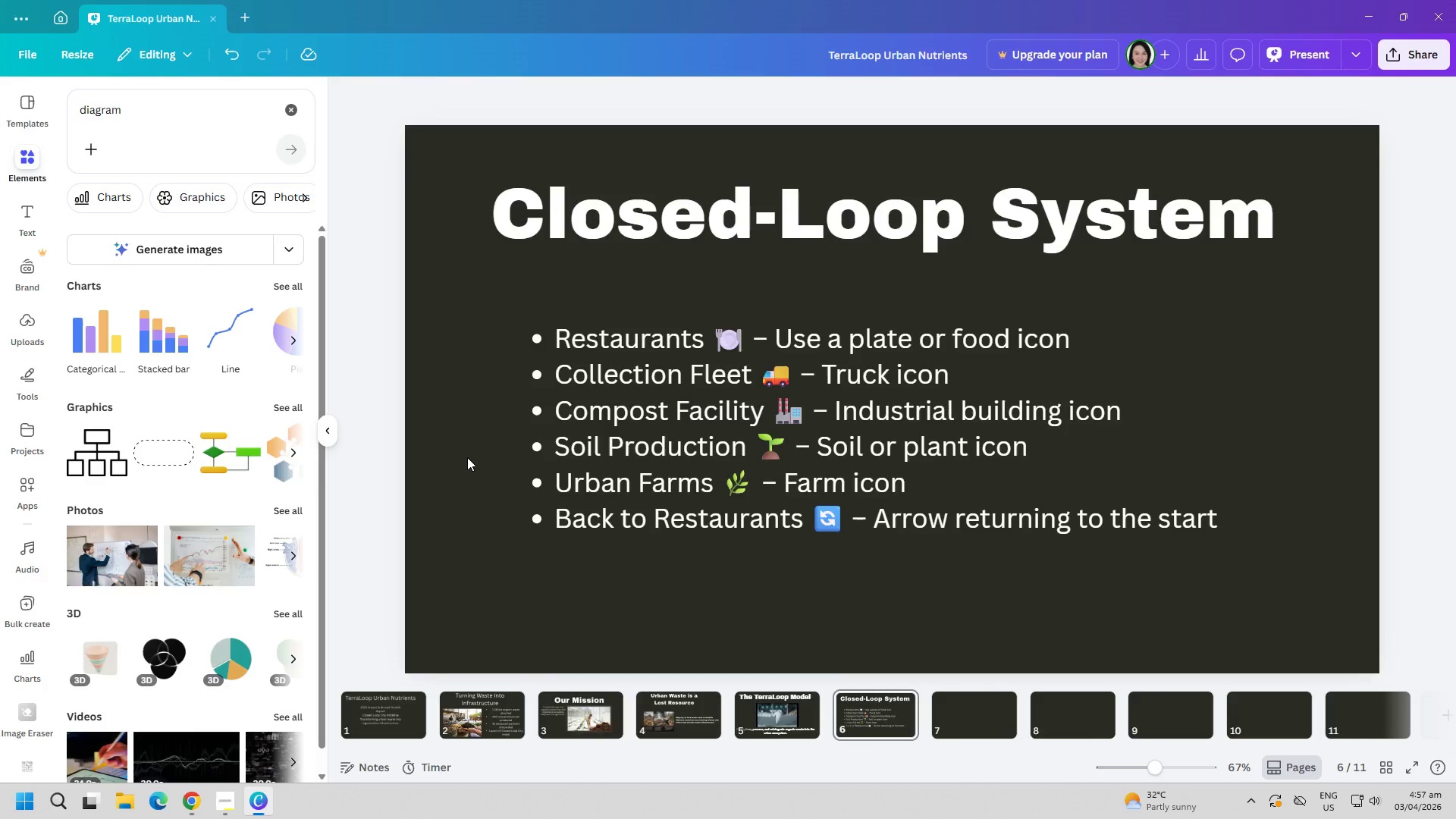 
key(Alt+AltLeft)
 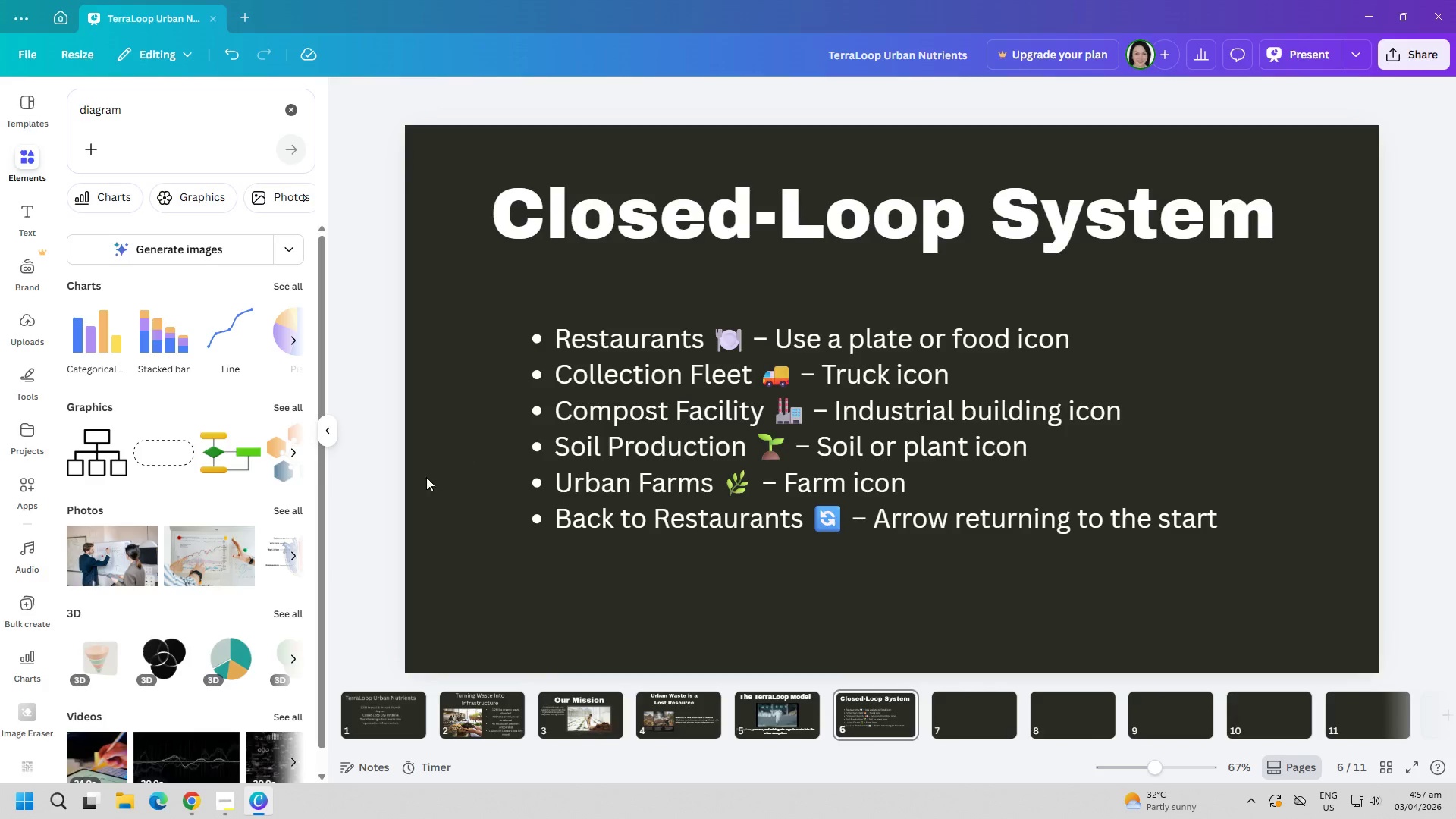 
key(Alt+Tab)
 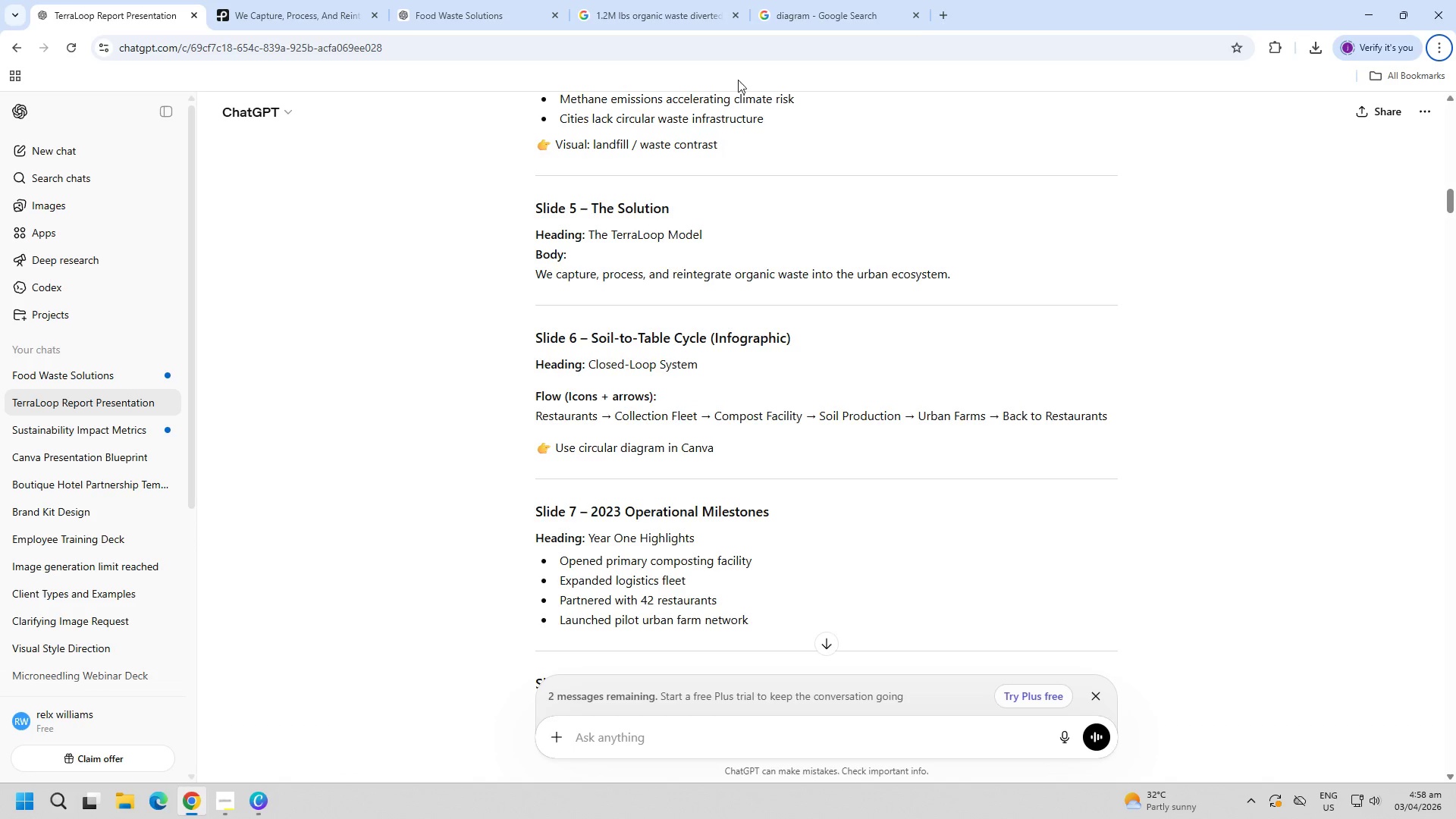 
left_click([776, 0])
 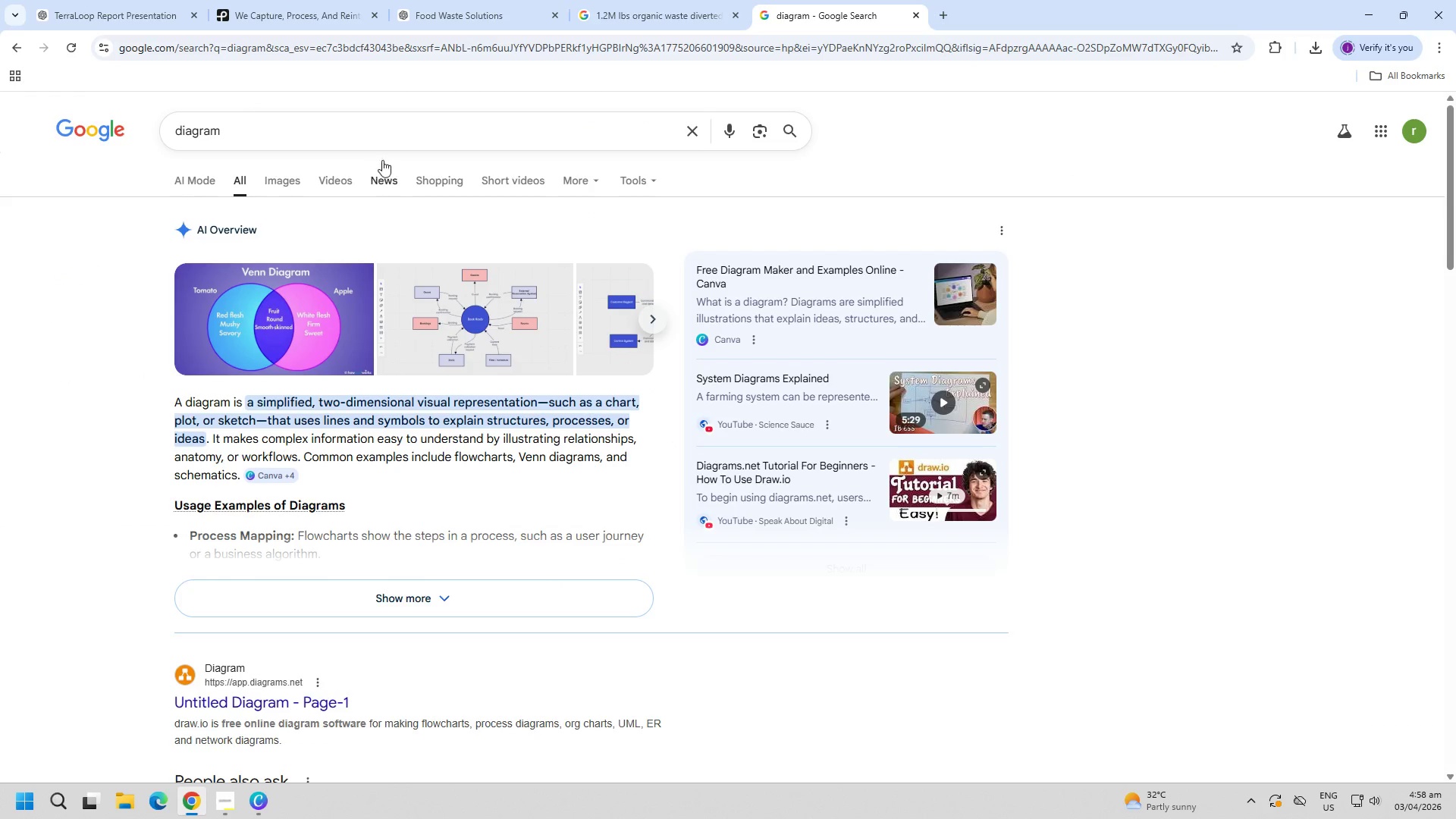 
type( sampe)
key(Backspace)
type(le)
 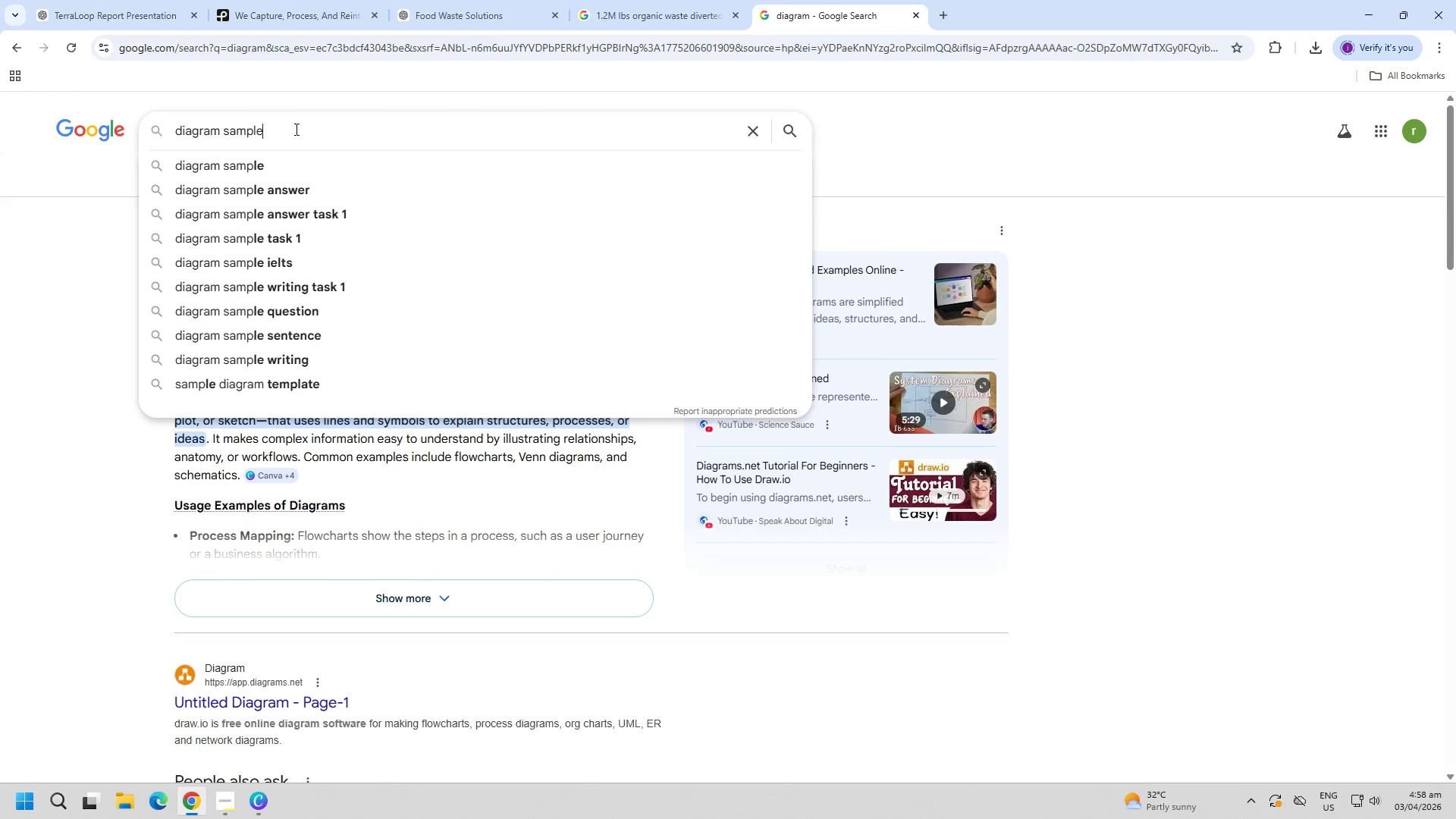 
key(Enter)
 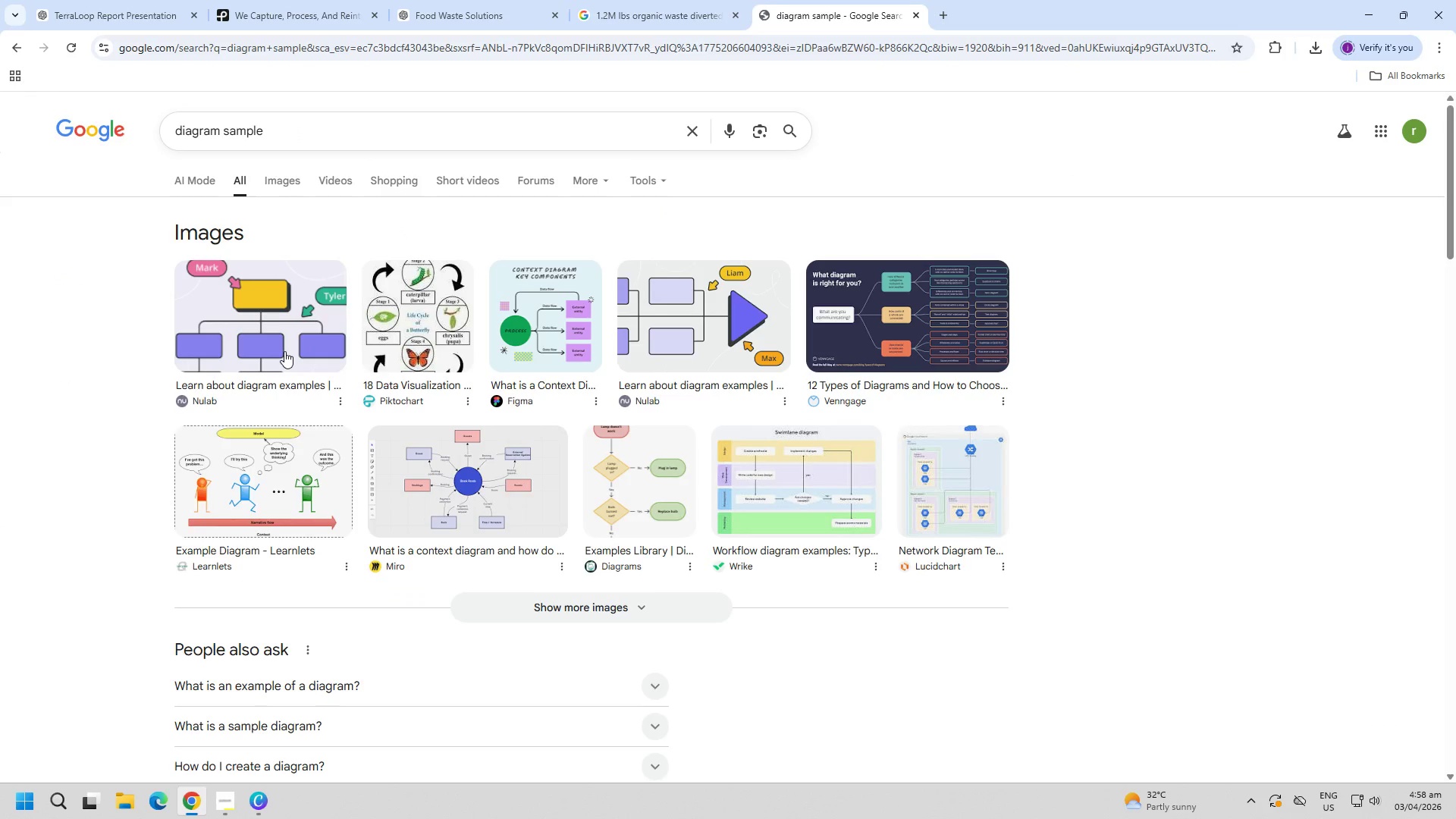 
key(Alt+AltLeft)
 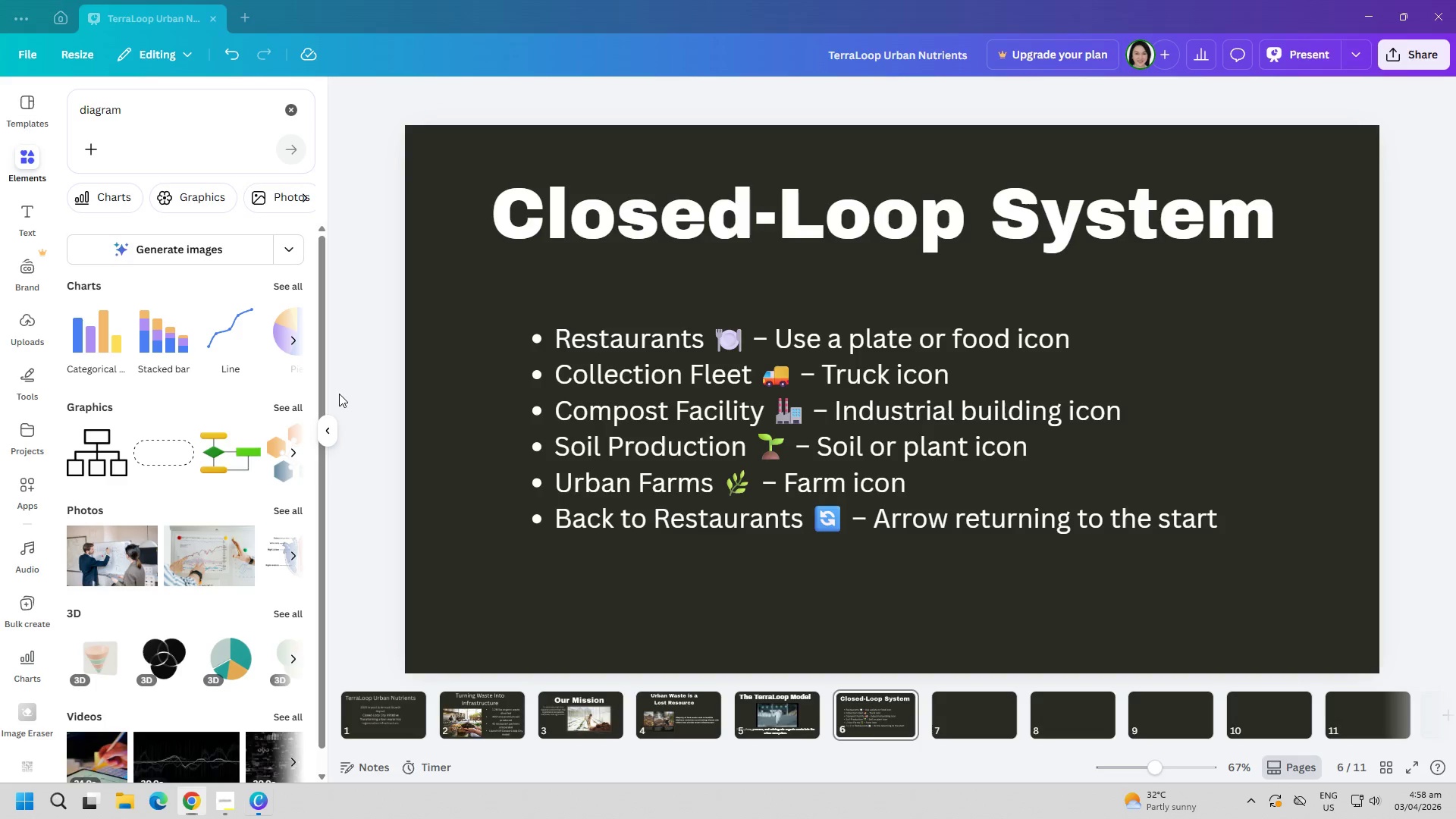 
key(Alt+Tab)
 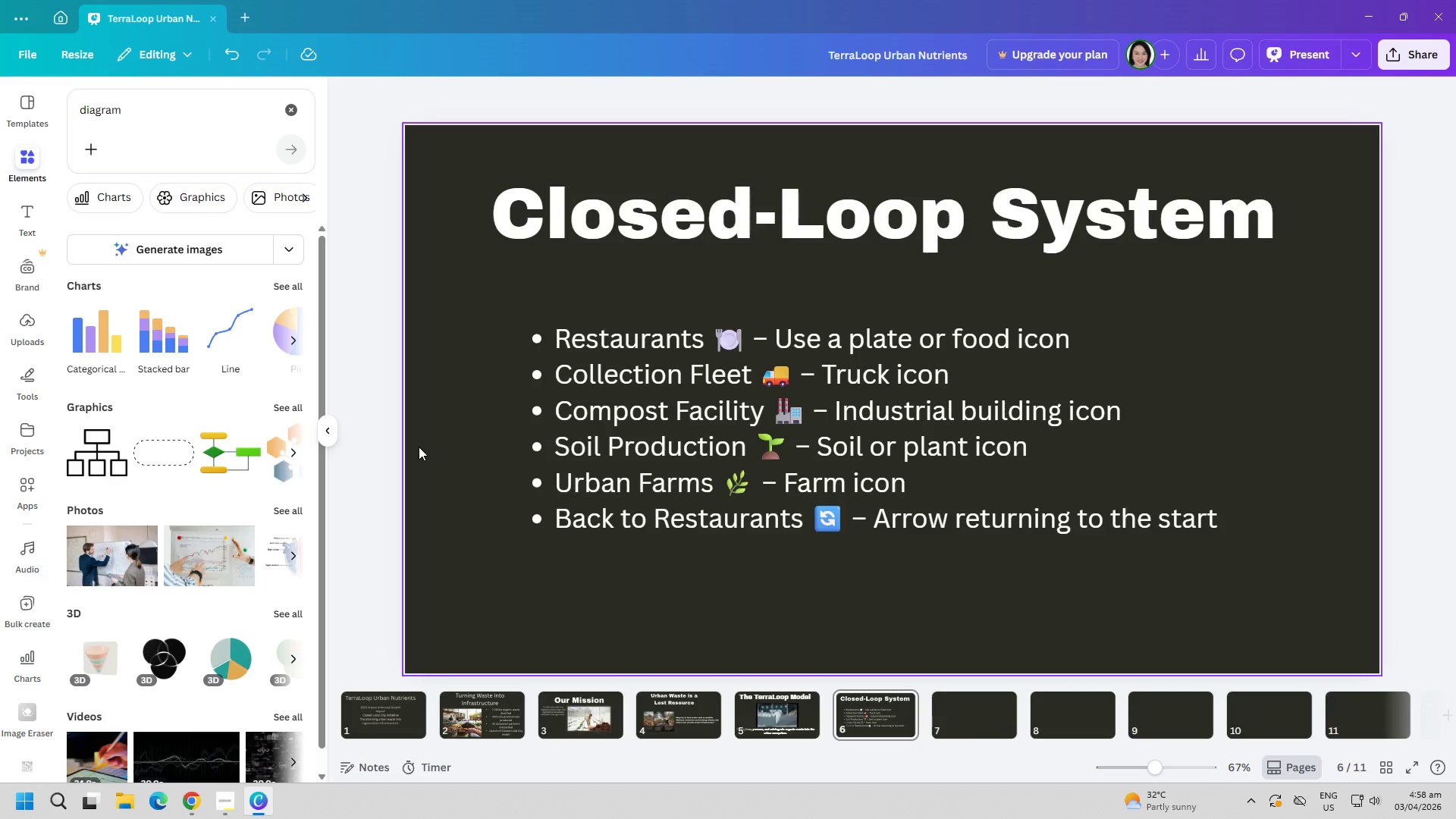 
key(Alt+AltLeft)
 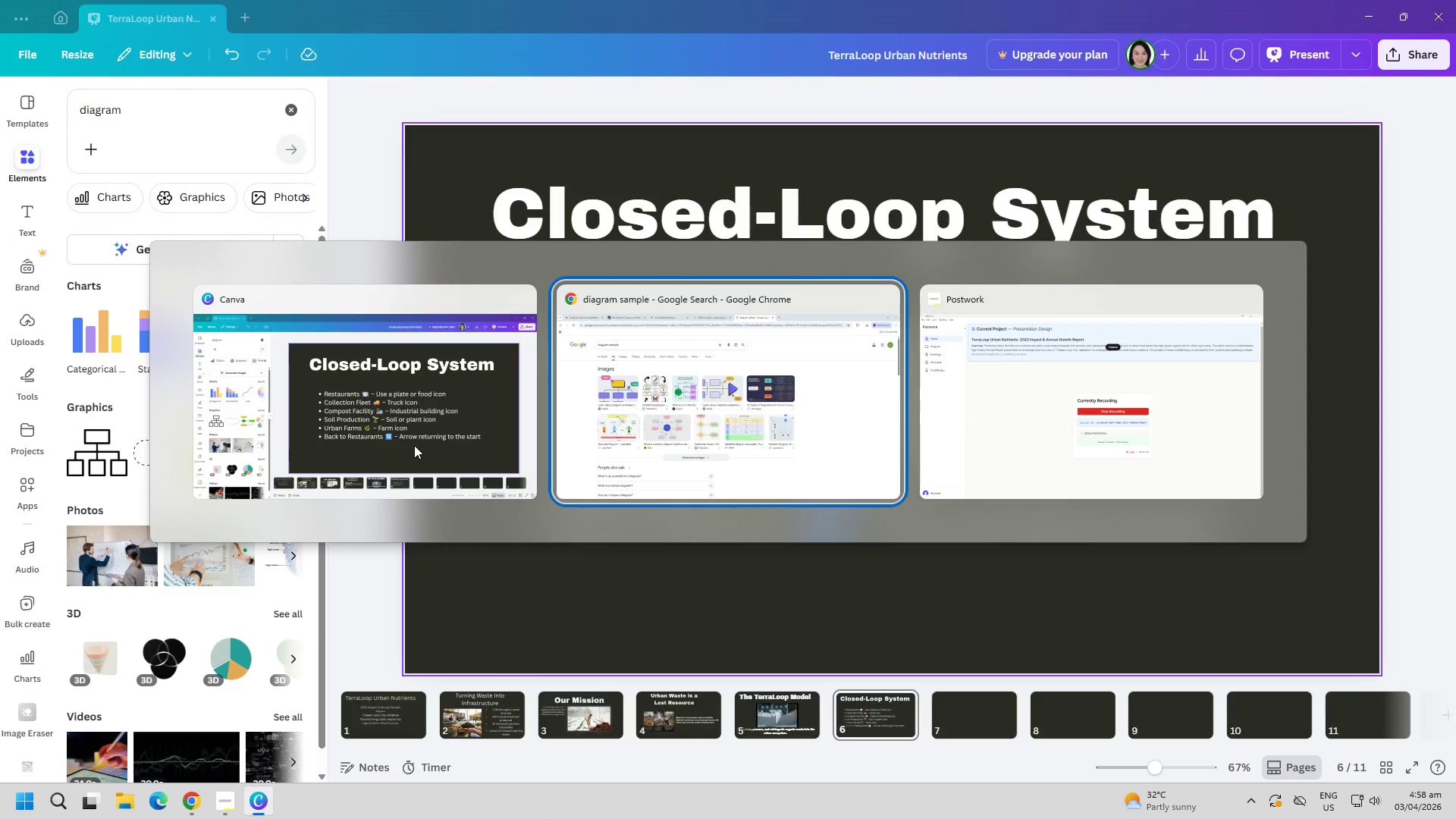 
key(Alt+Tab)
 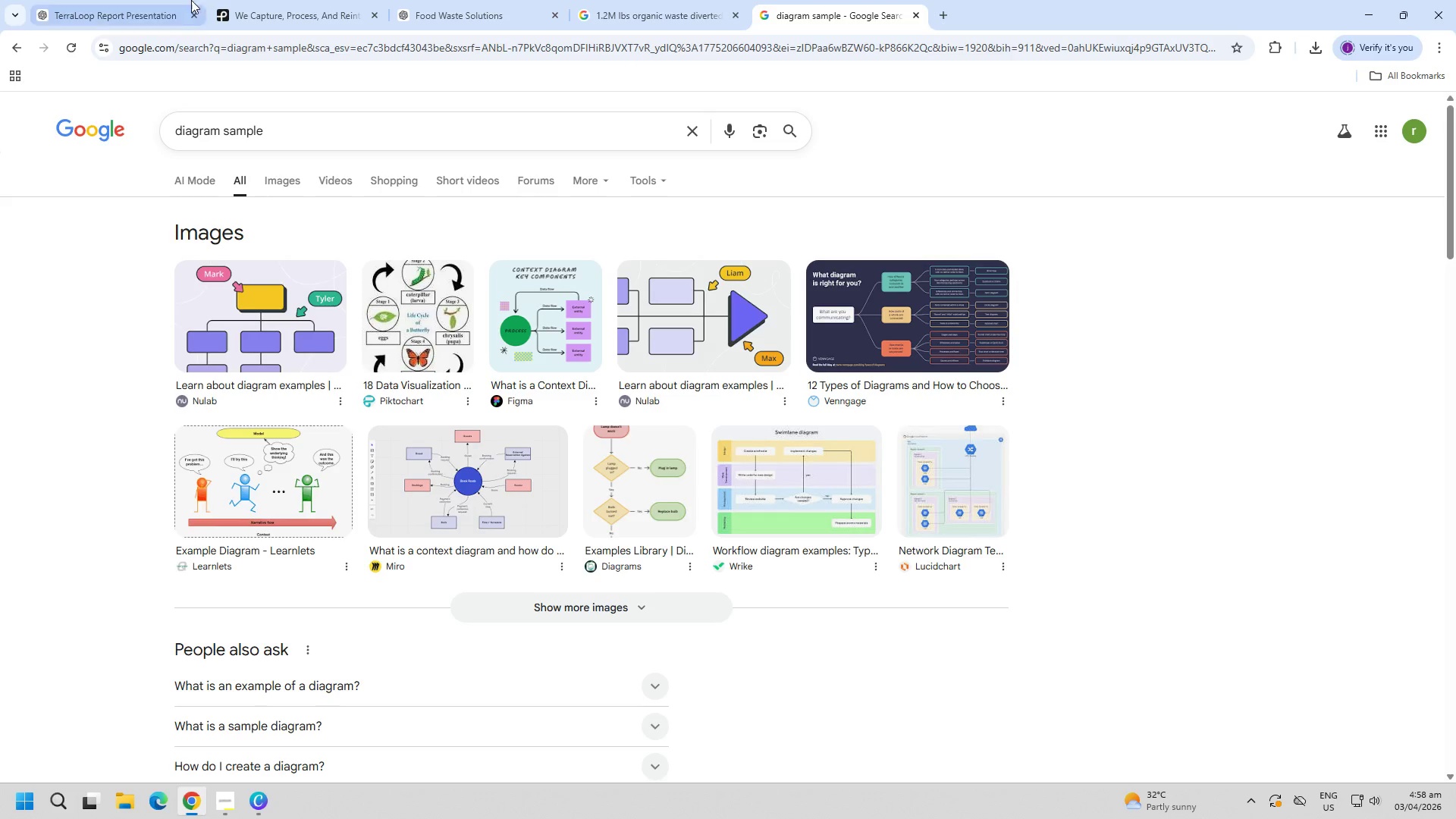 
left_click([162, 0])
 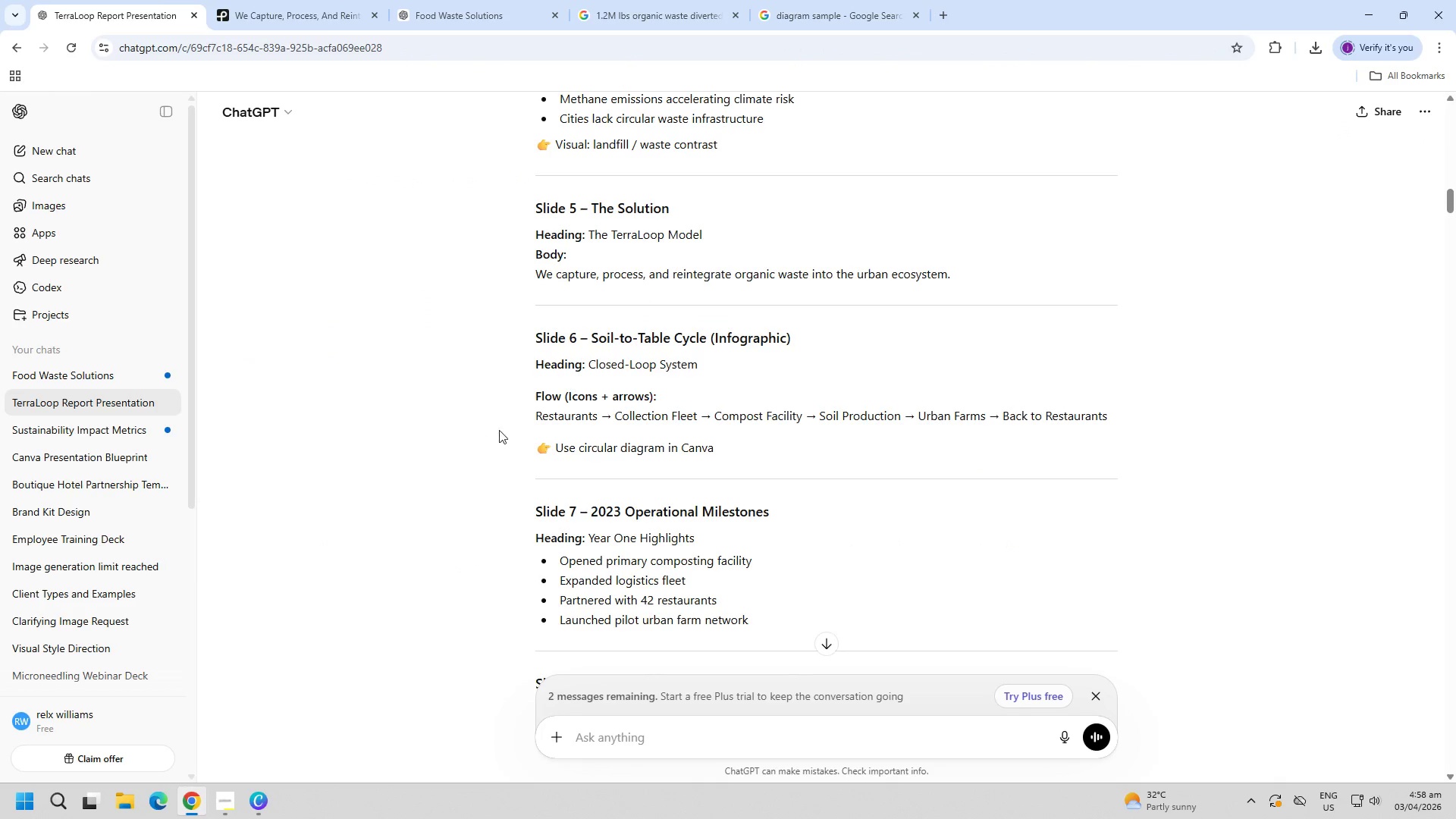 
left_click_drag(start_coordinate=[532, 418], to_coordinate=[1115, 413])
 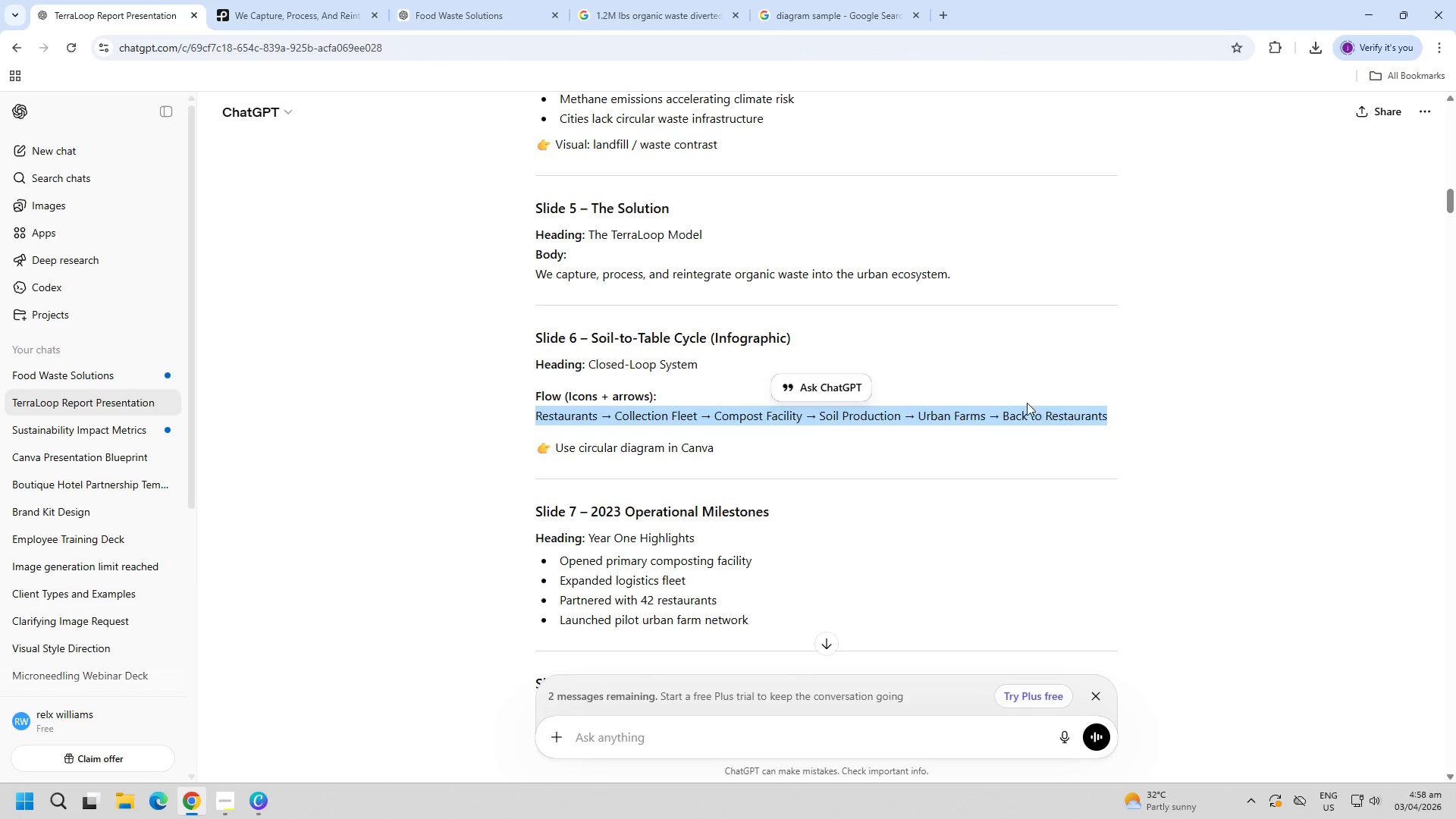 
key(Control+C)
 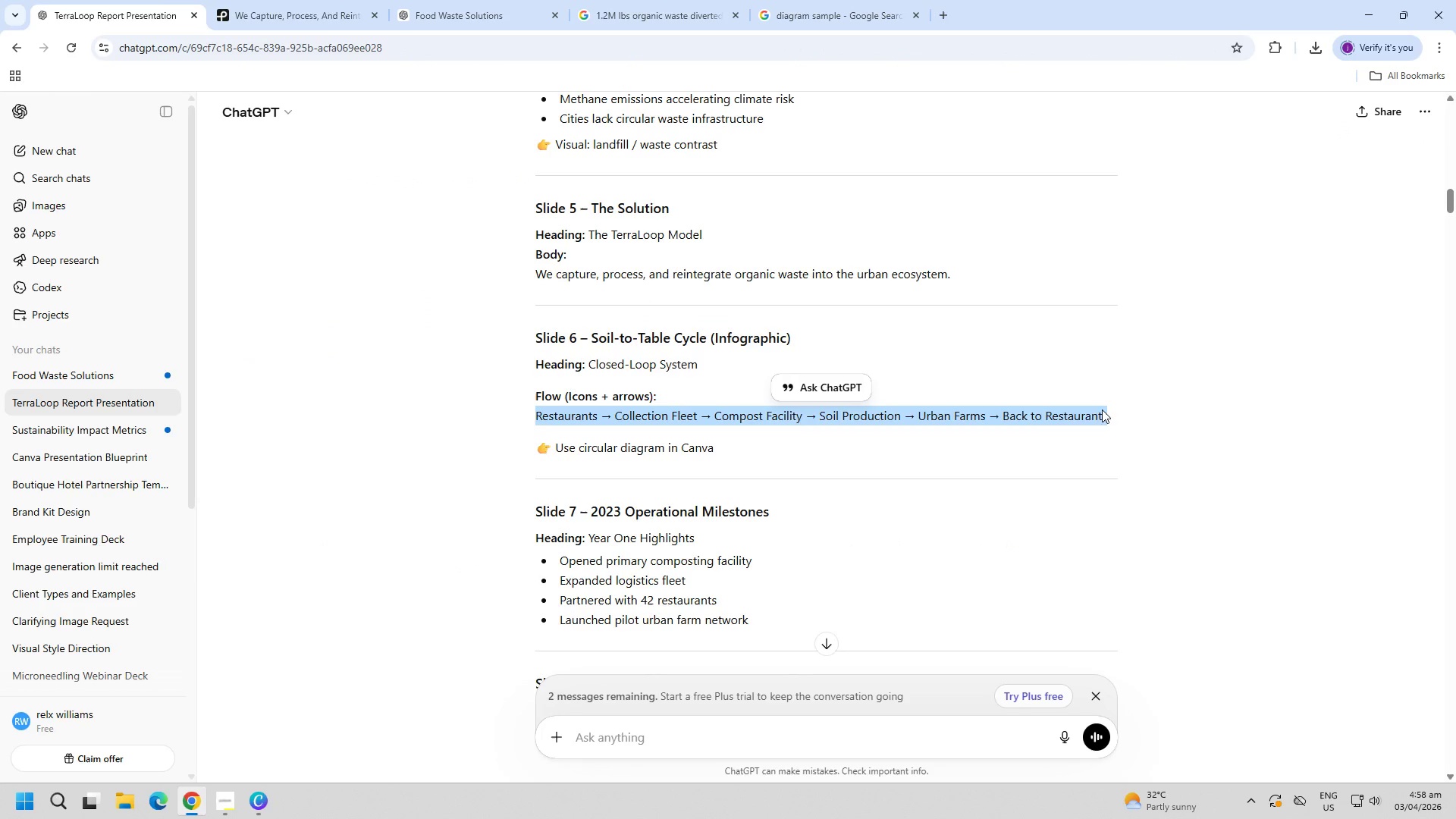 
key(Control+C)
 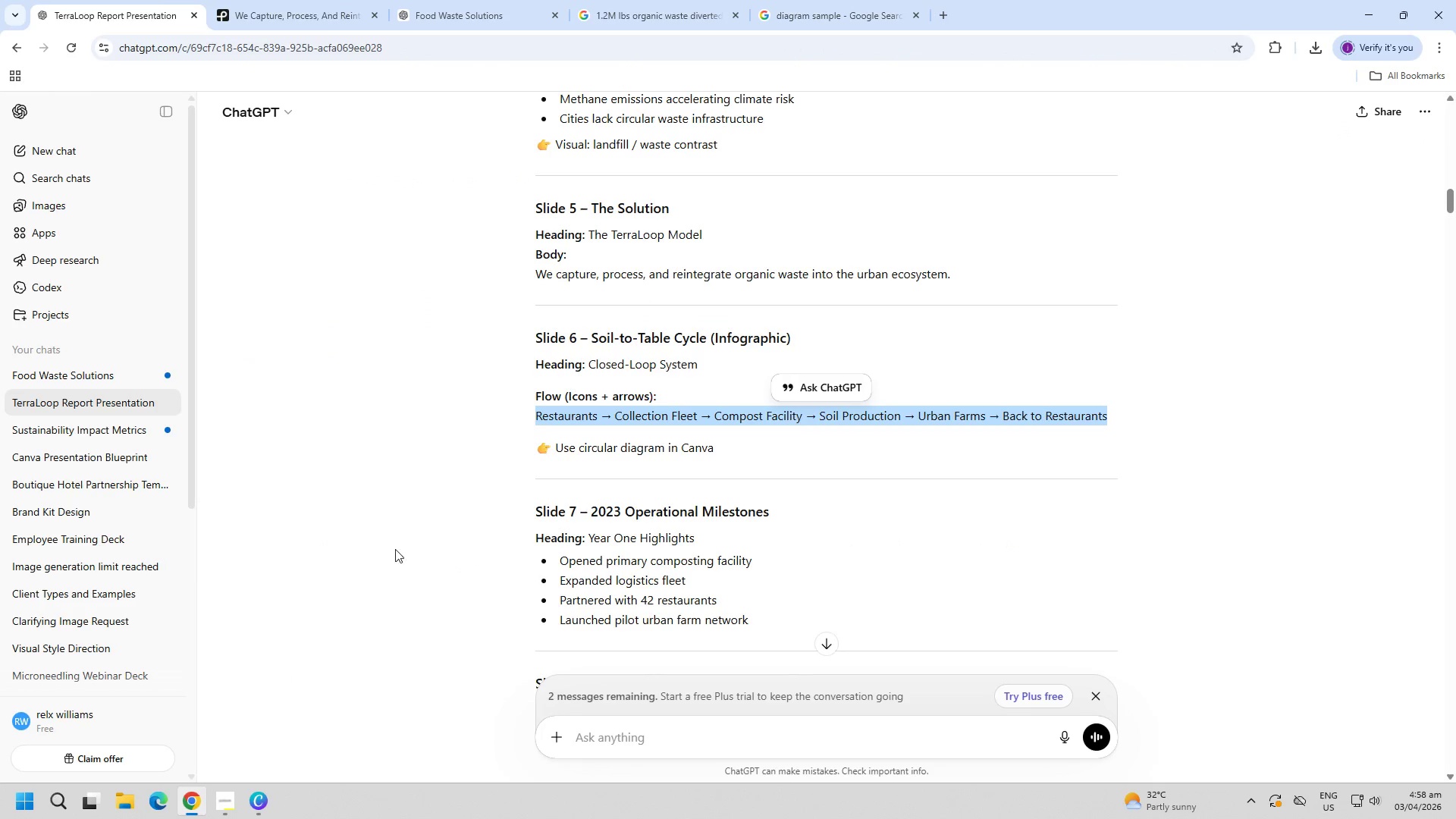 
left_click([826, 0])
 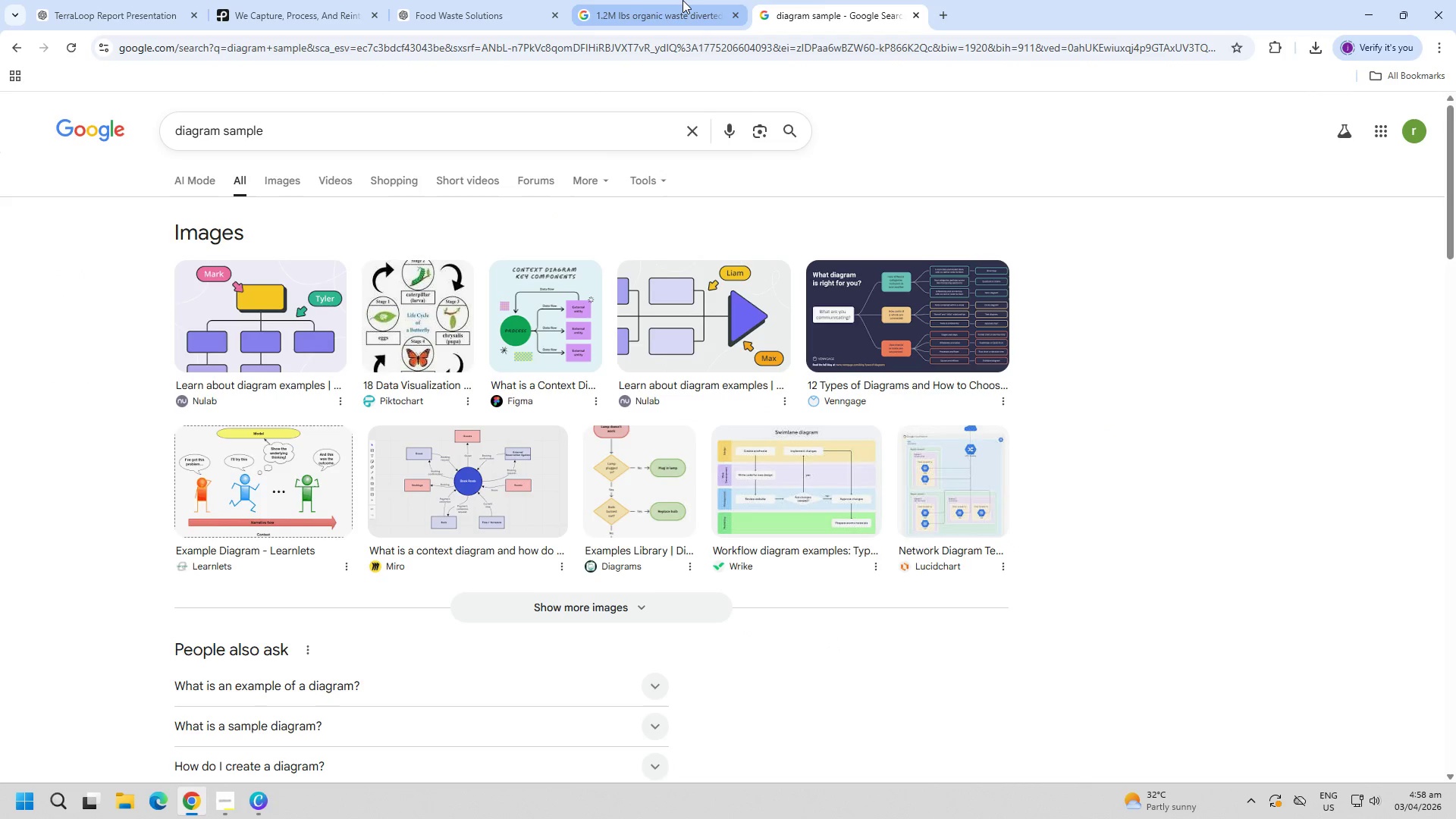 
left_click([682, 0])
 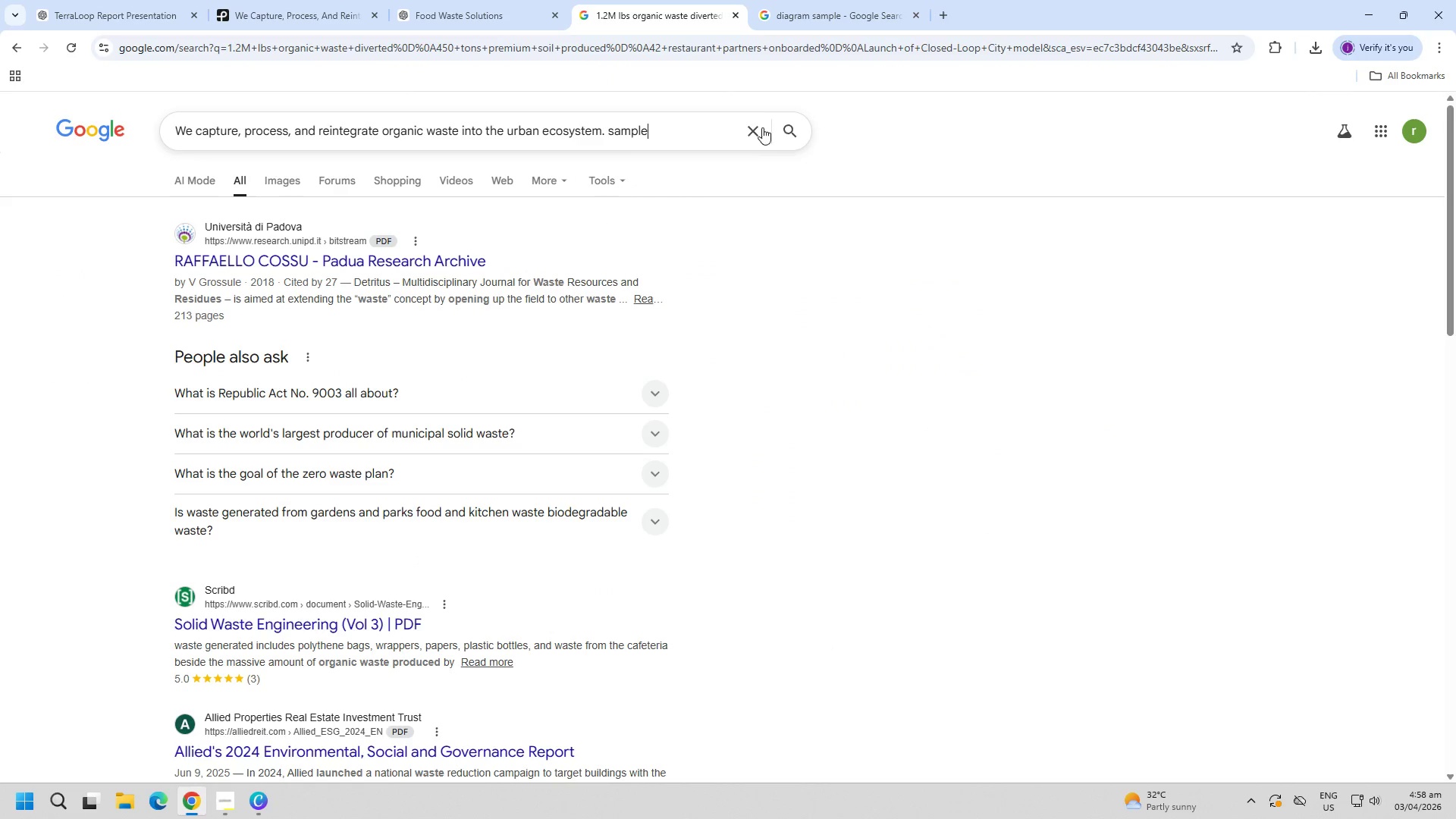 
left_click([479, 0])
 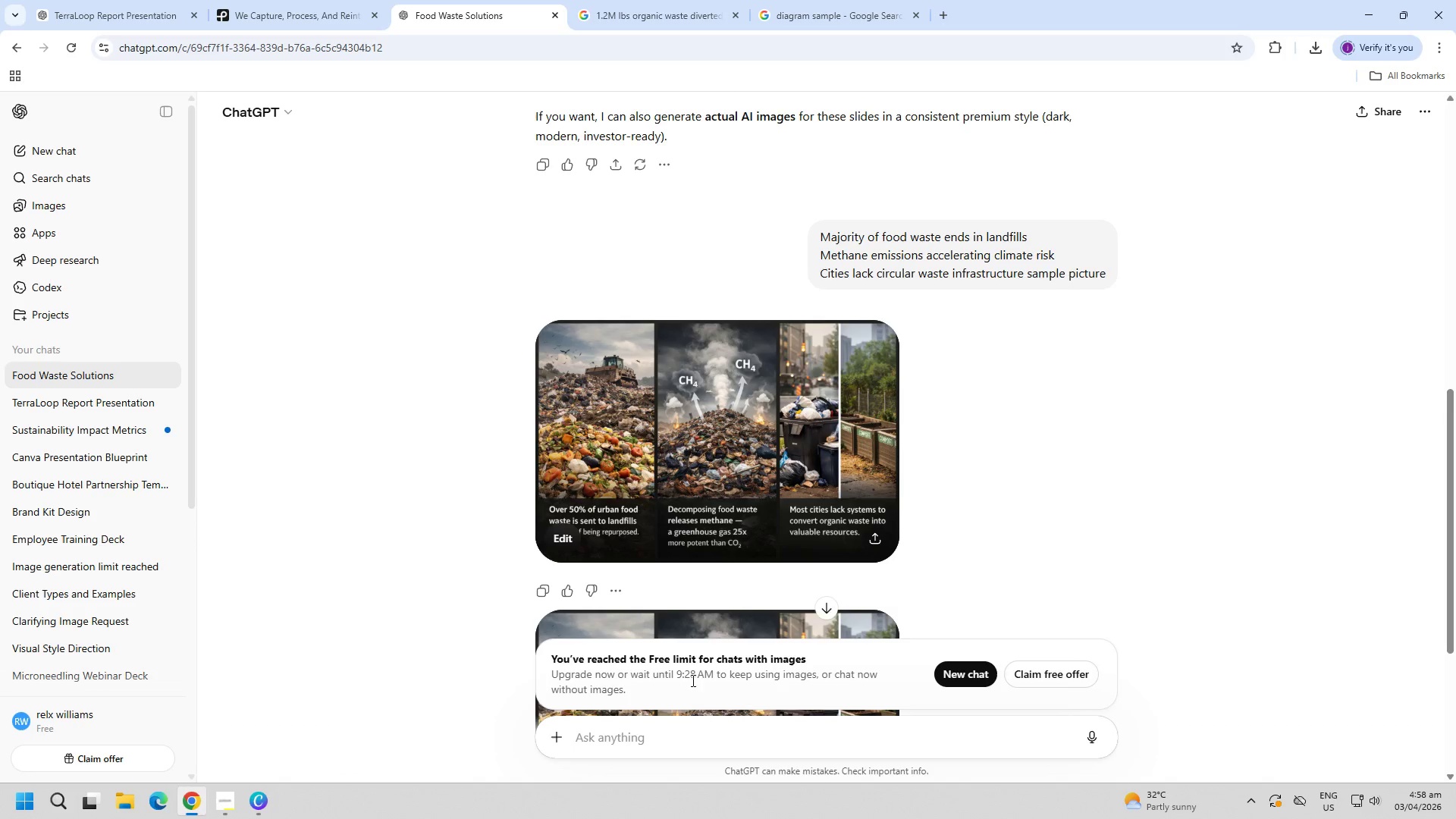 
key(Control+ControlLeft)
 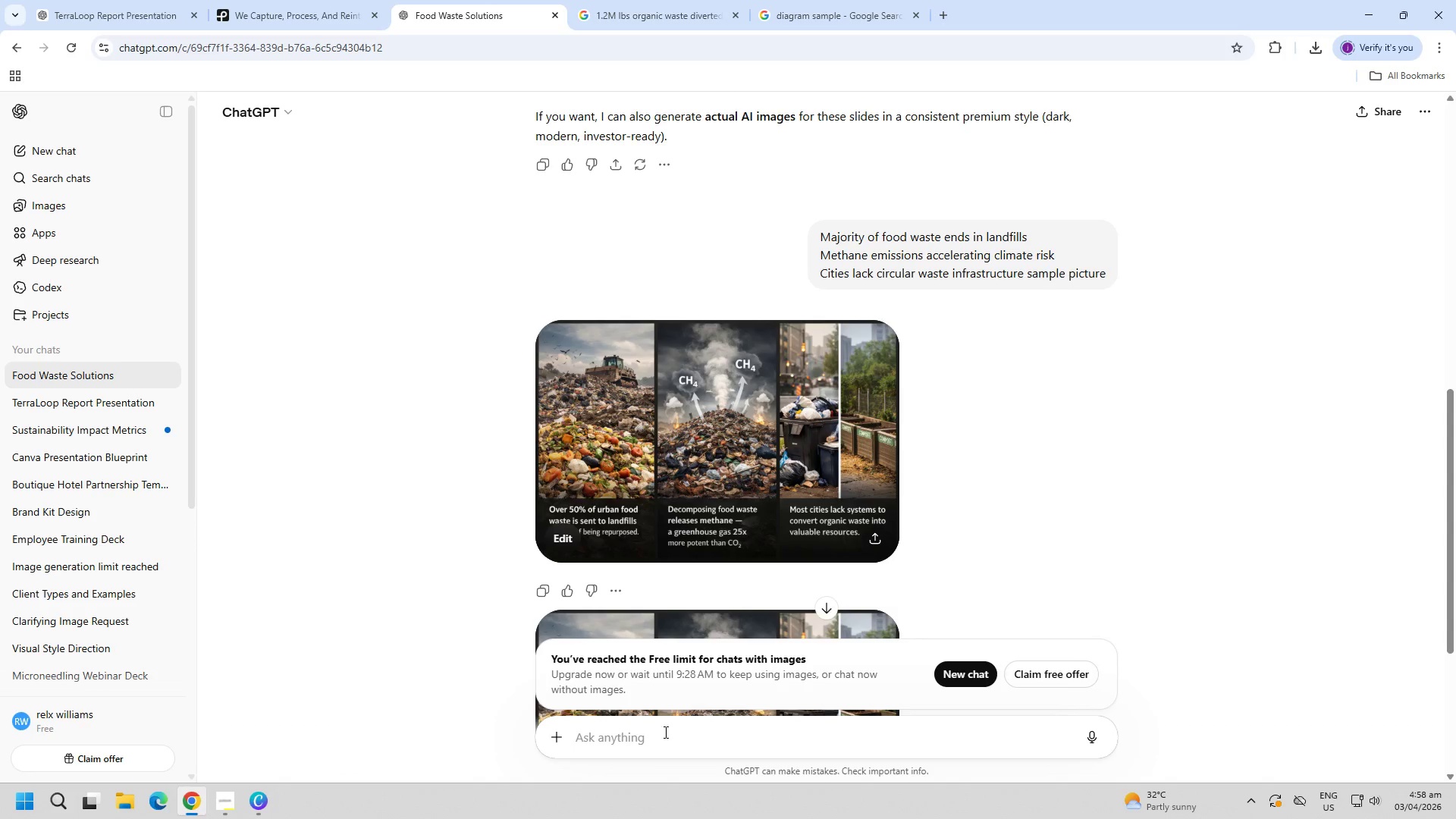 
key(Control+V)
 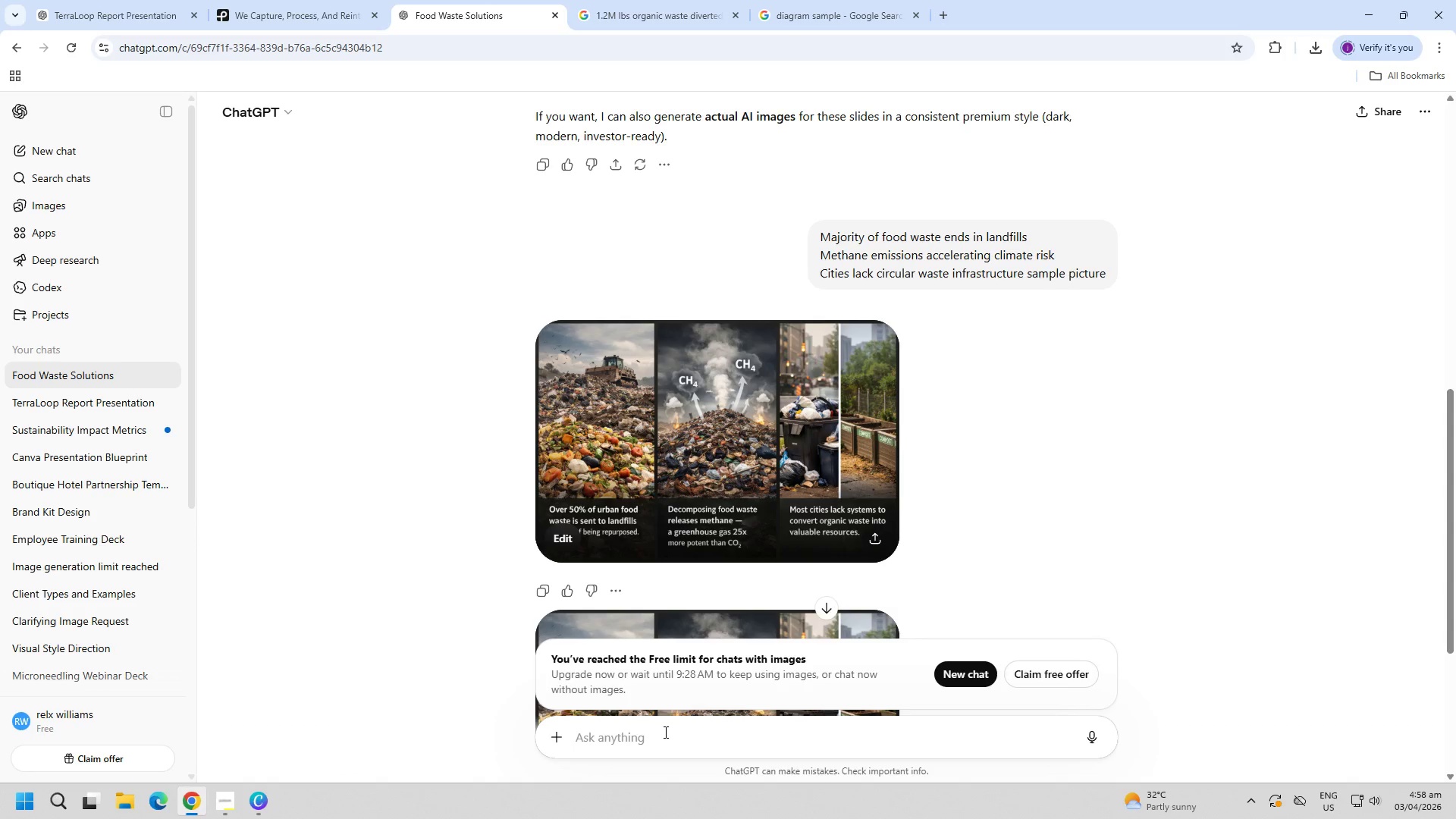 
left_click([664, 732])
 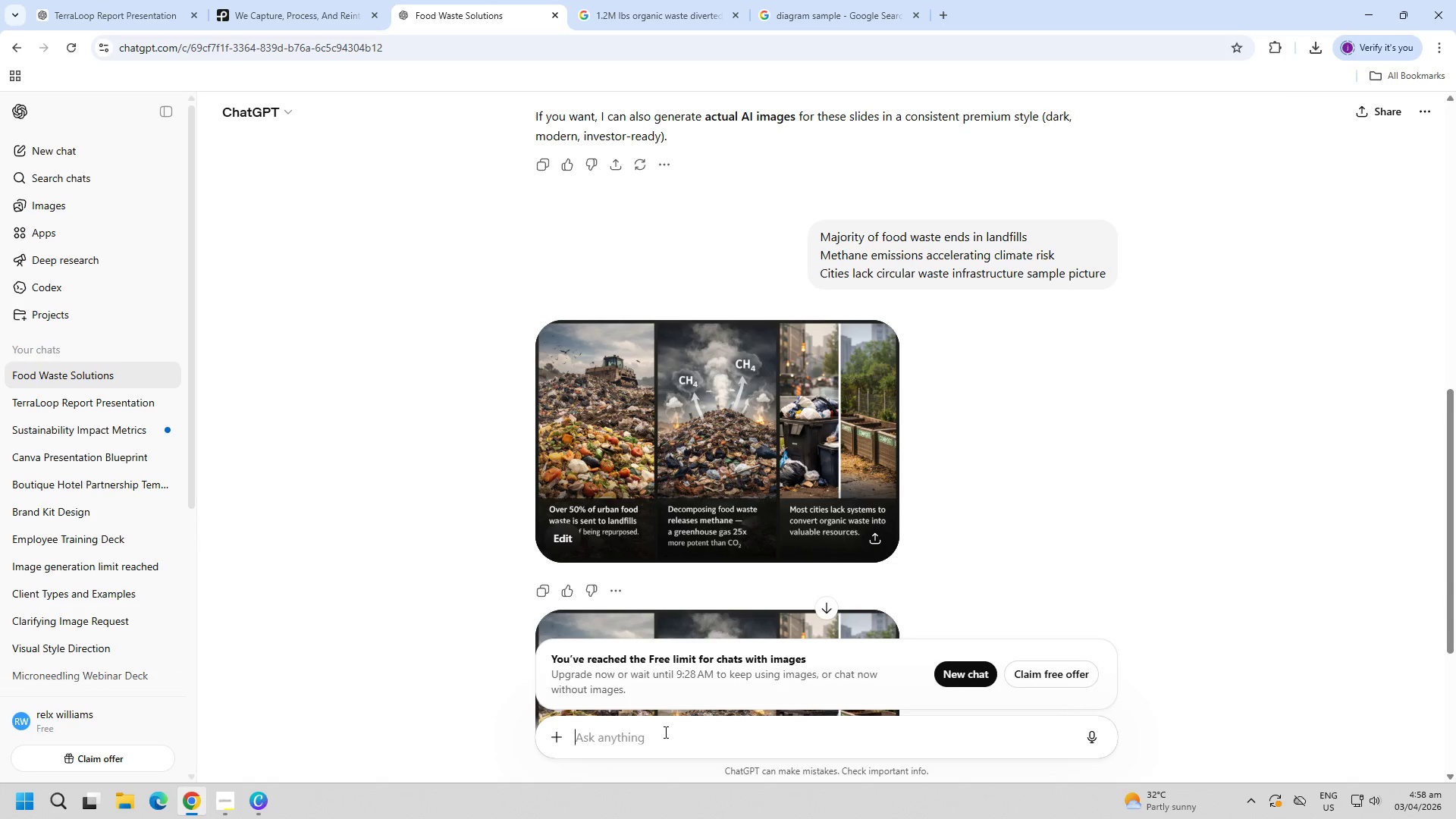 
key(Control+ControlLeft)
 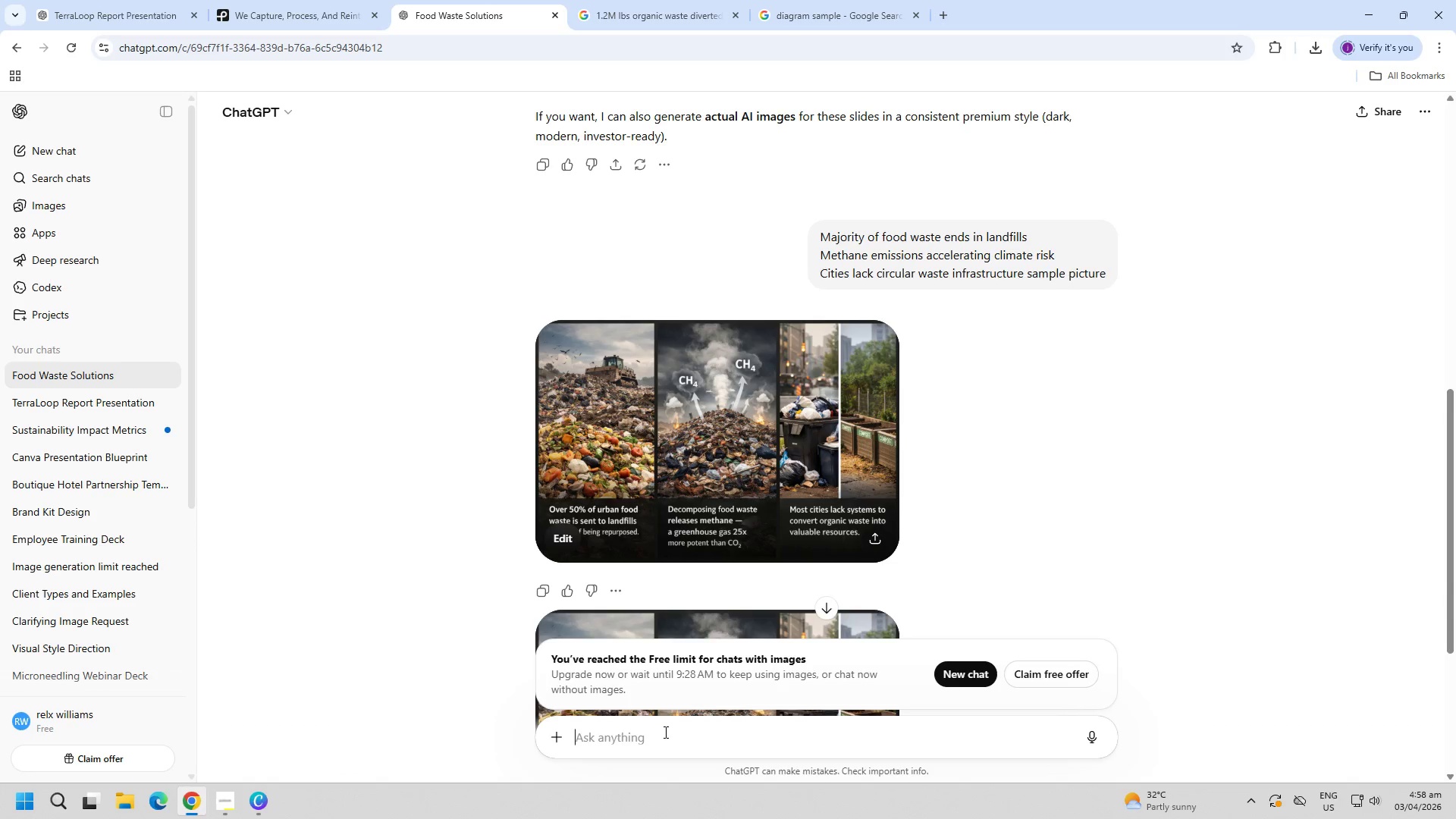 
key(Control+V)
 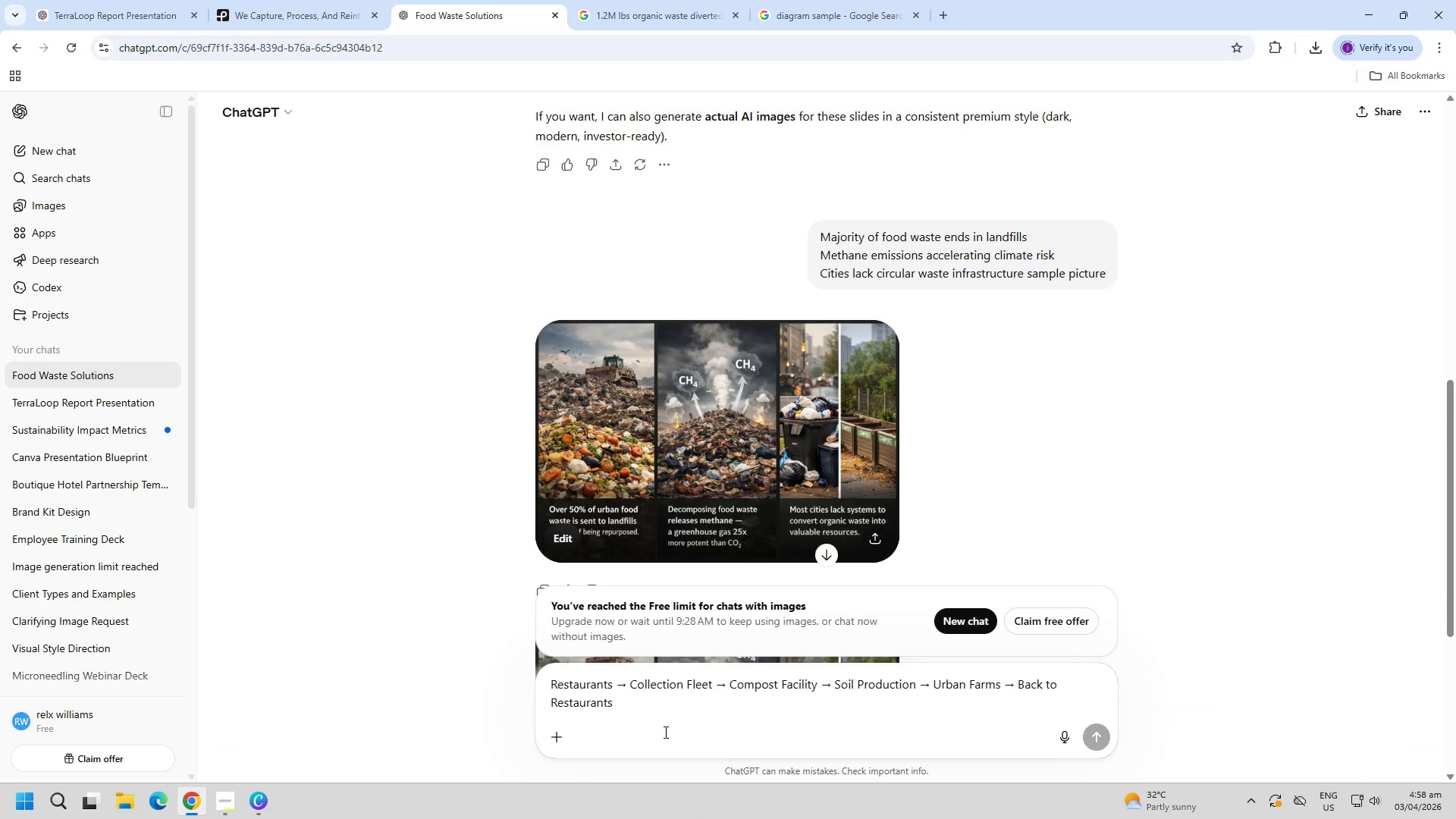 
type( make a diag)
key(Backspace)
key(Backspace)
key(Backspace)
key(Backspace)
type(photo diagram)
 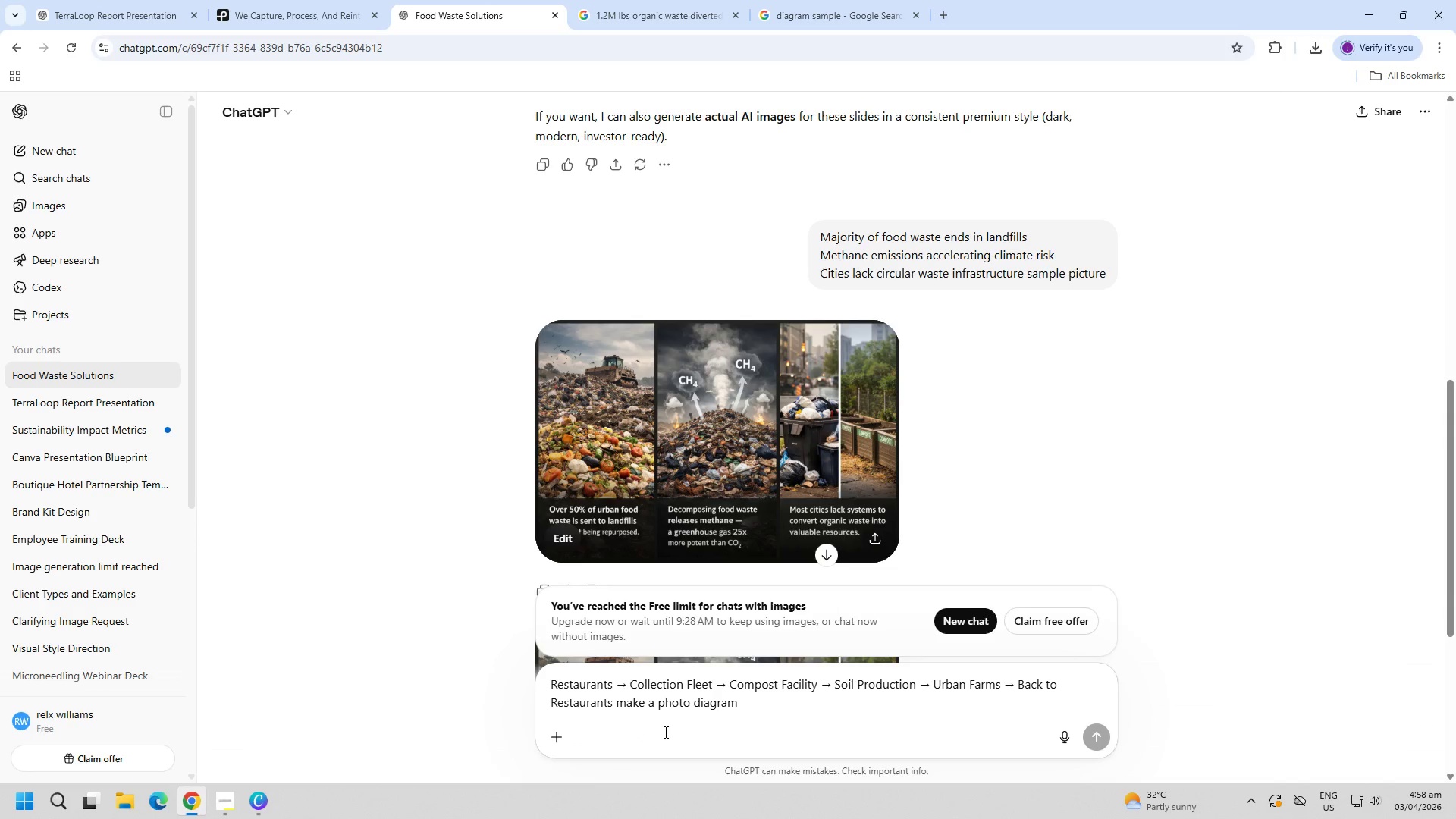 
key(Enter)
 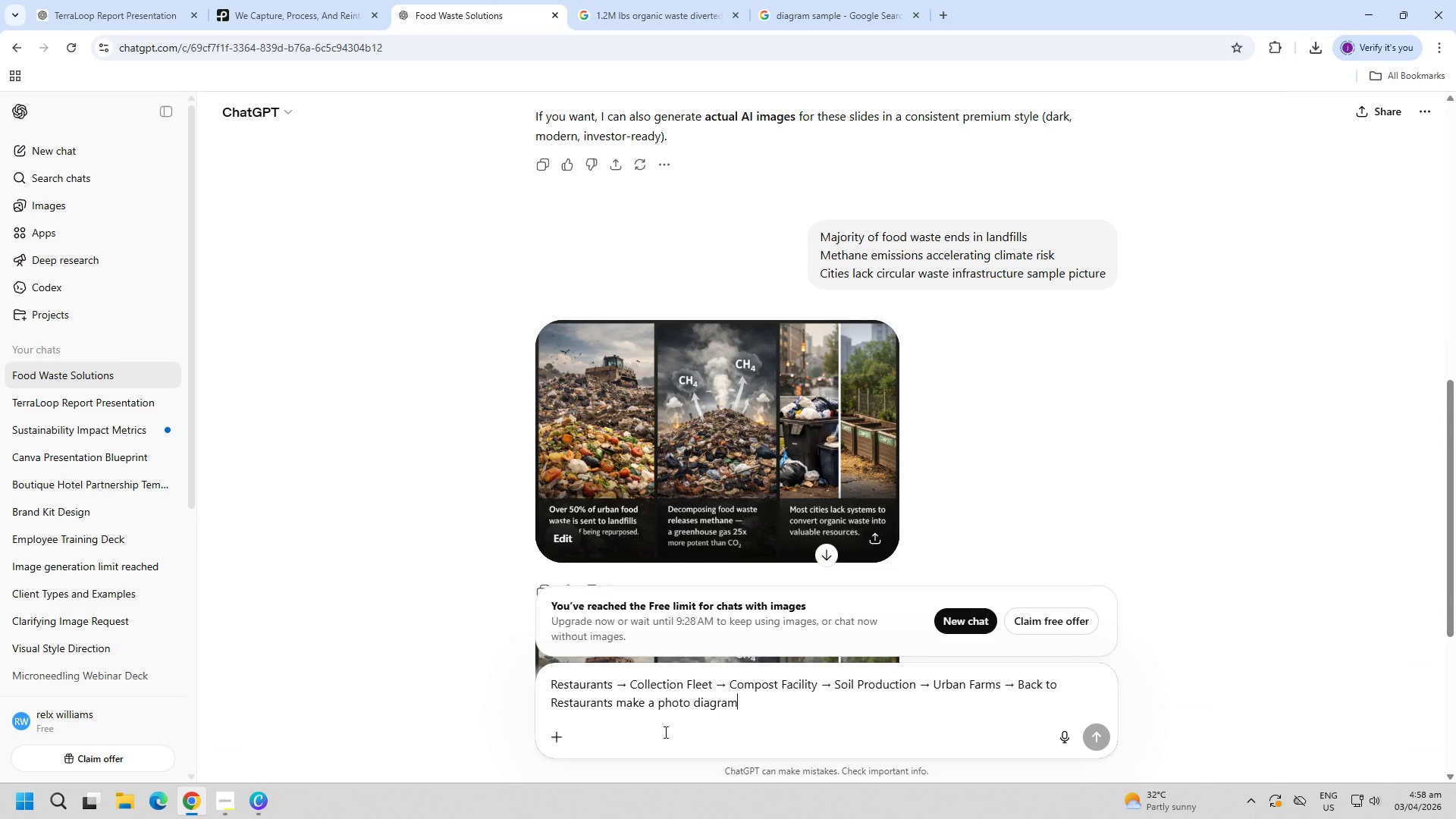 
scroll: coordinate [1075, 598], scroll_direction: down, amount: 23.0
 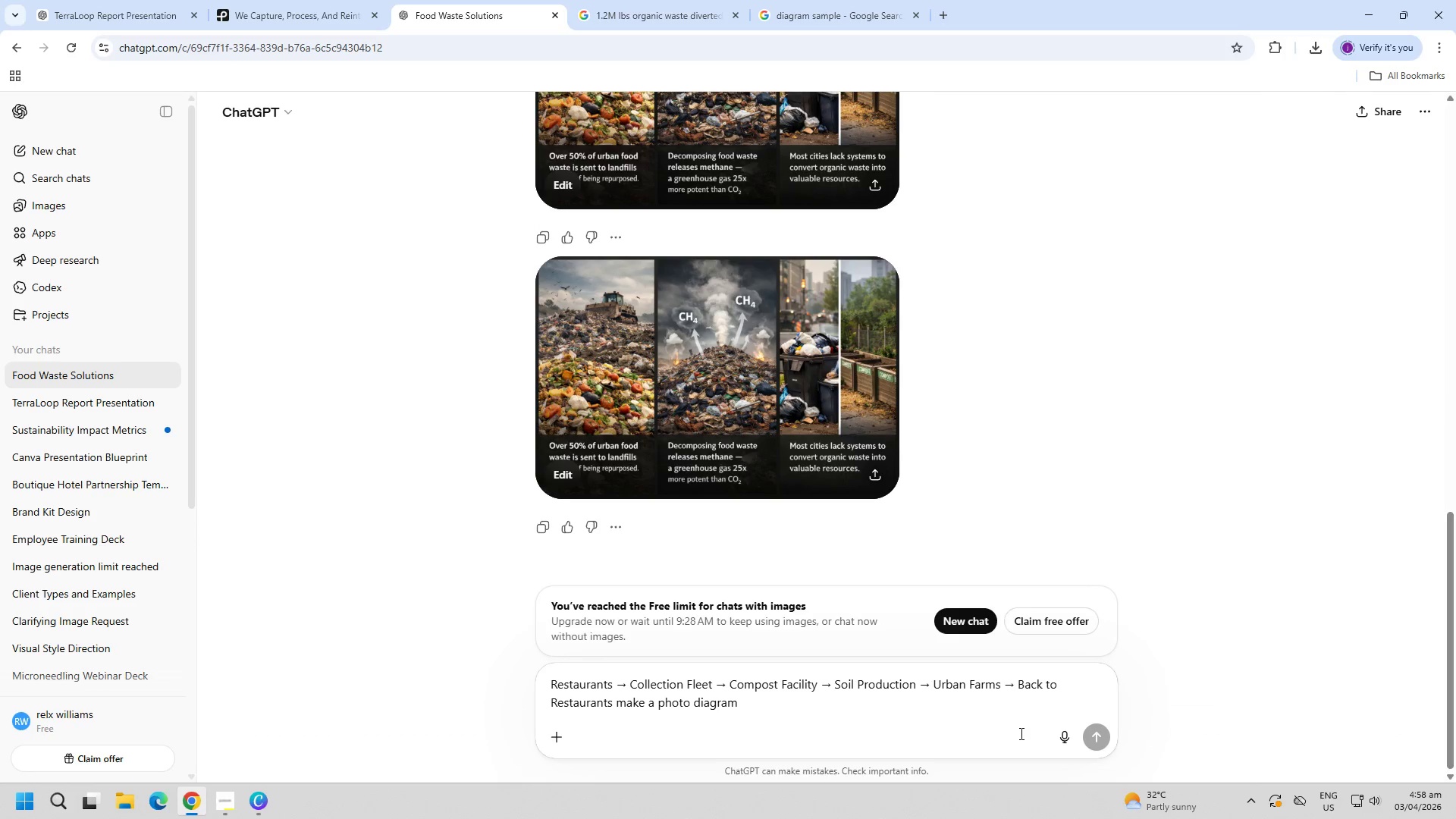 
left_click([921, 718])
 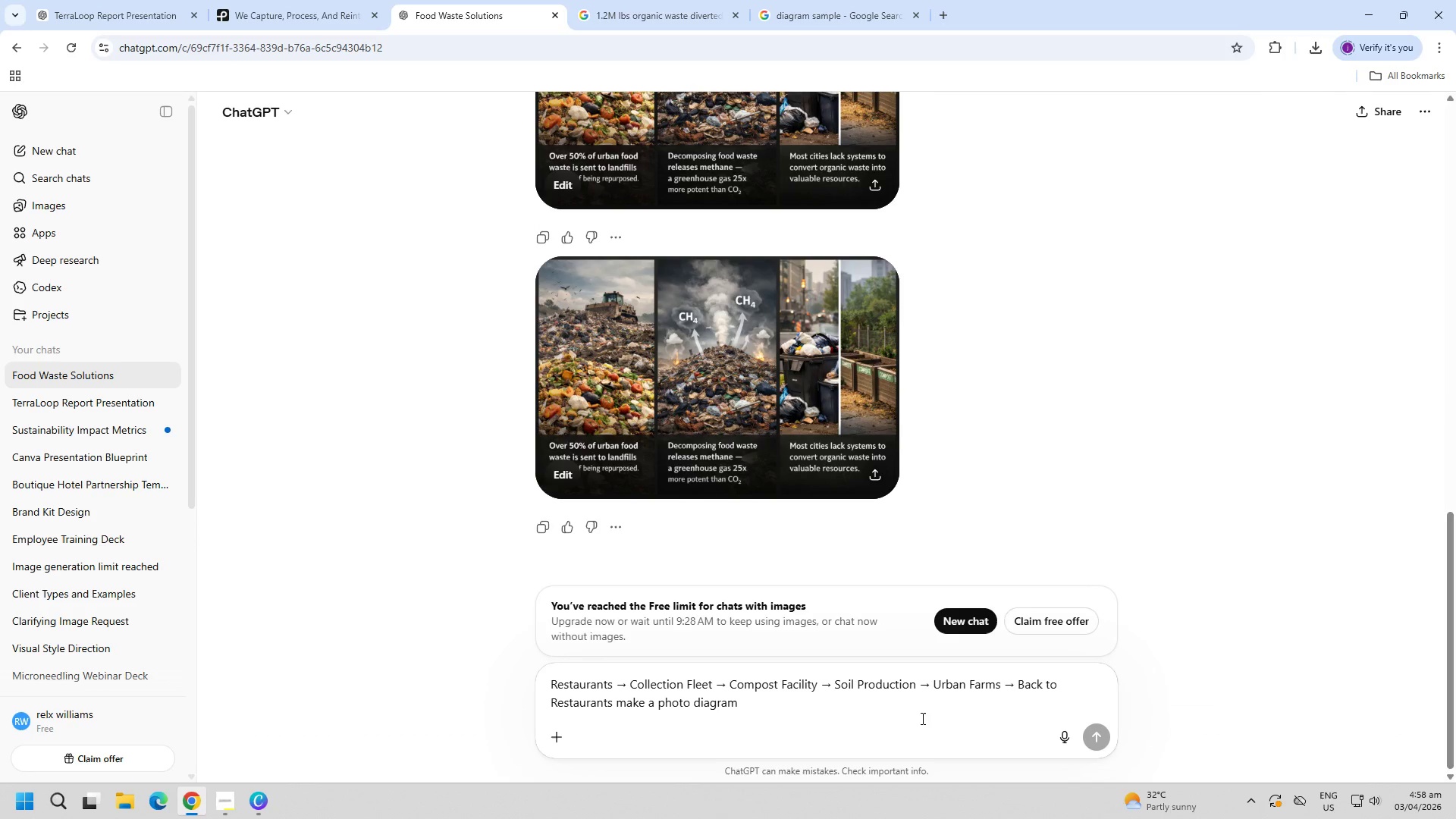 
key(Enter)
 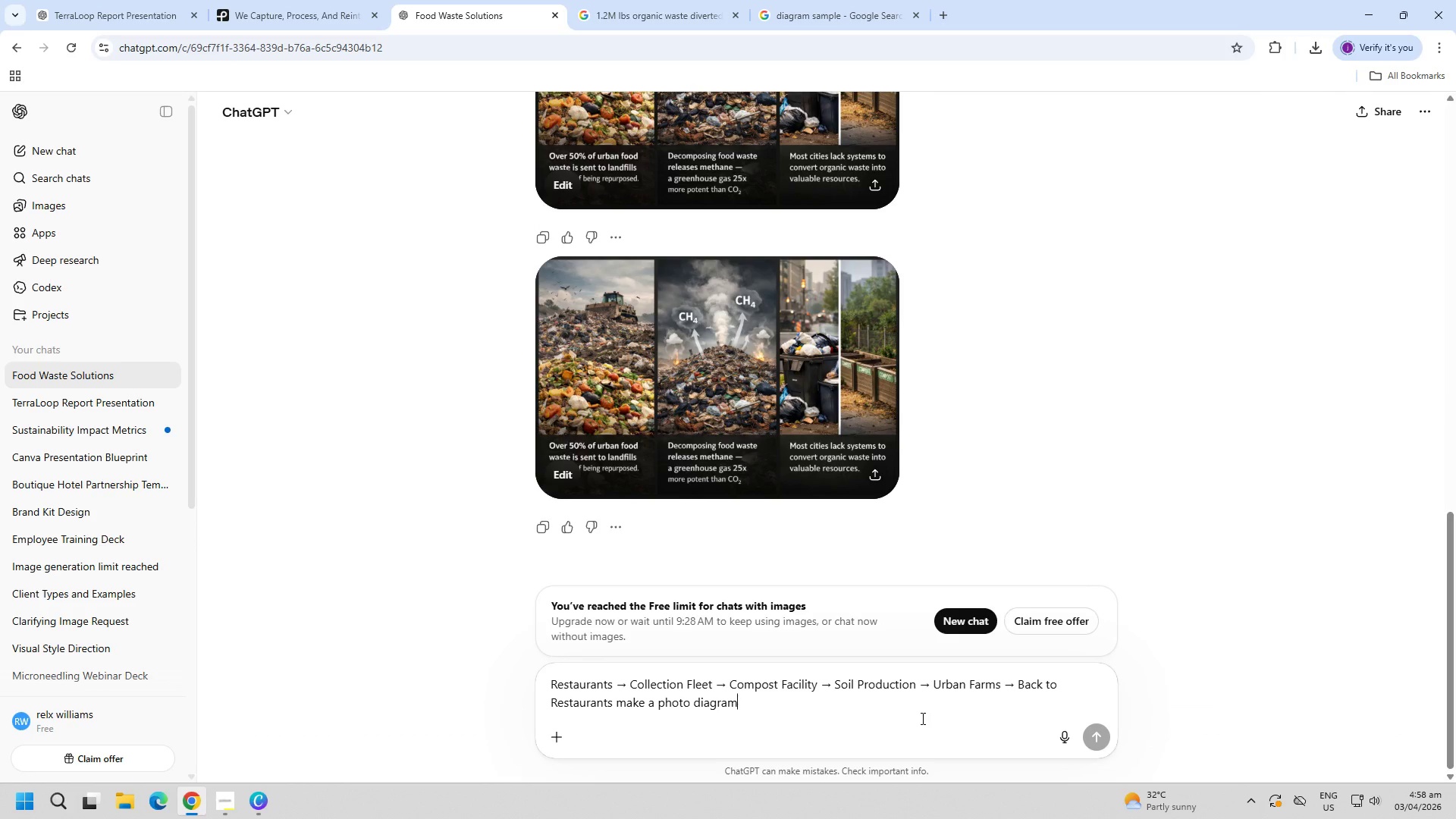 
key(Control+ControlLeft)
 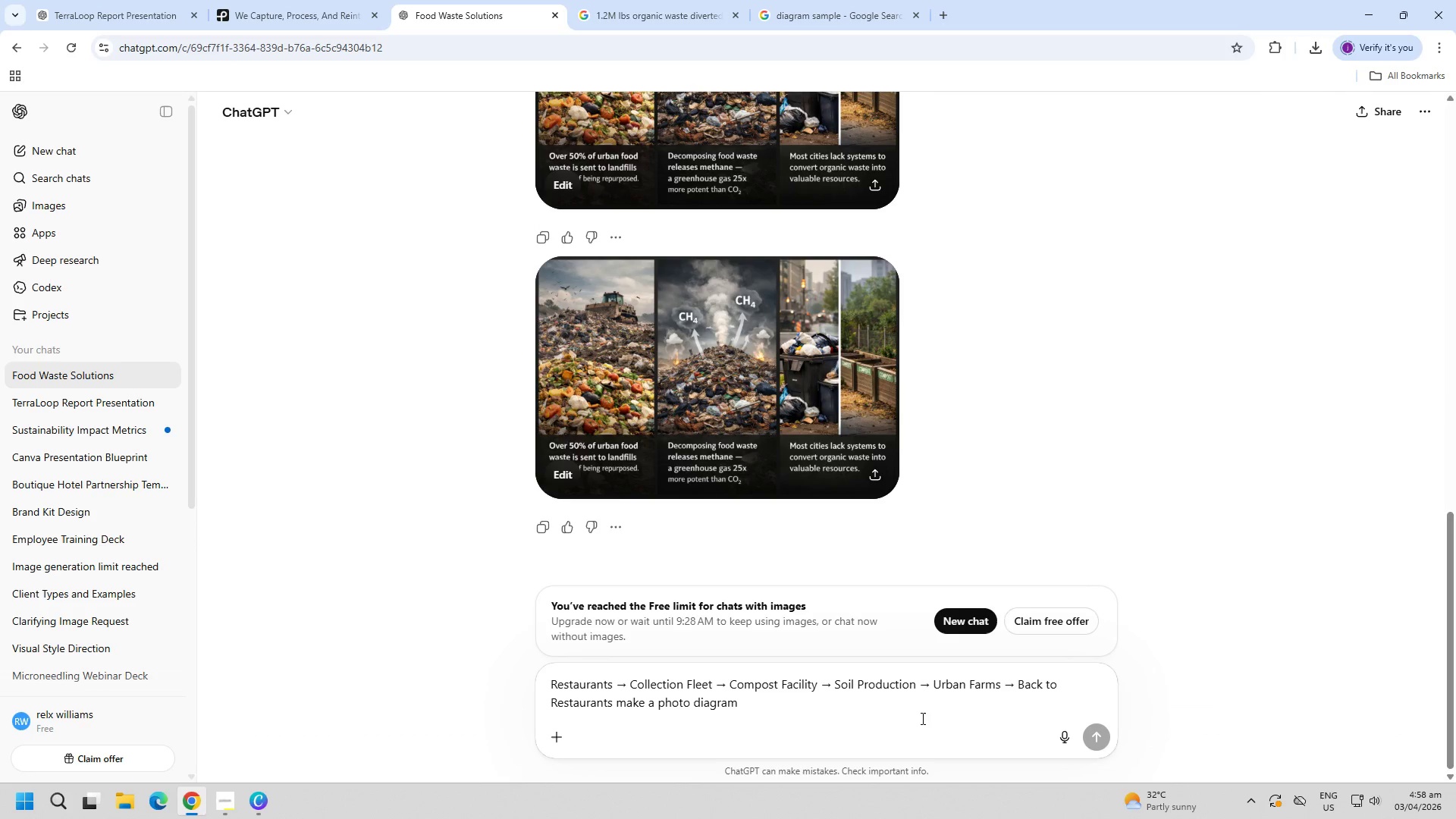 
key(Control+ControlLeft)
 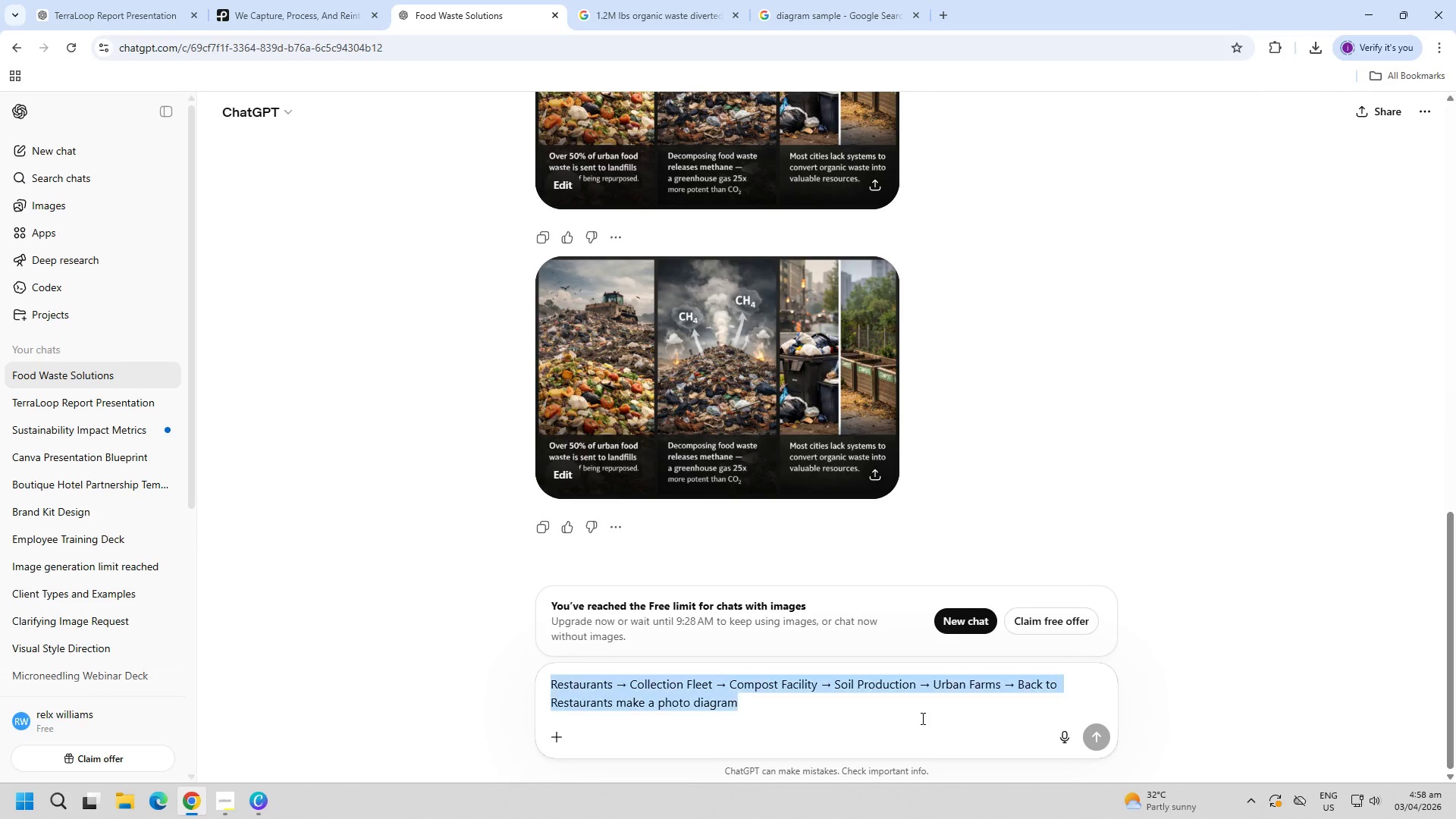 
key(Control+A)
 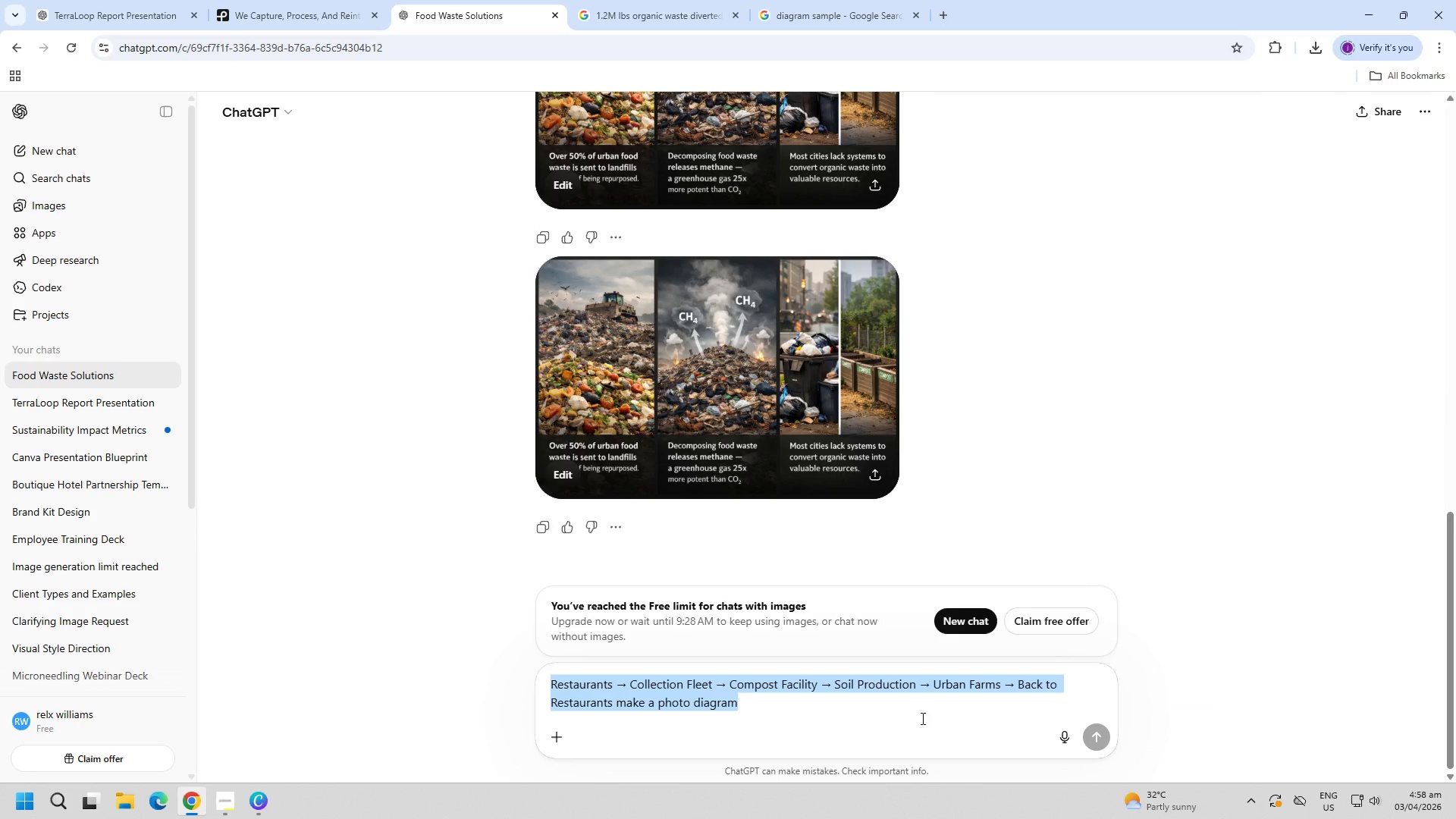 
key(Control+ControlLeft)
 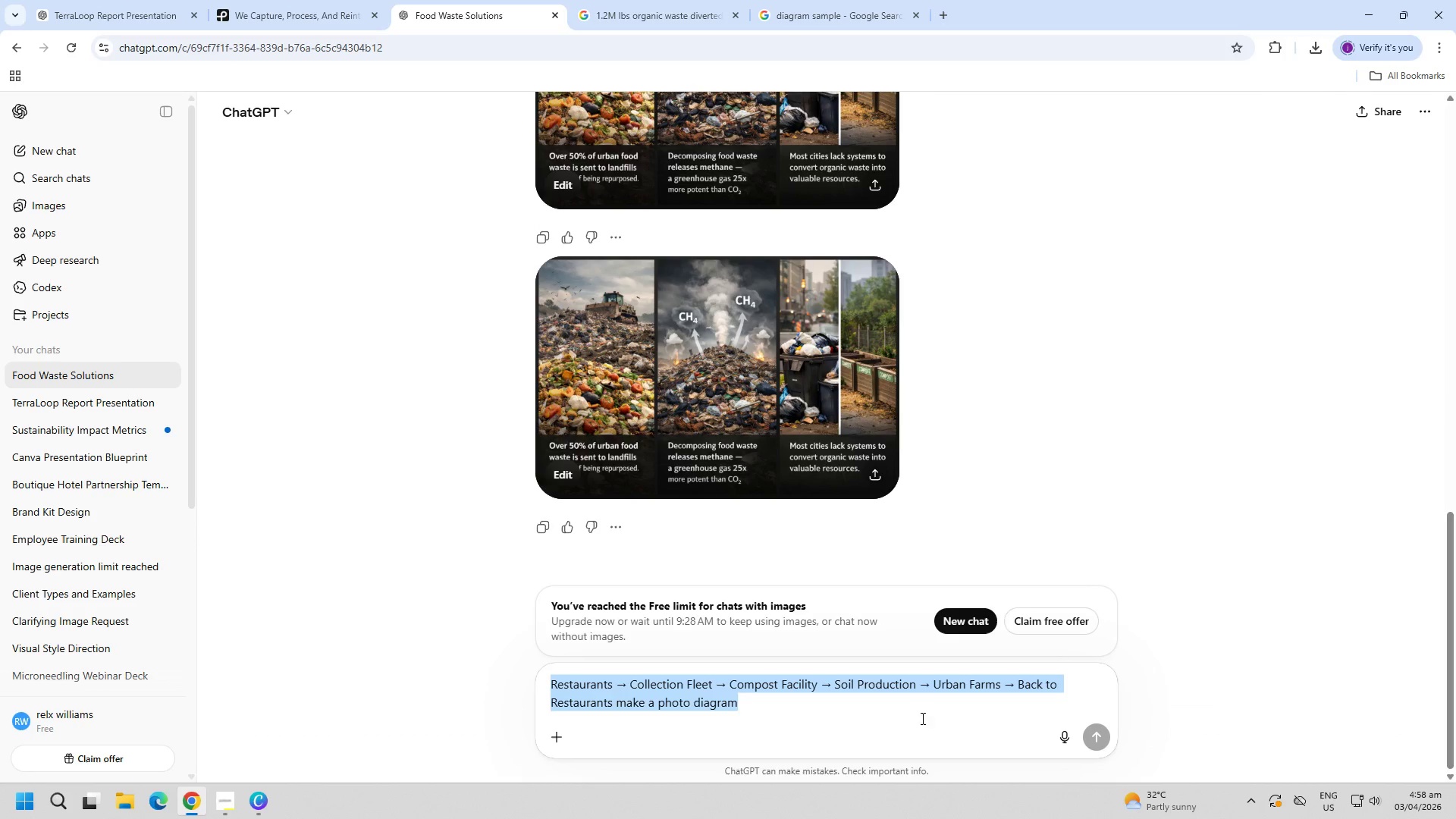 
key(Control+C)
 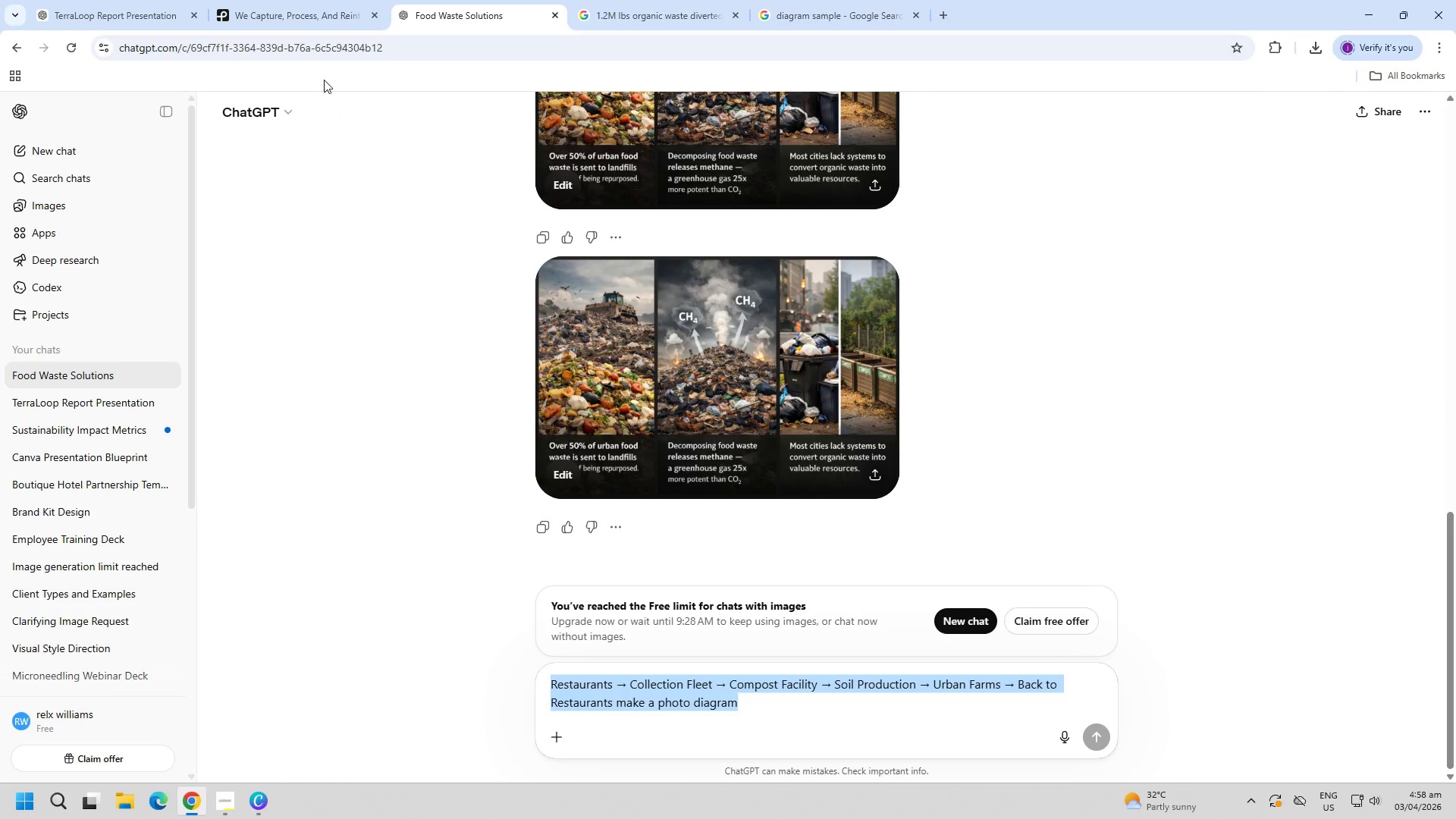 
left_click([334, 55])
 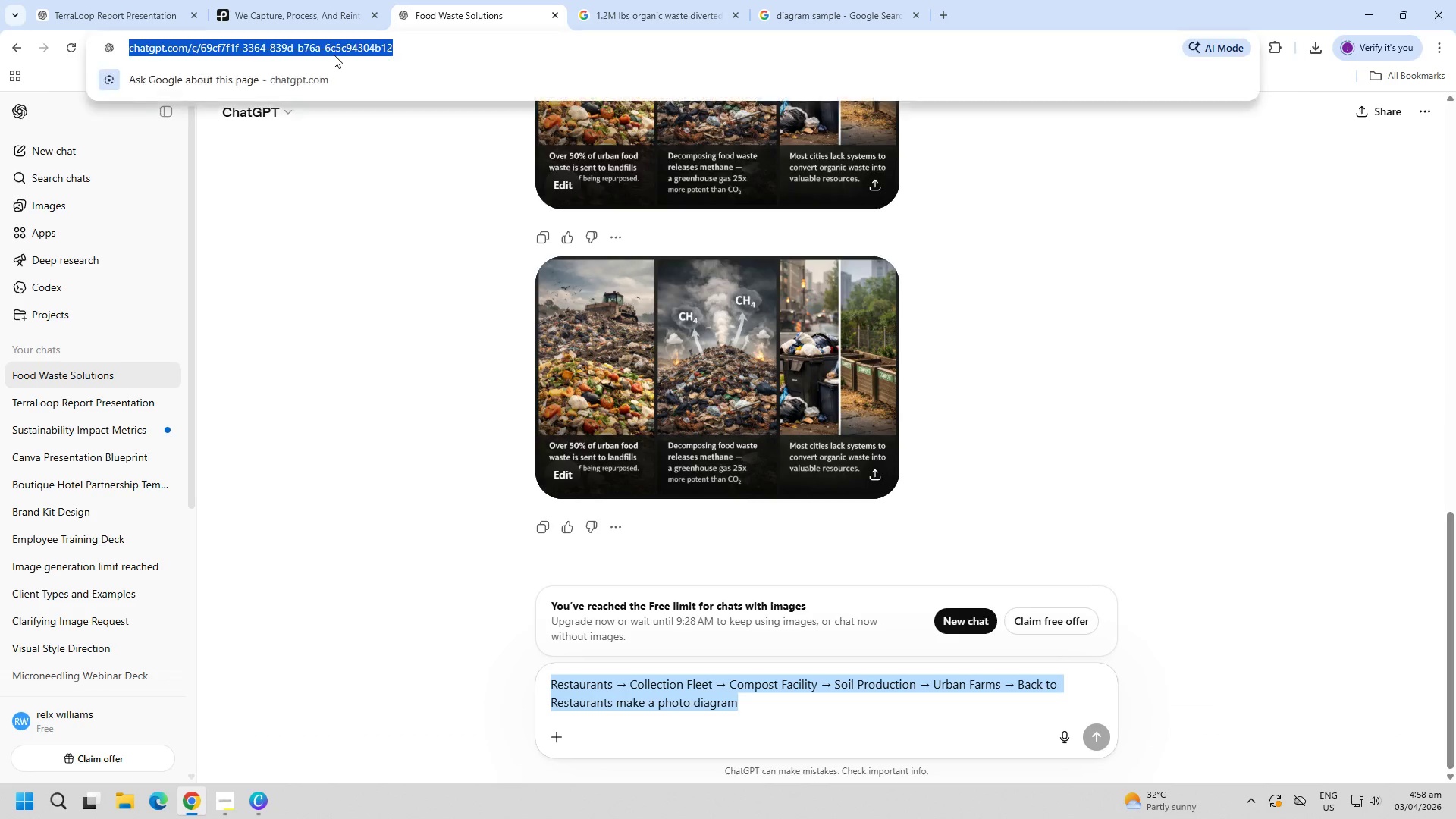 
type(chat)
 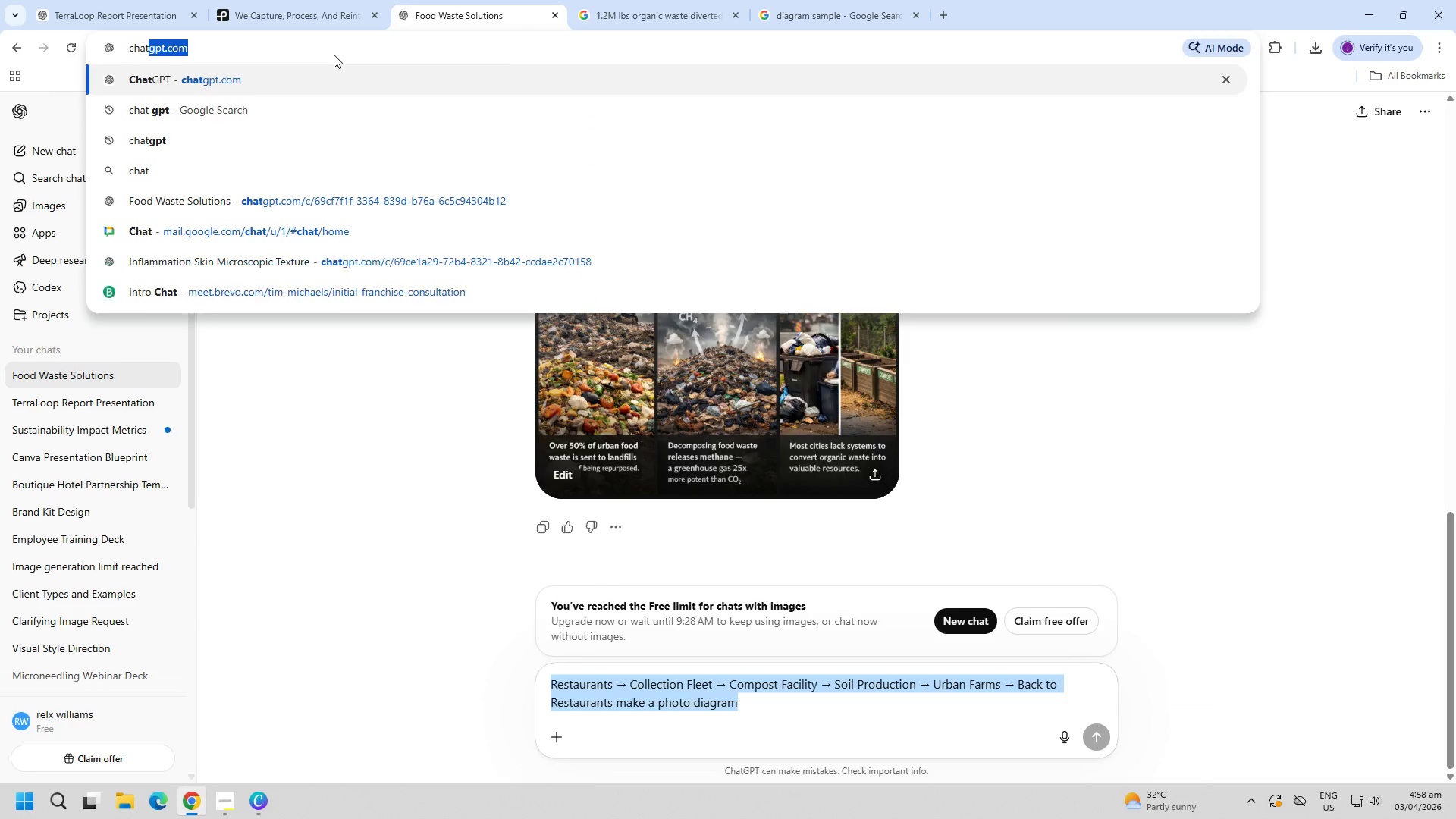 
key(Enter)
 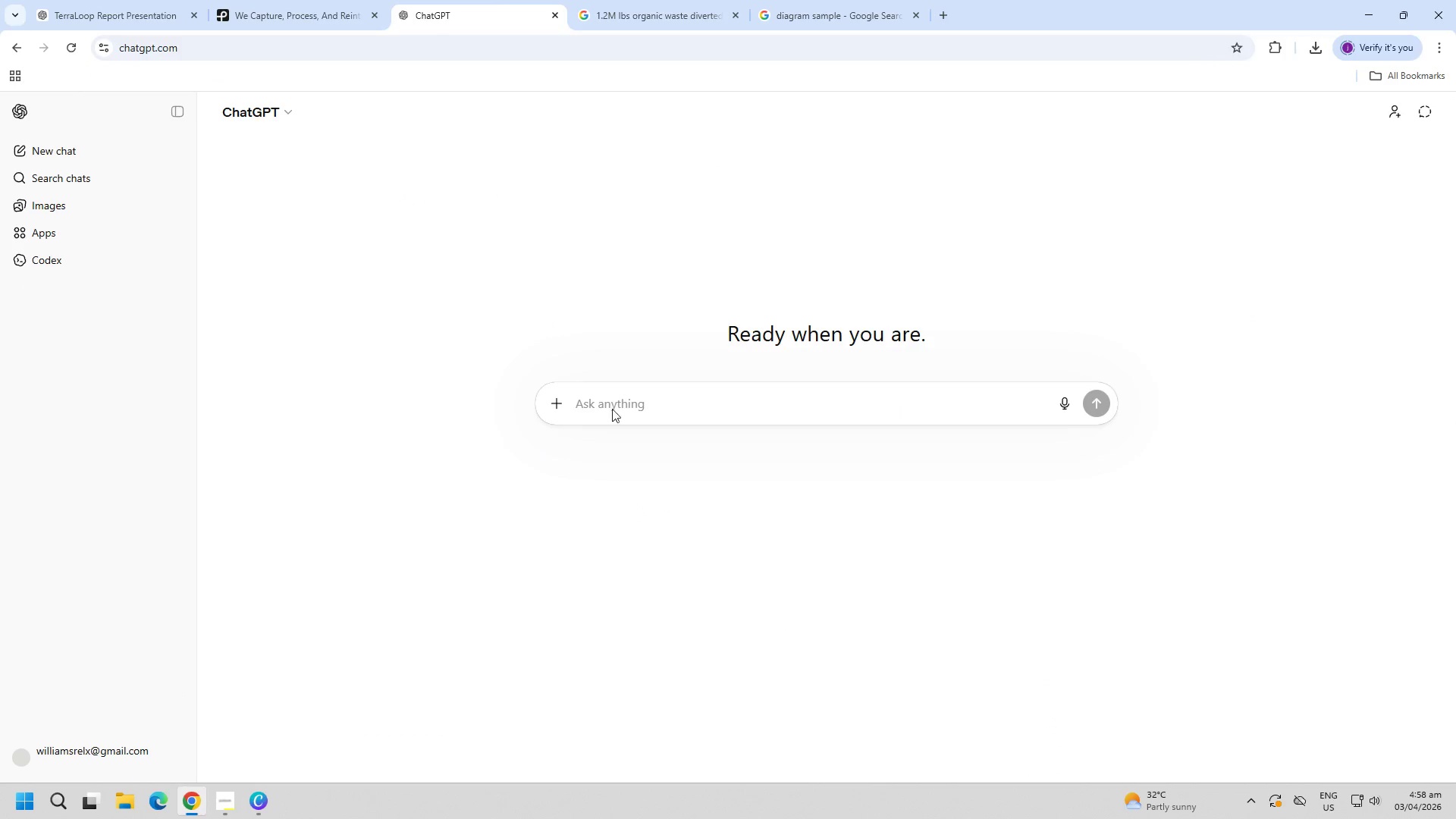 
key(Control+ControlLeft)
 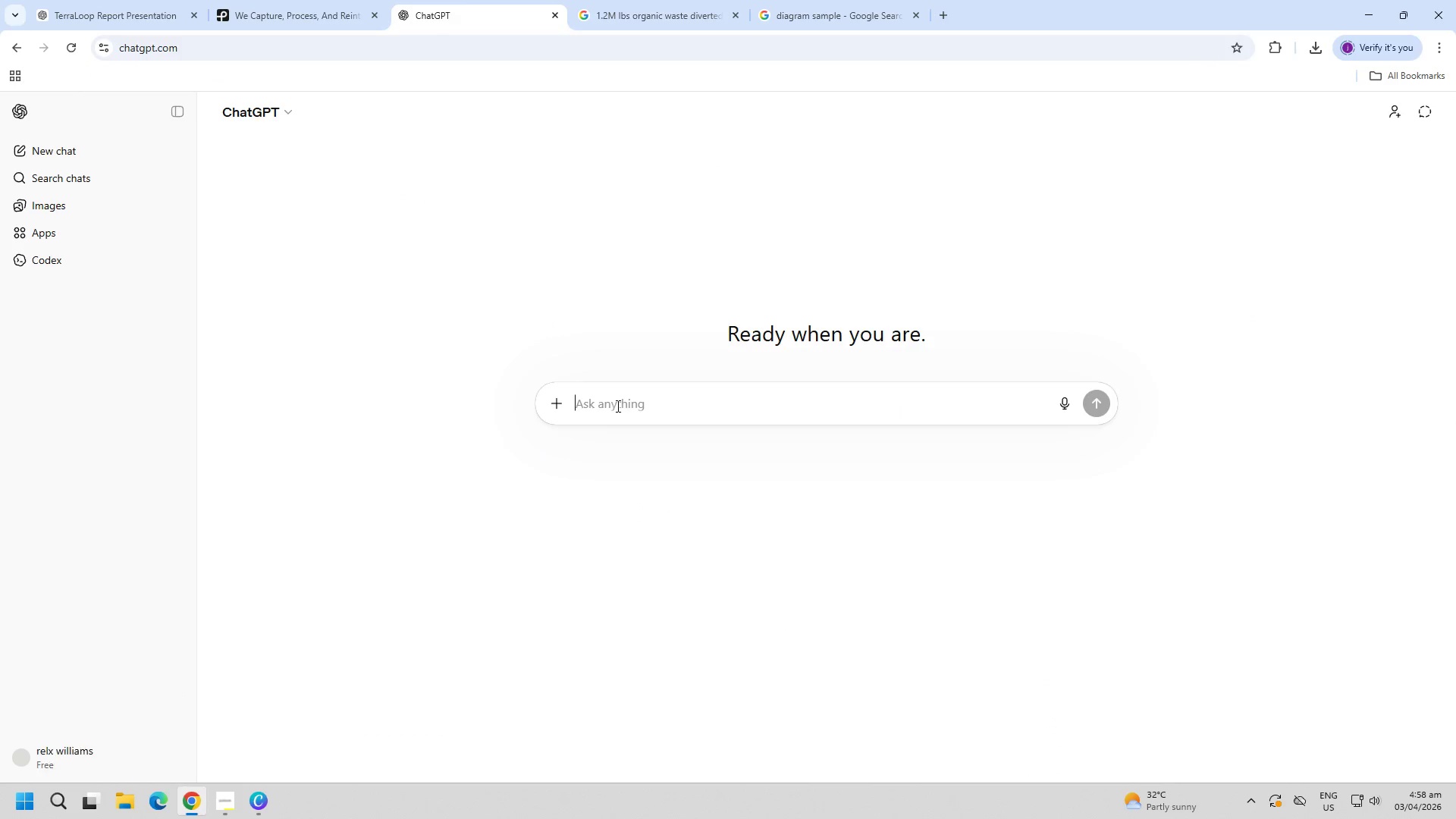 
key(Control+V)
 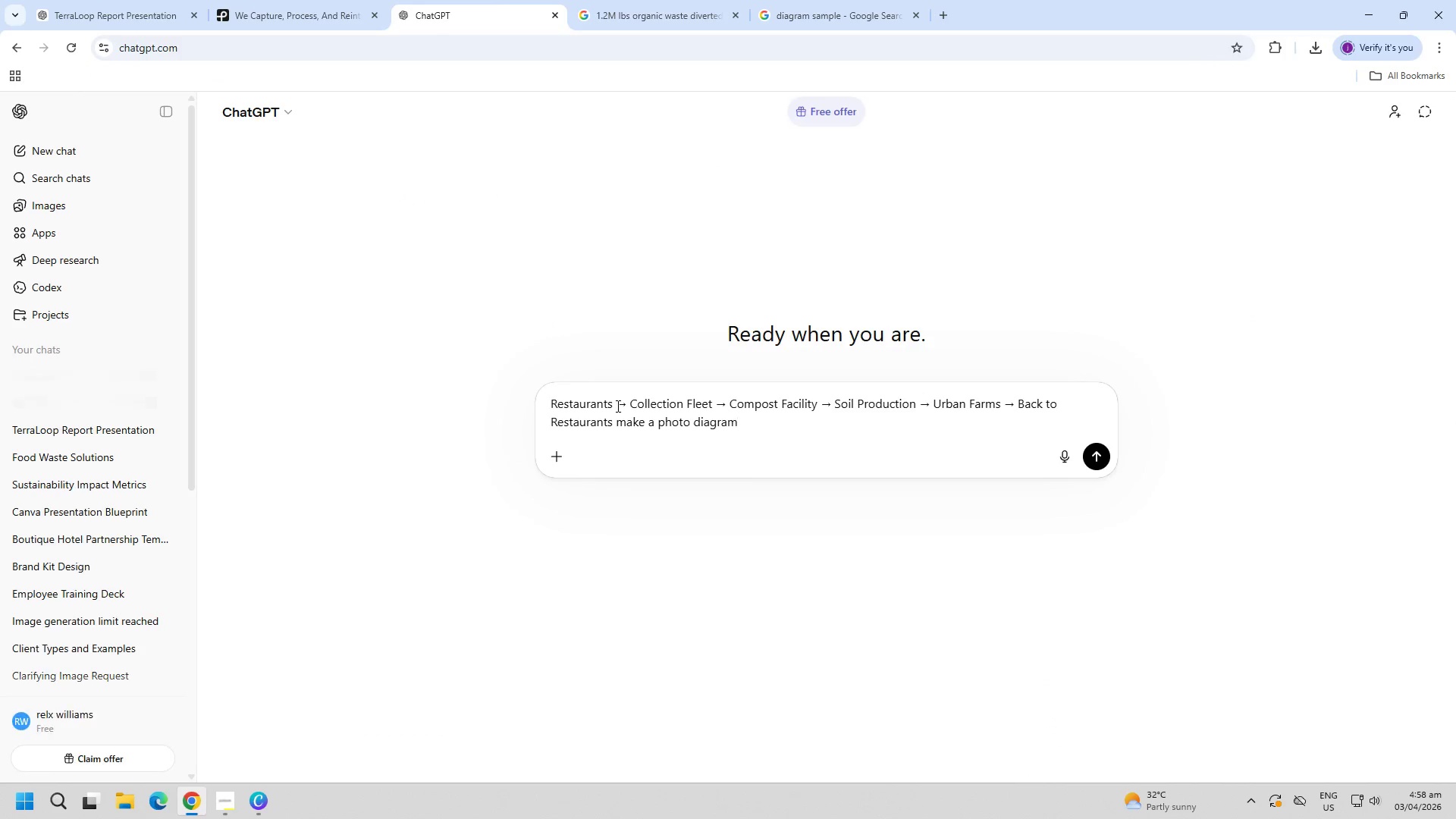 
type( for this)
 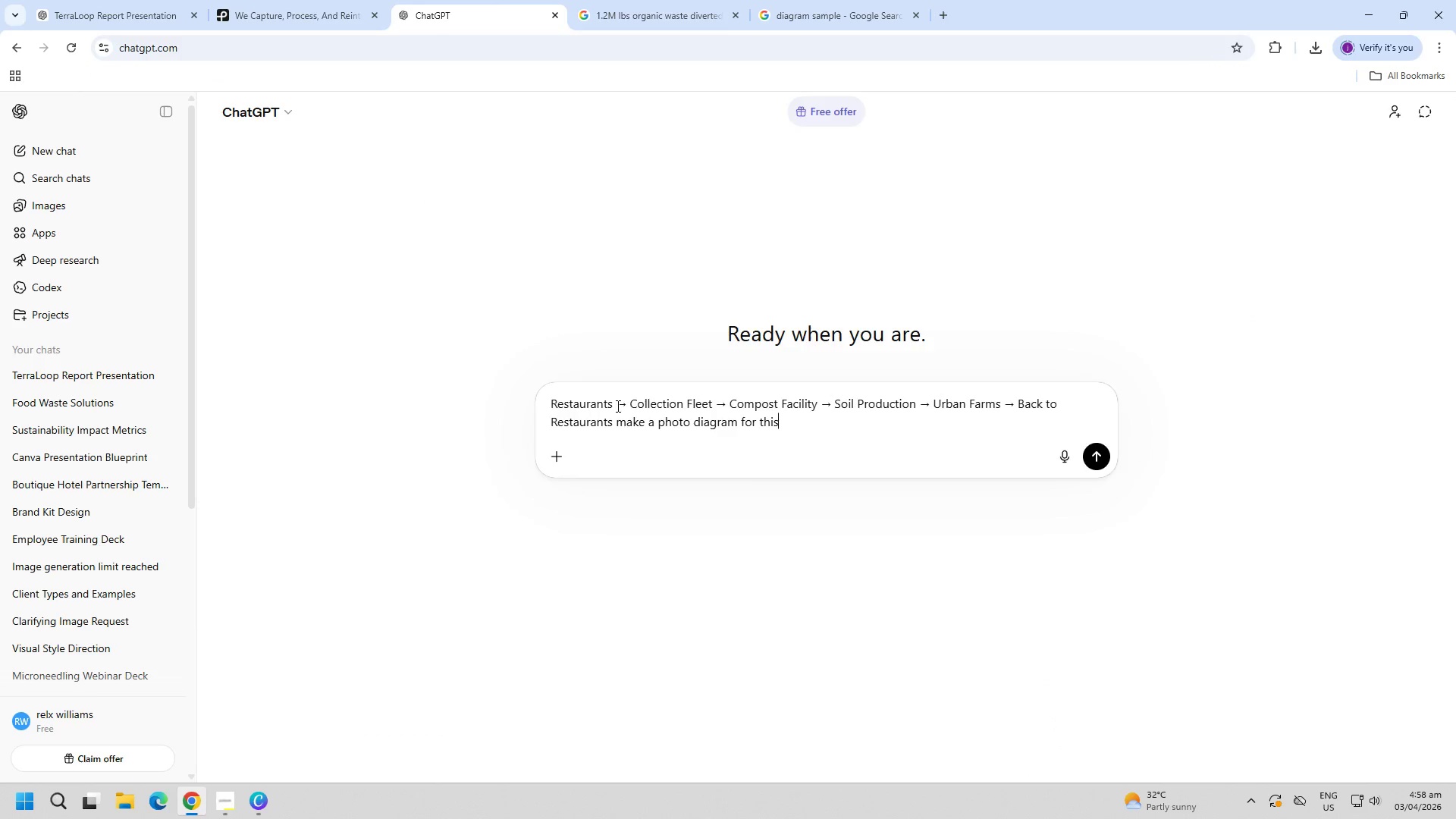 
key(Enter)
 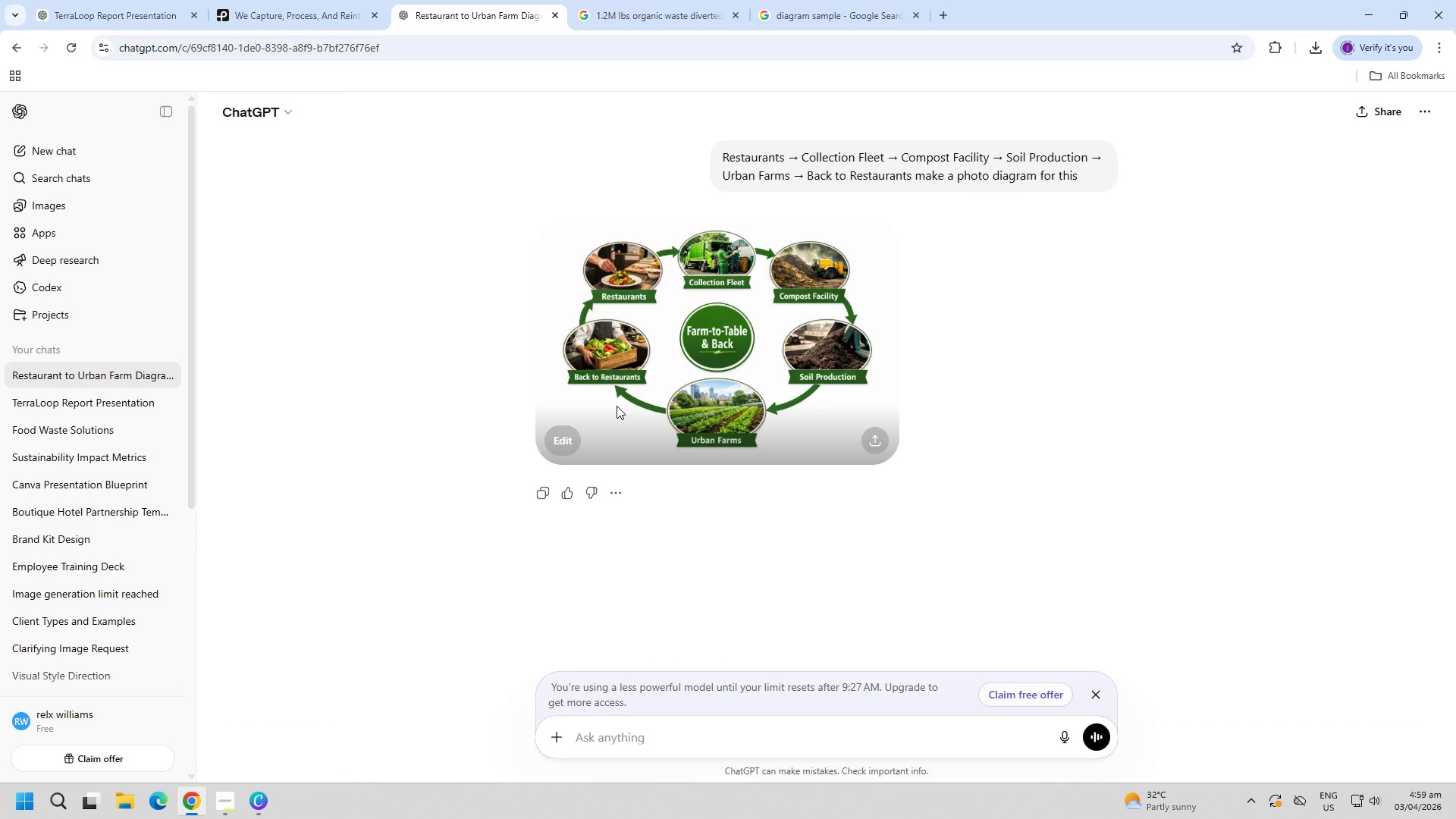 
wait(38.56)
 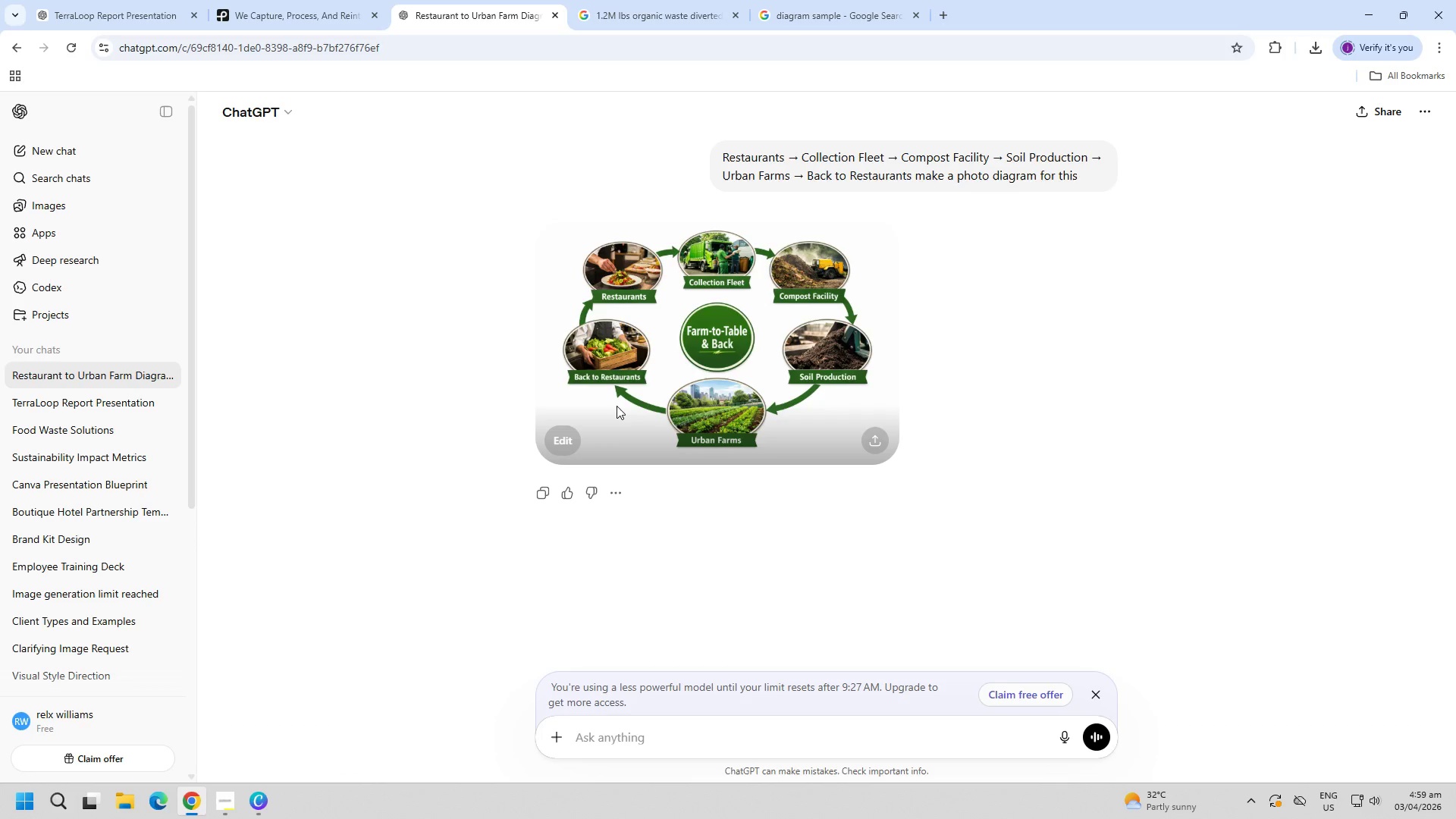 
left_click([653, 404])
 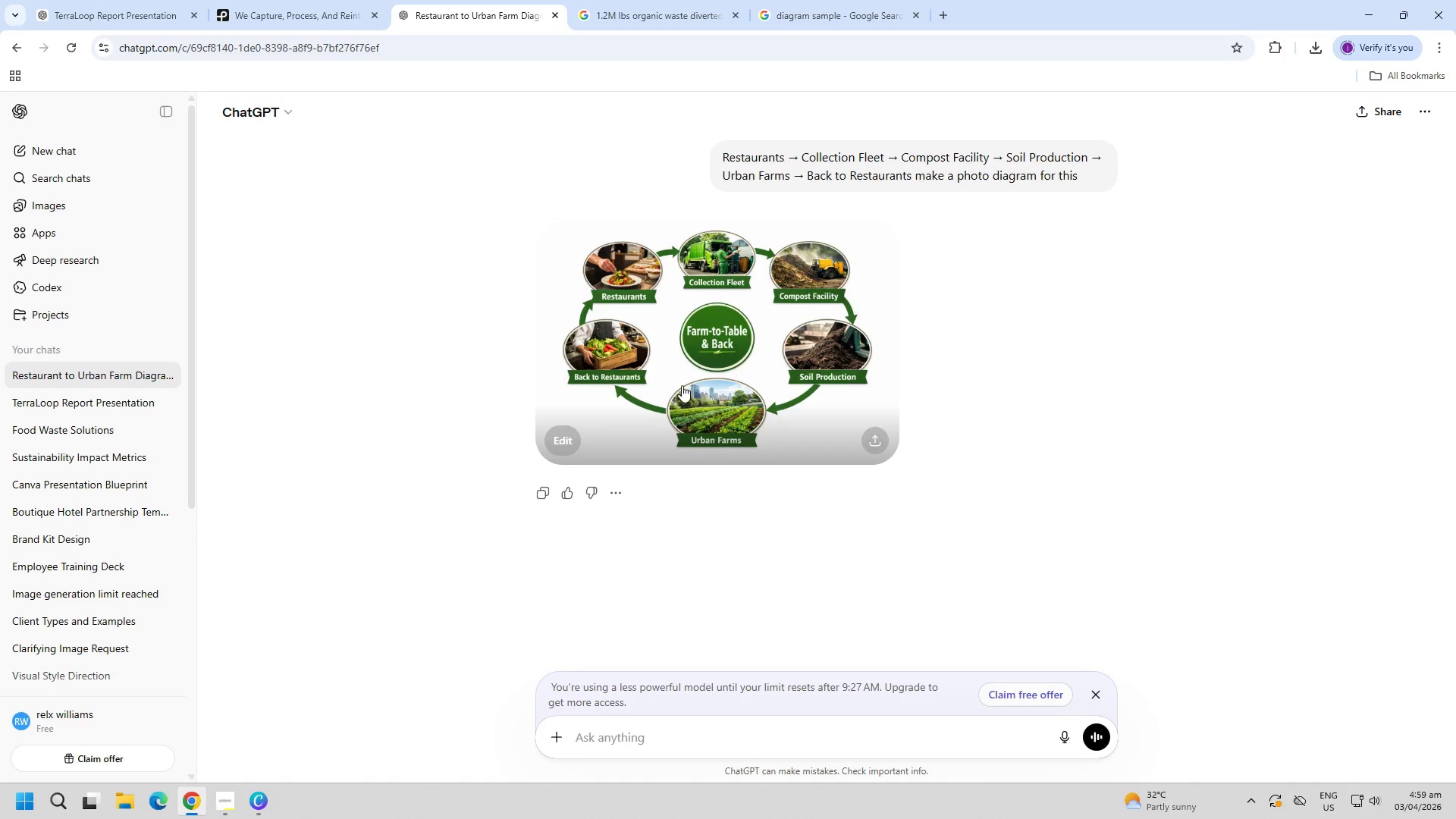 
left_click([687, 382])
 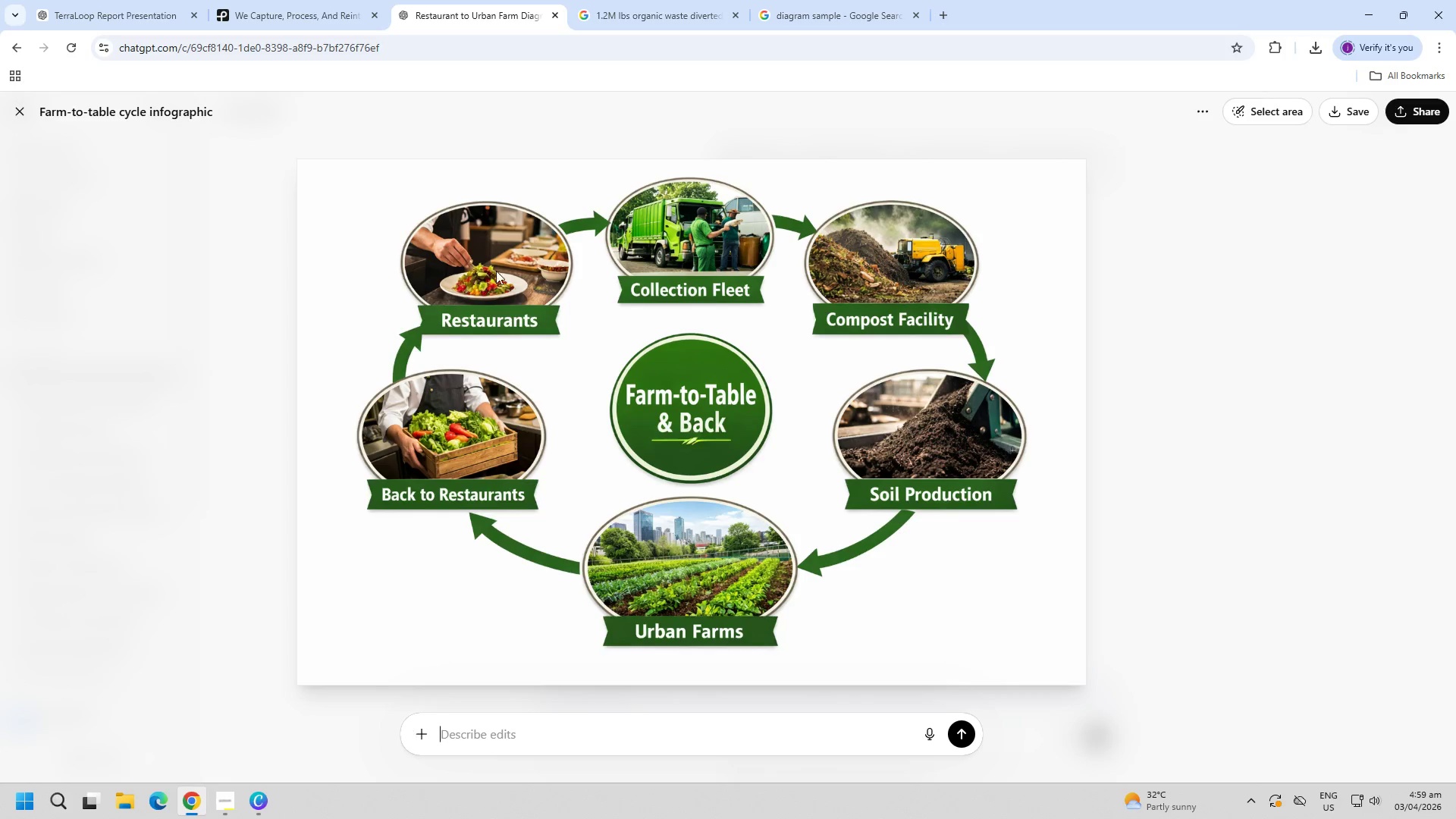 
wait(5.33)
 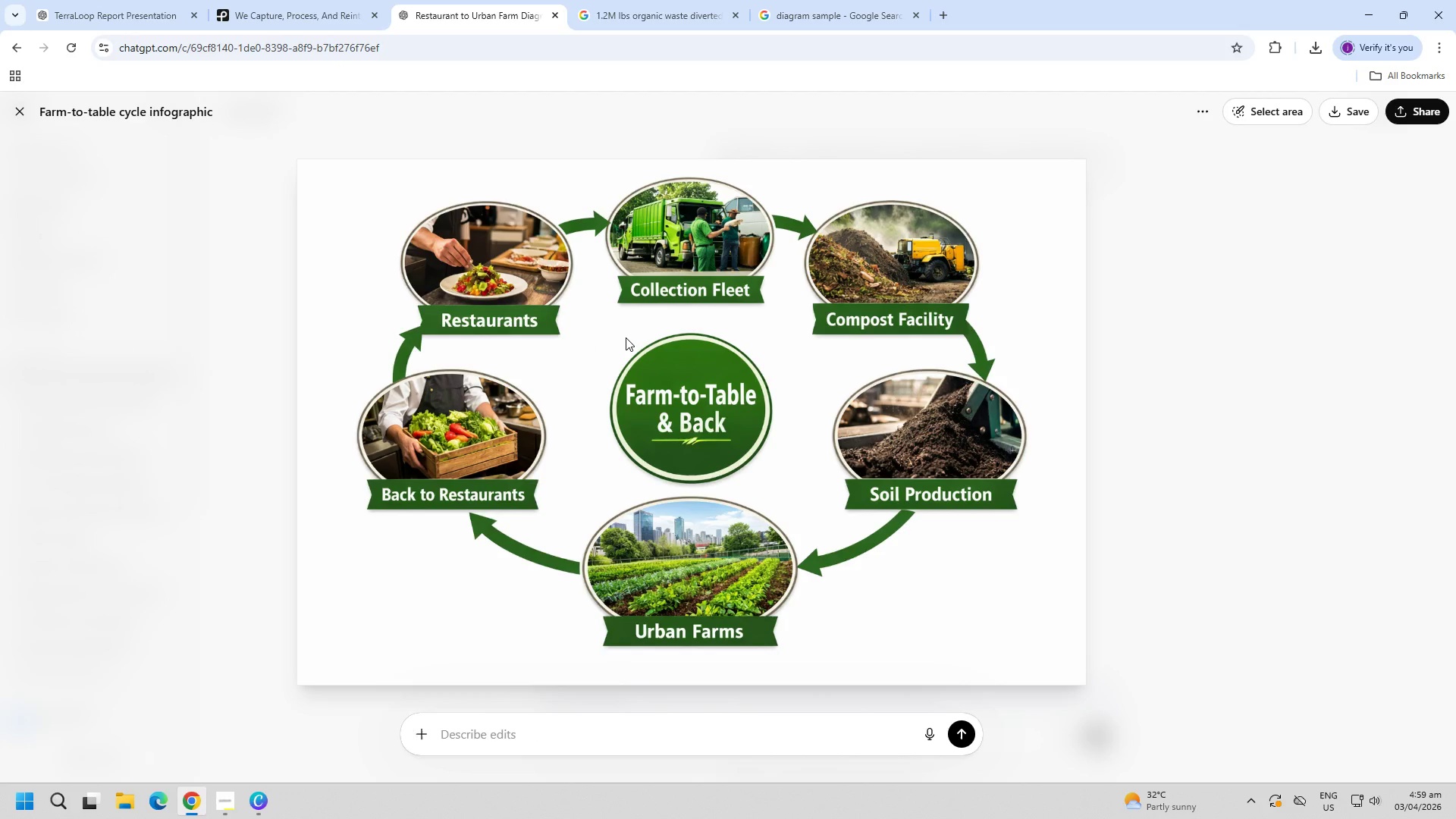 
key(PageDown)
 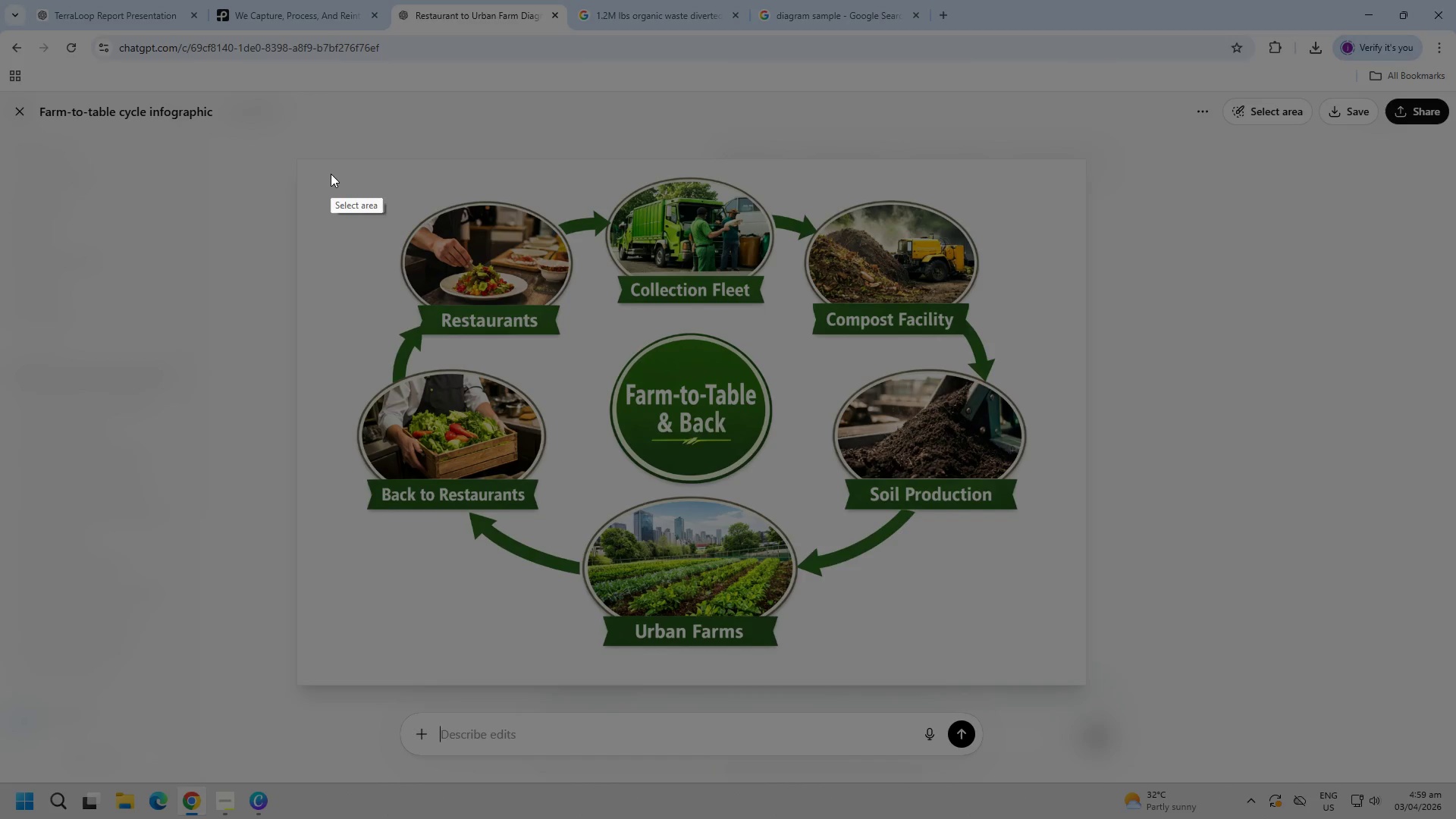 
left_click_drag(start_coordinate=[324, 167], to_coordinate=[1059, 668])
 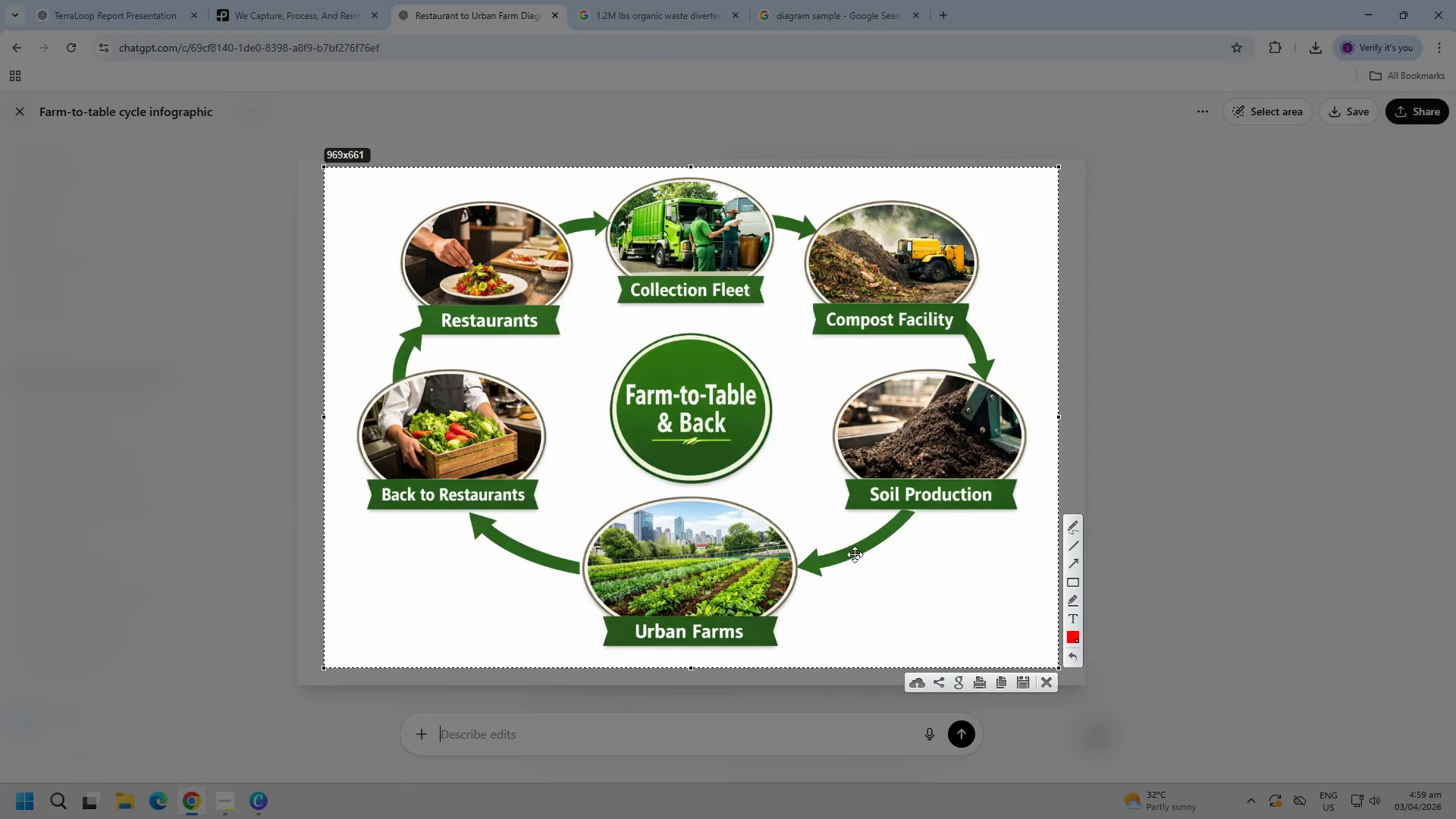 
key(Escape)
 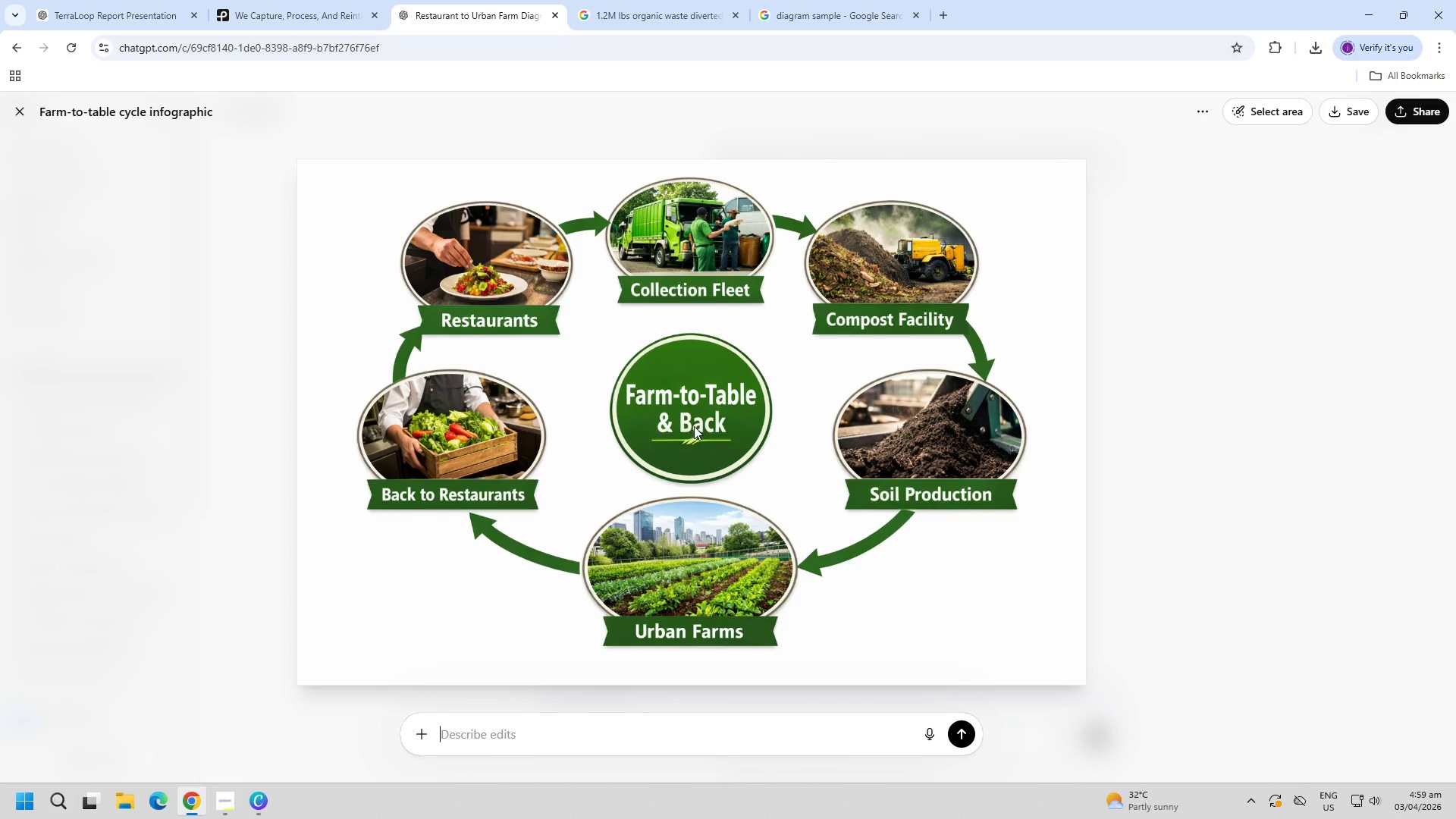 
right_click([694, 426])
 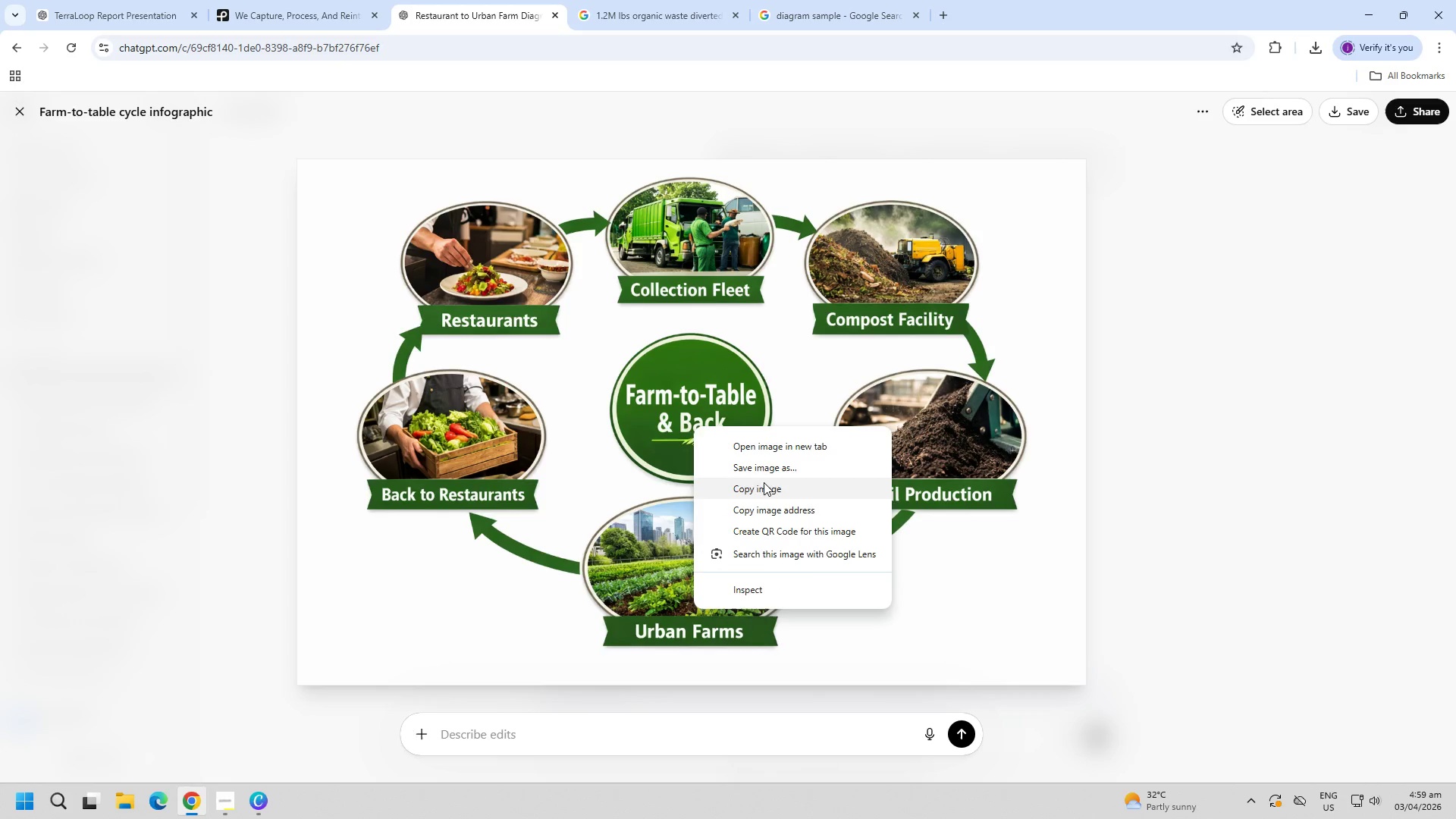 
left_click([769, 487])
 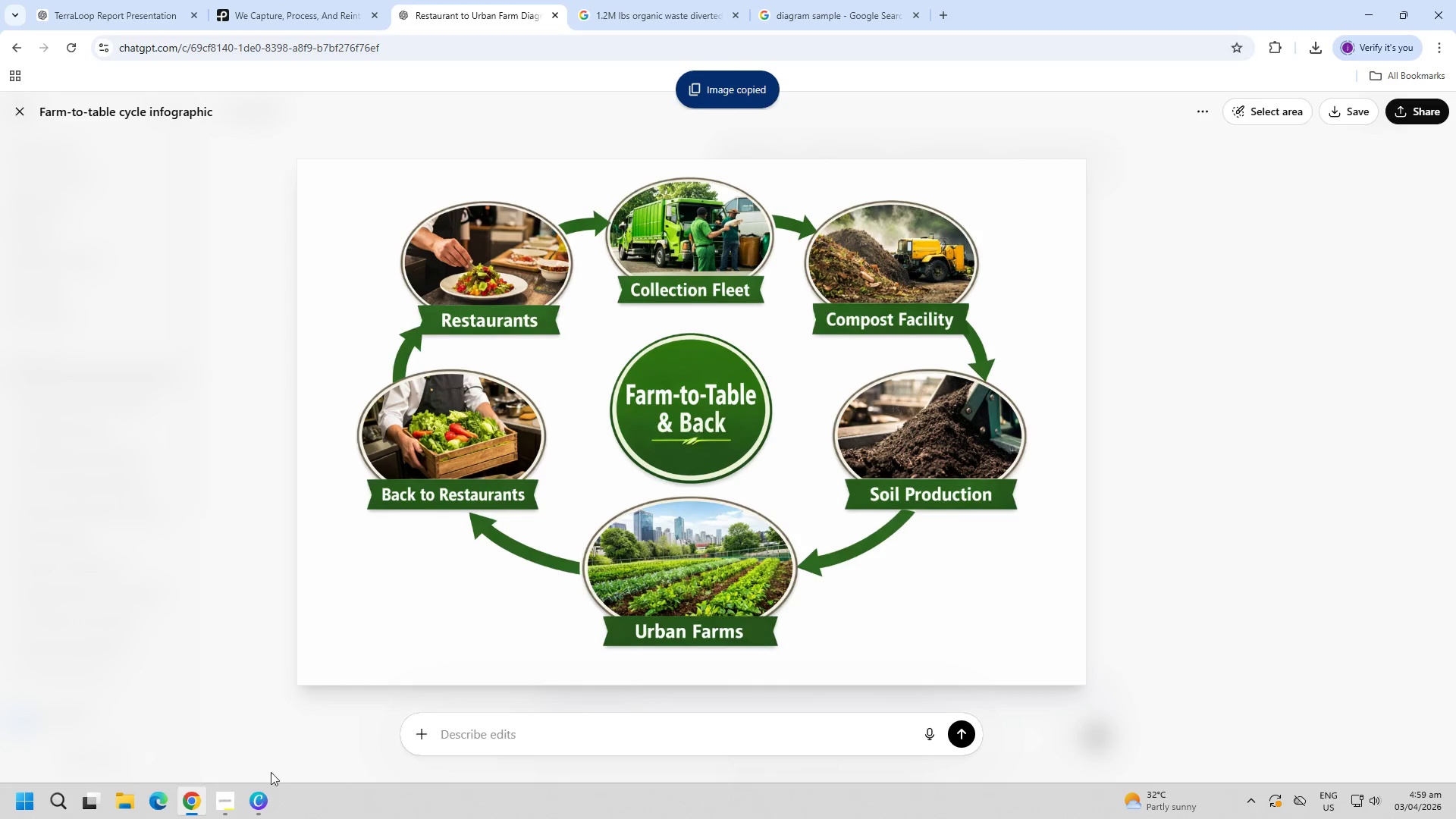 
left_click([262, 794])
 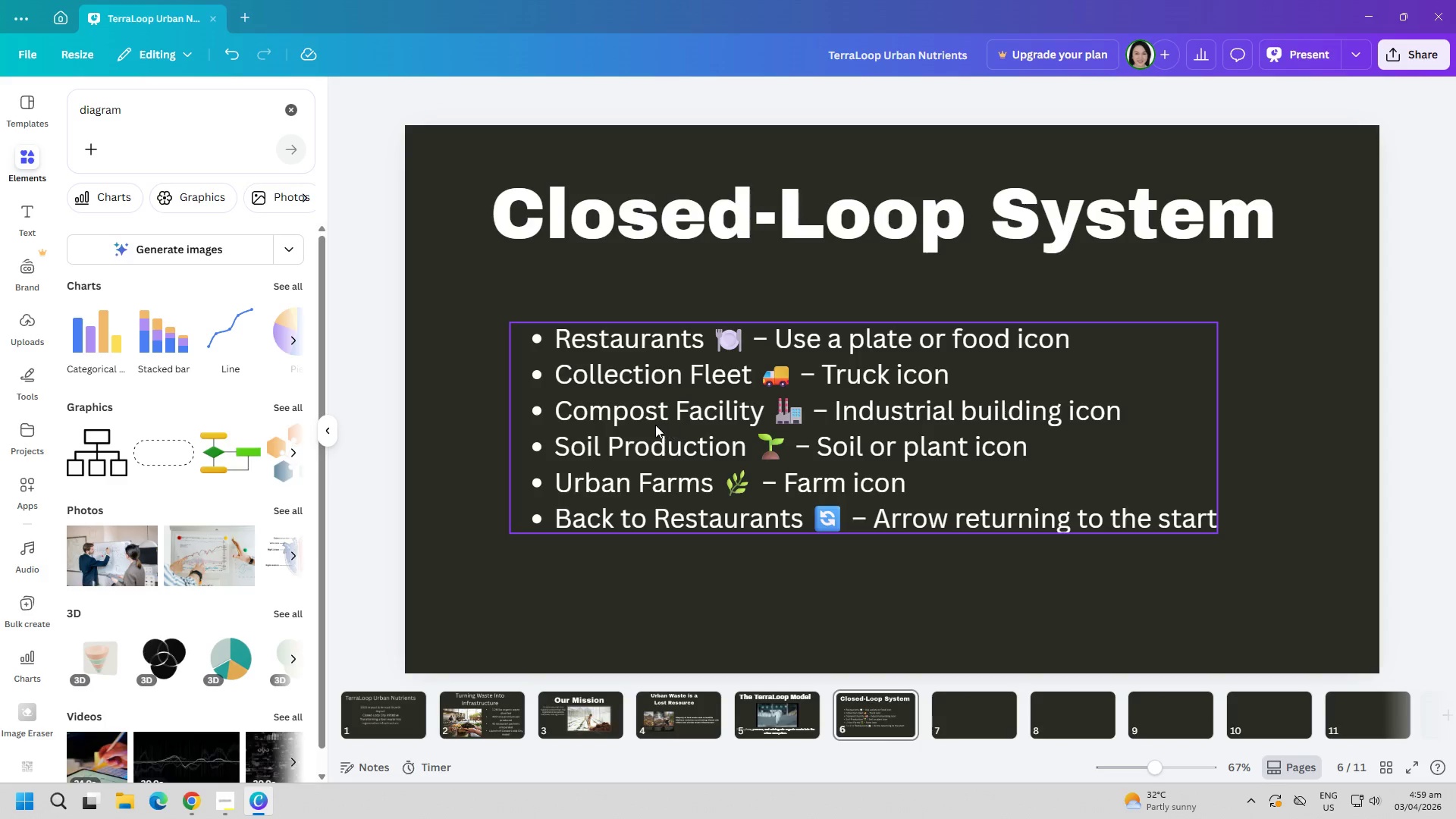 
left_click([660, 431])
 